 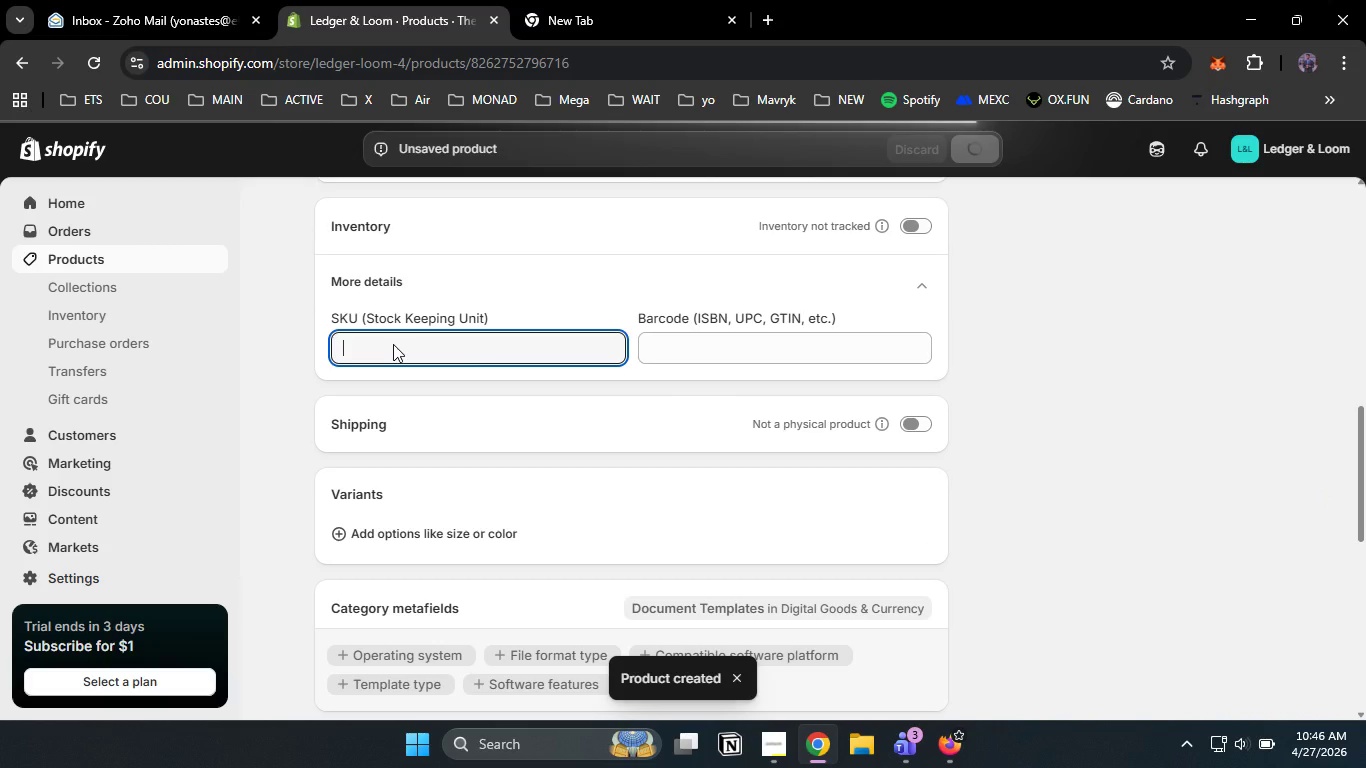 
hold_key(key=ShiftLeft, duration=0.69)
 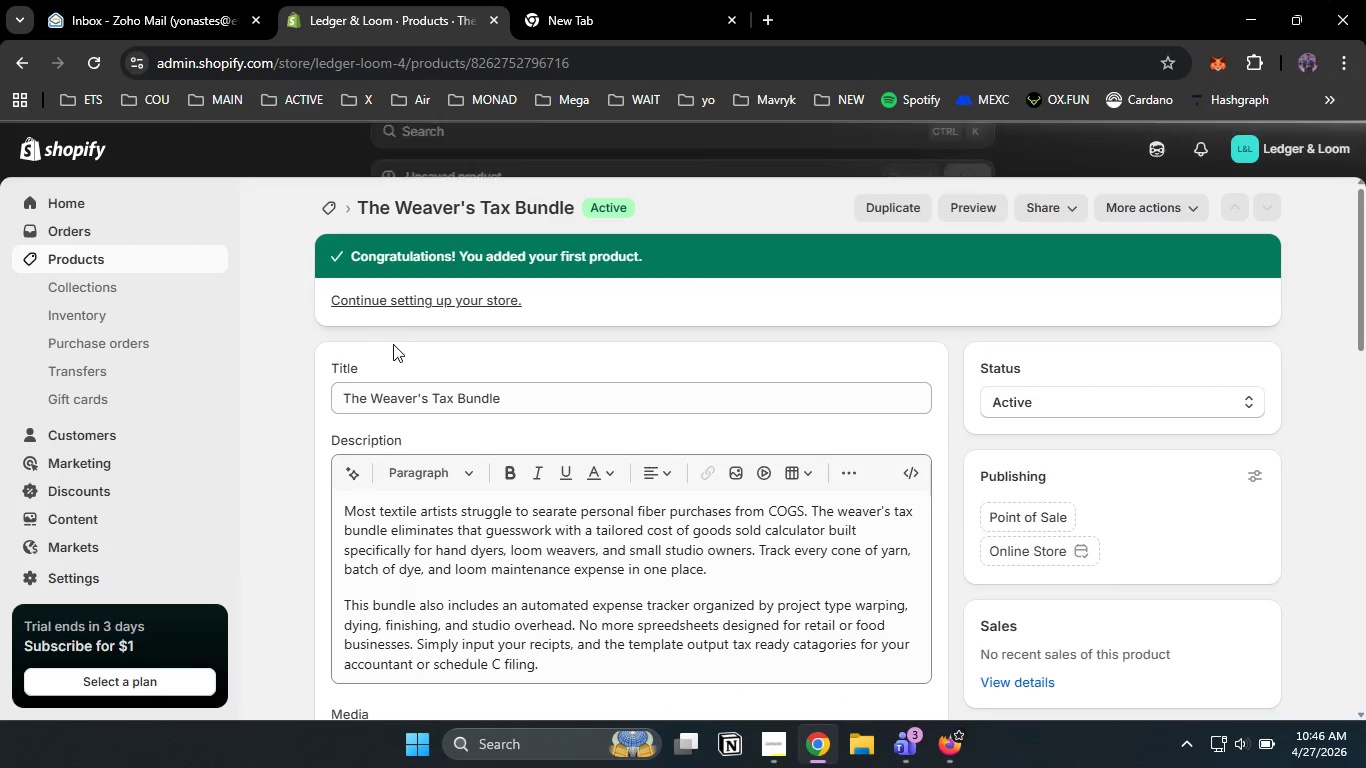 
wait(6.51)
 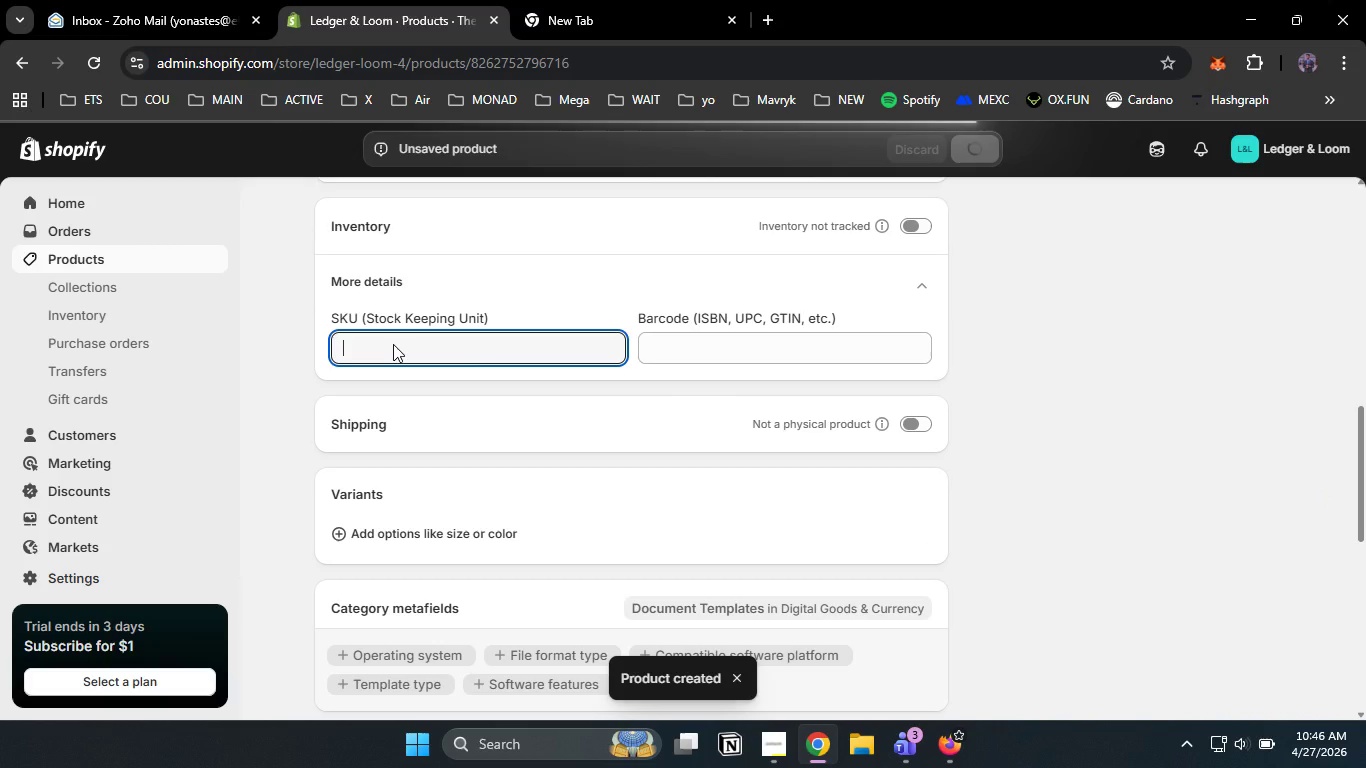 
scroll: coordinate [360, 448], scroll_direction: down, amount: 7.0
 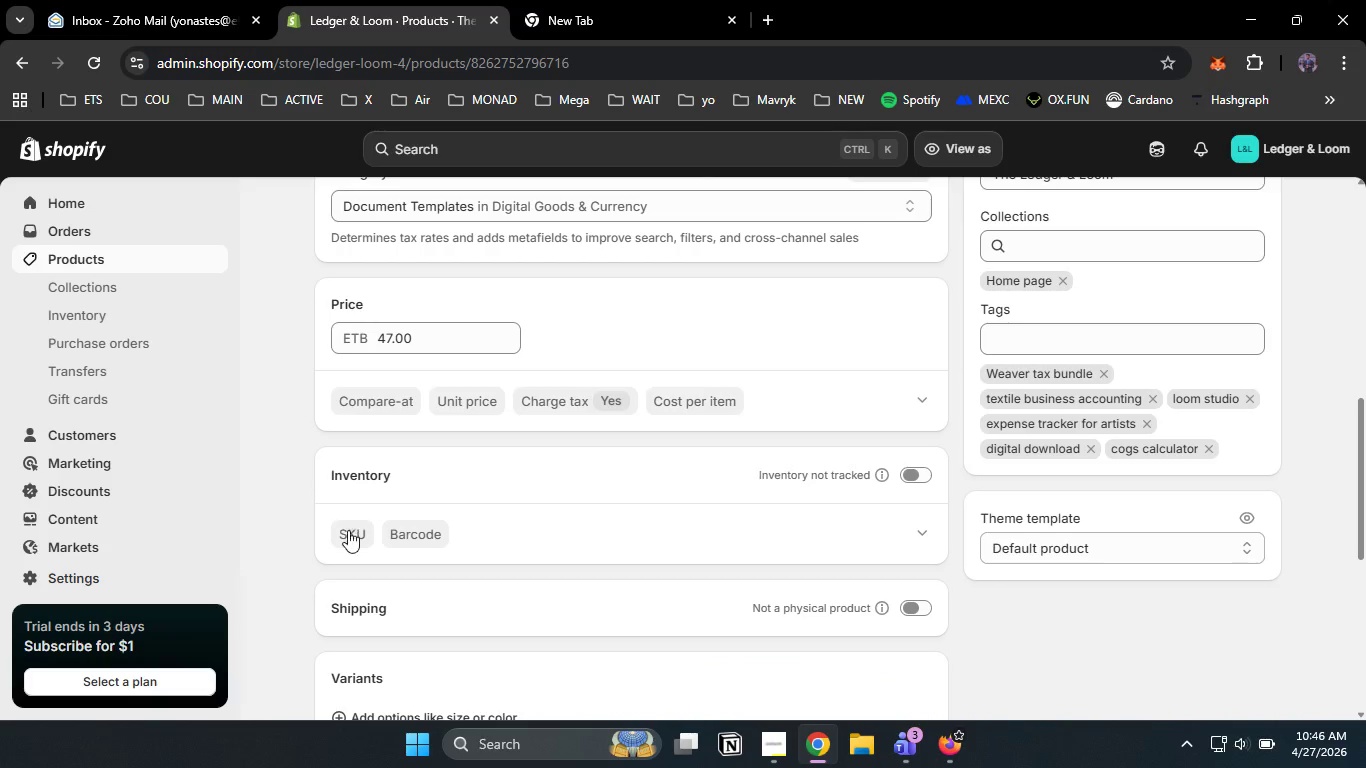 
double_click([346, 539])
 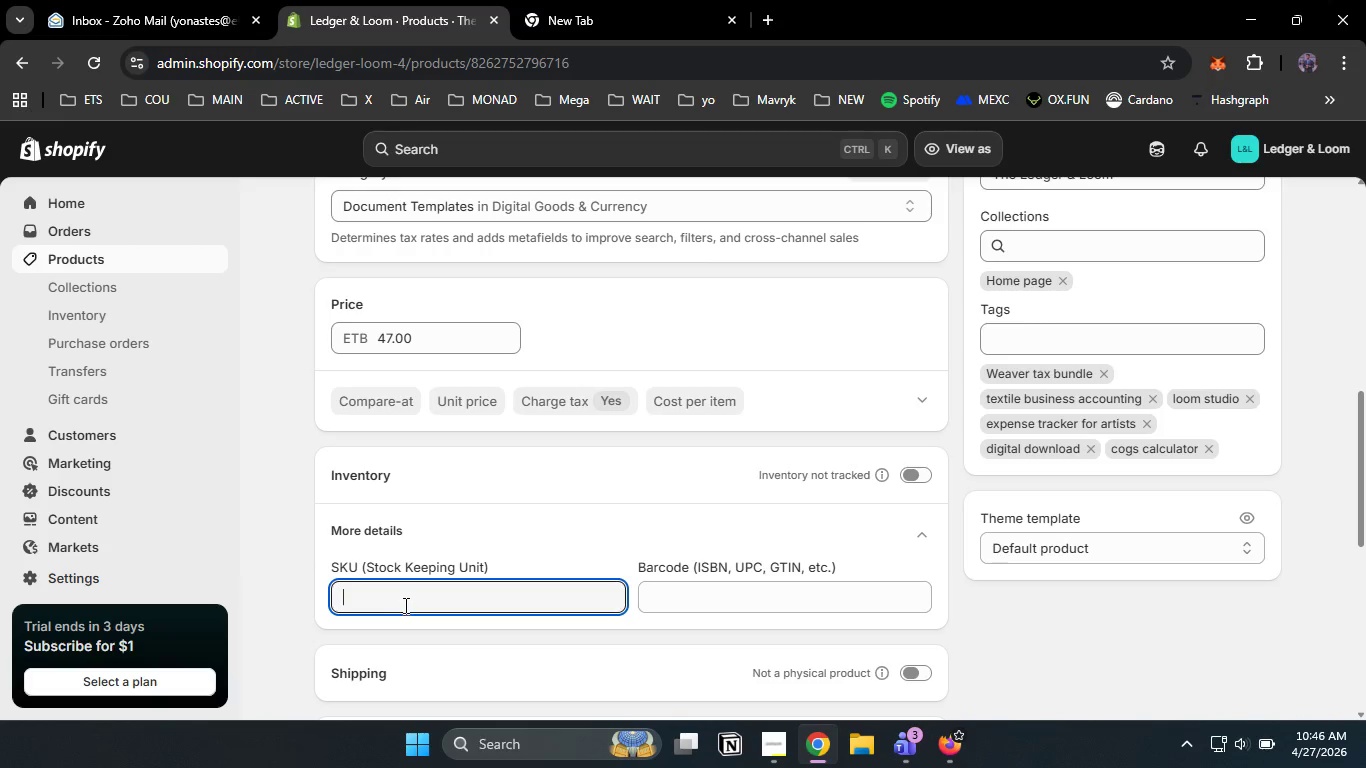 
type(DLP-DIG-002)
 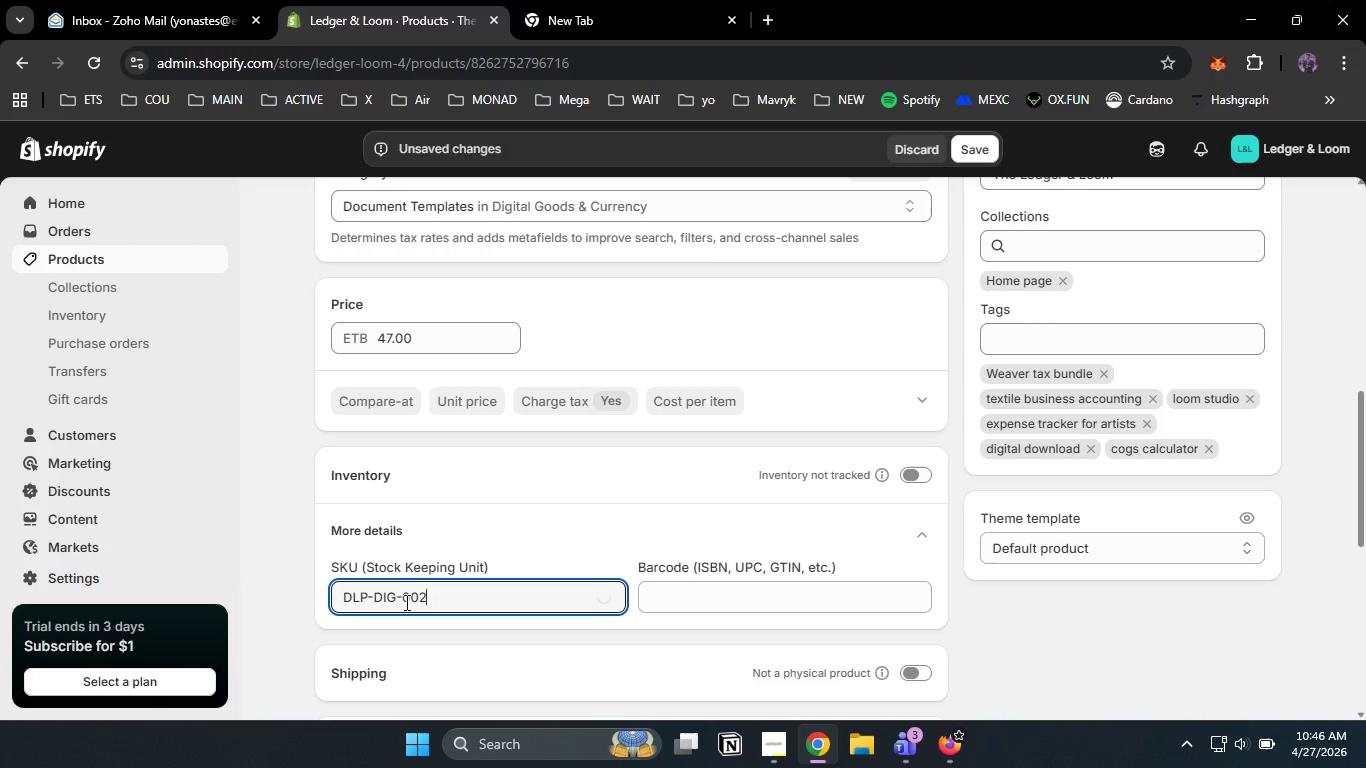 
left_click([977, 144])
 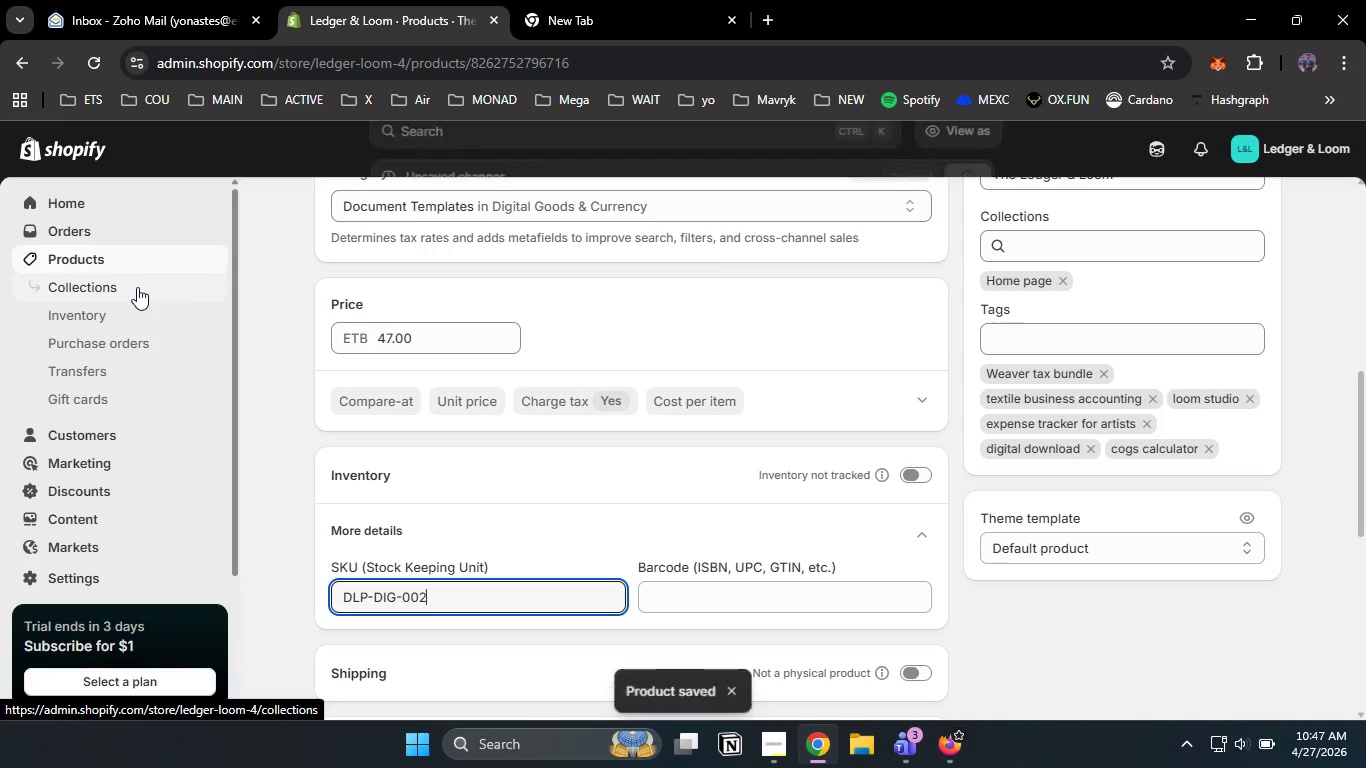 
wait(5.08)
 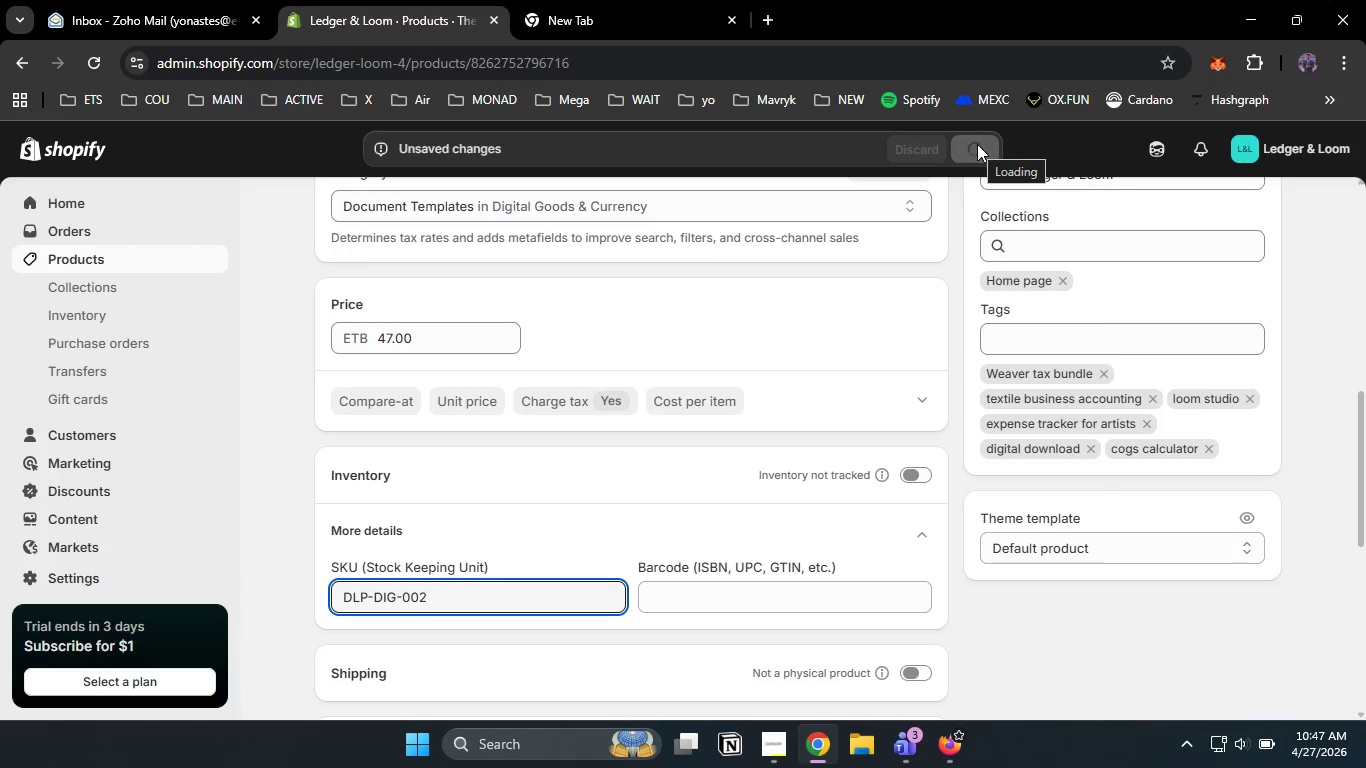 
left_click([133, 257])
 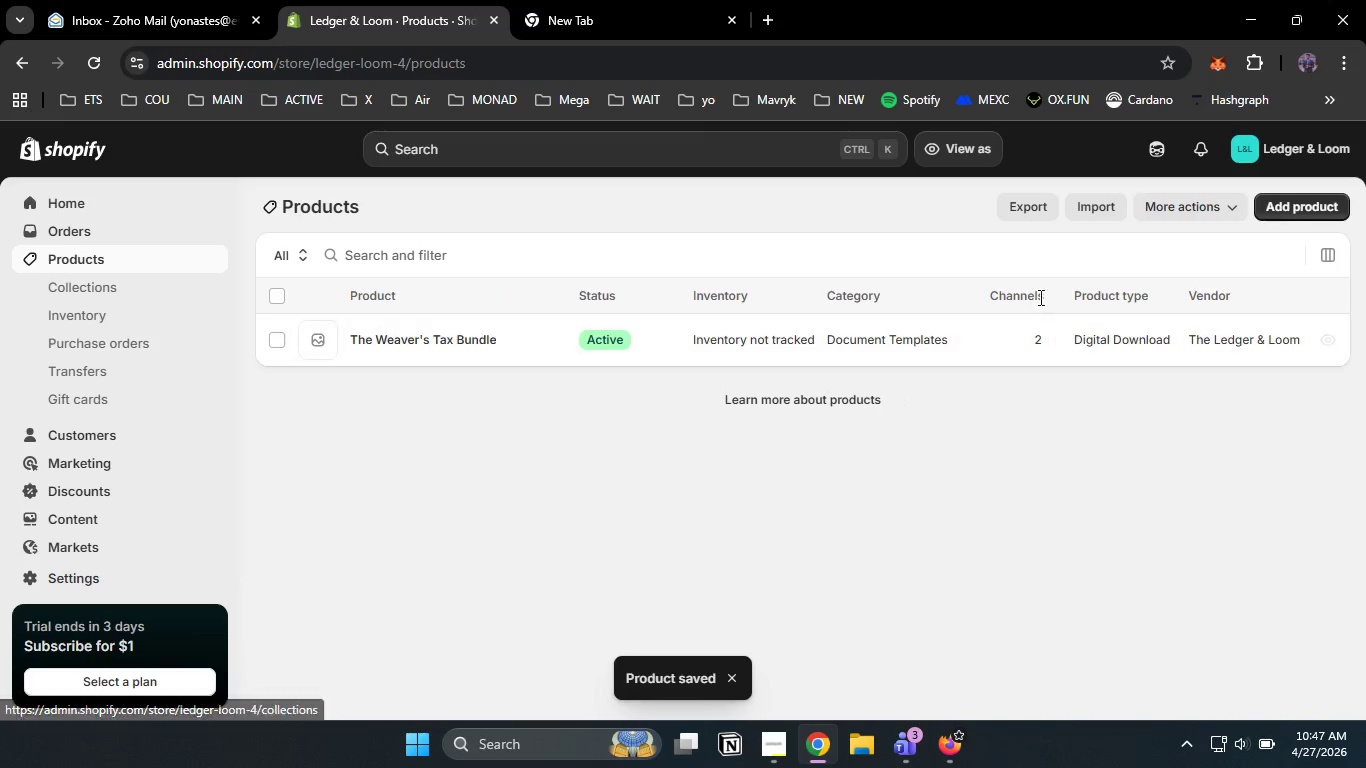 
left_click([1296, 200])
 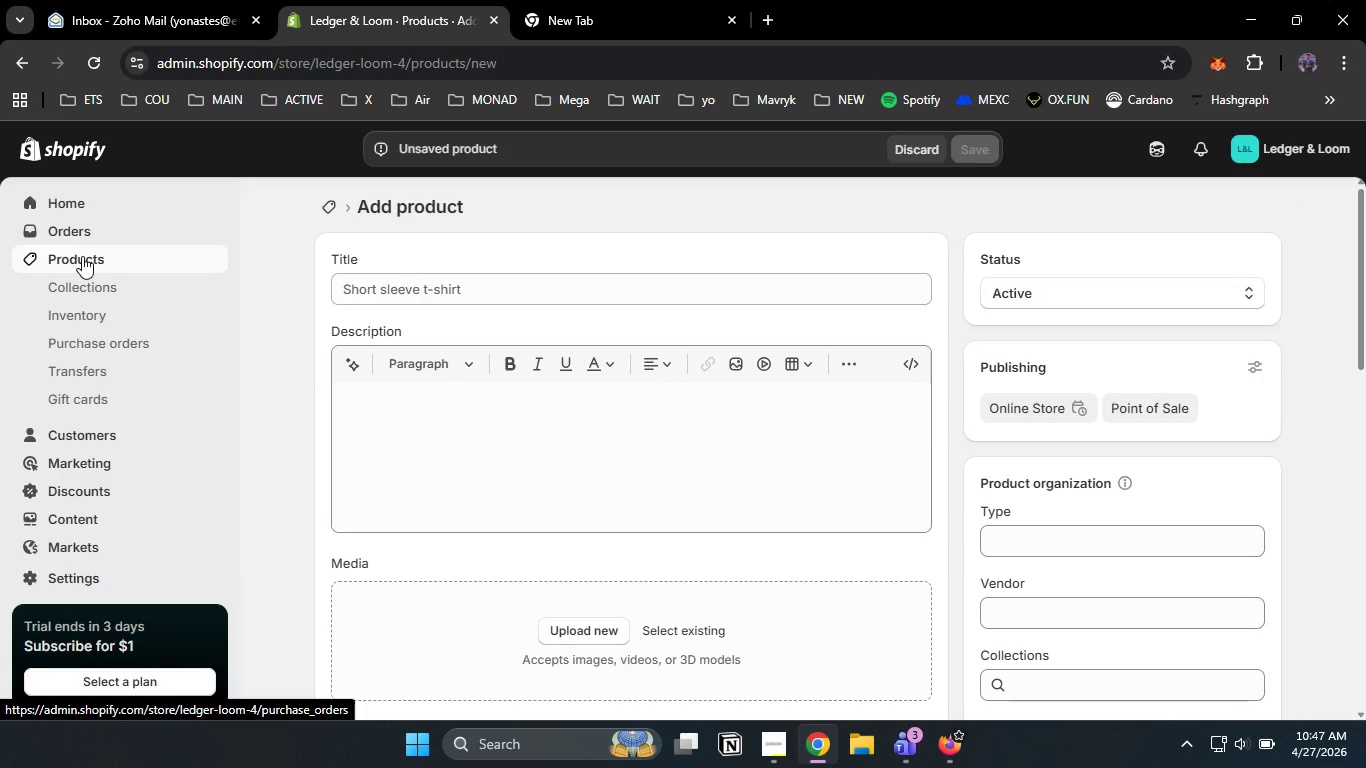 
wait(5.22)
 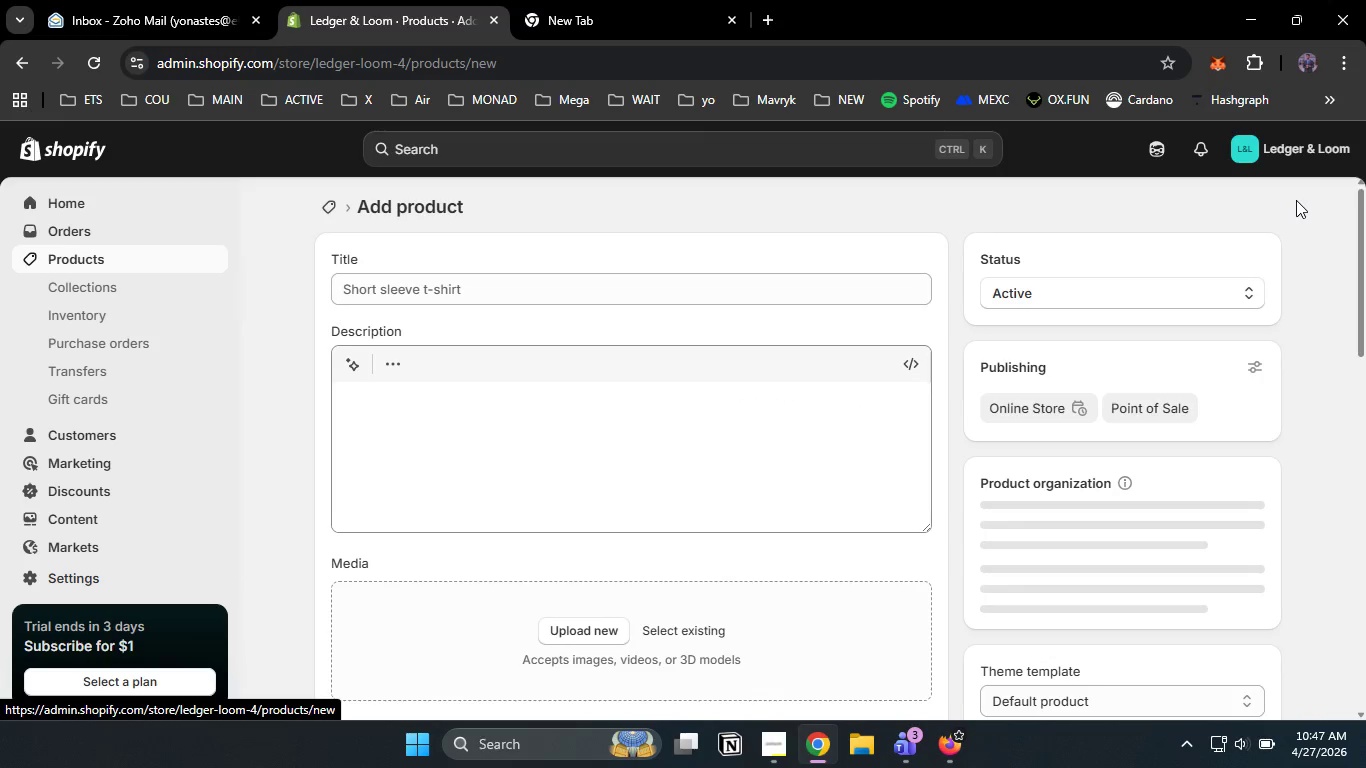 
left_click([82, 256])
 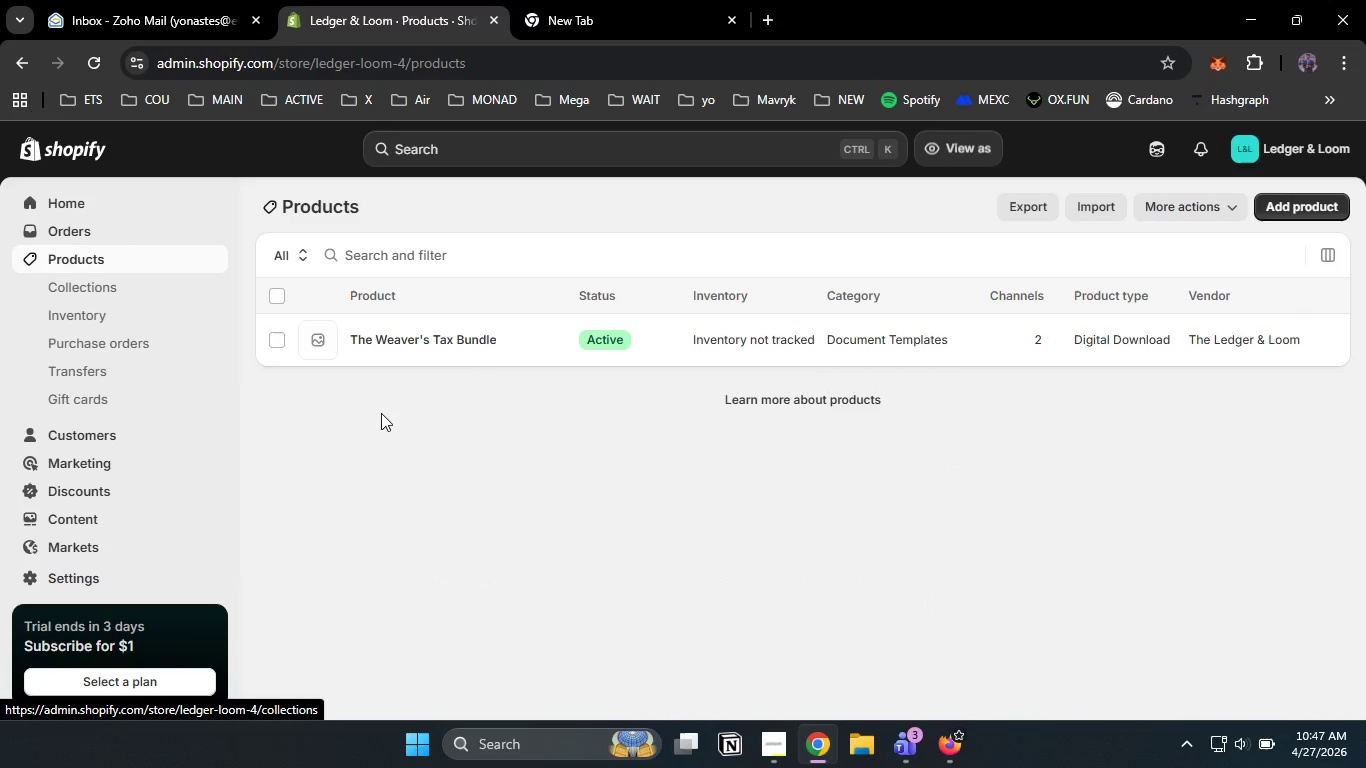 
left_click([414, 337])
 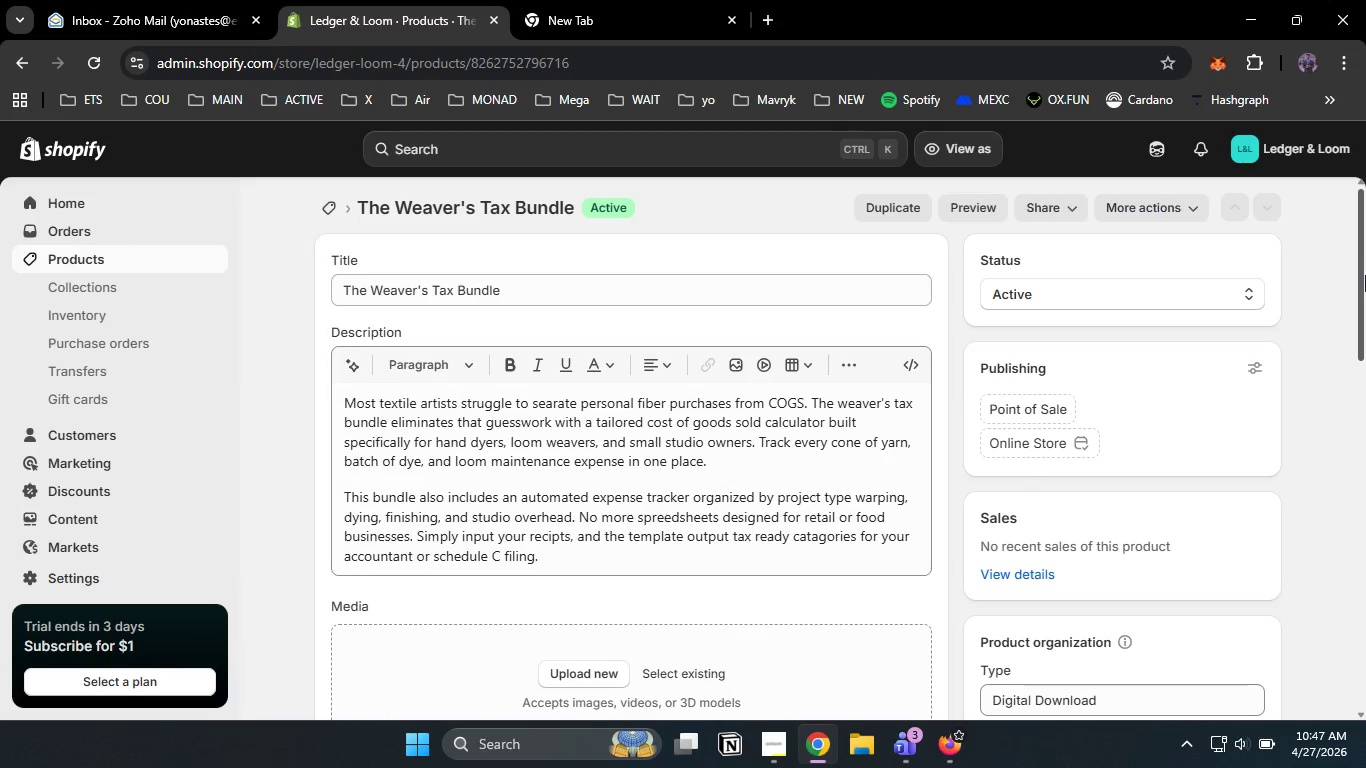 
left_click_drag(start_coordinate=[1364, 226], to_coordinate=[1365, 421])
 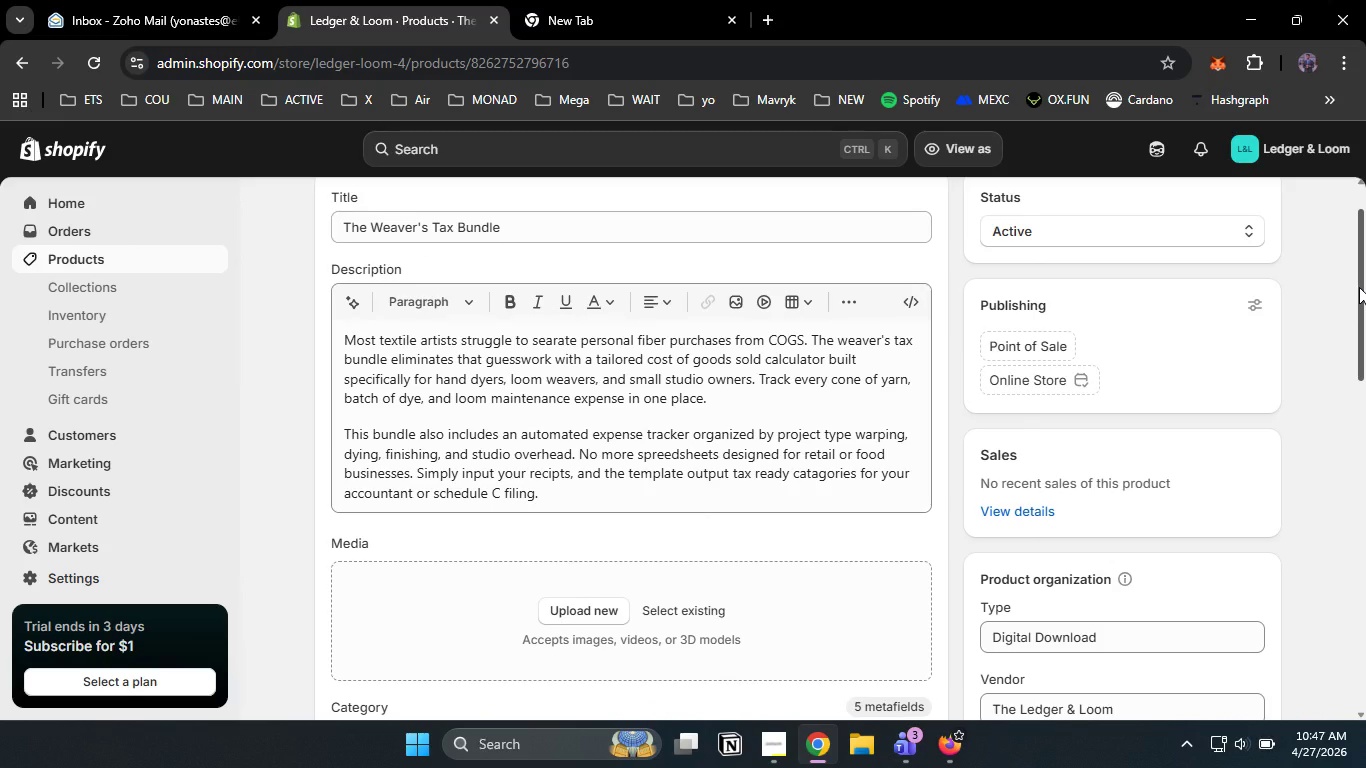 
left_click_drag(start_coordinate=[1359, 287], to_coordinate=[1361, 366])
 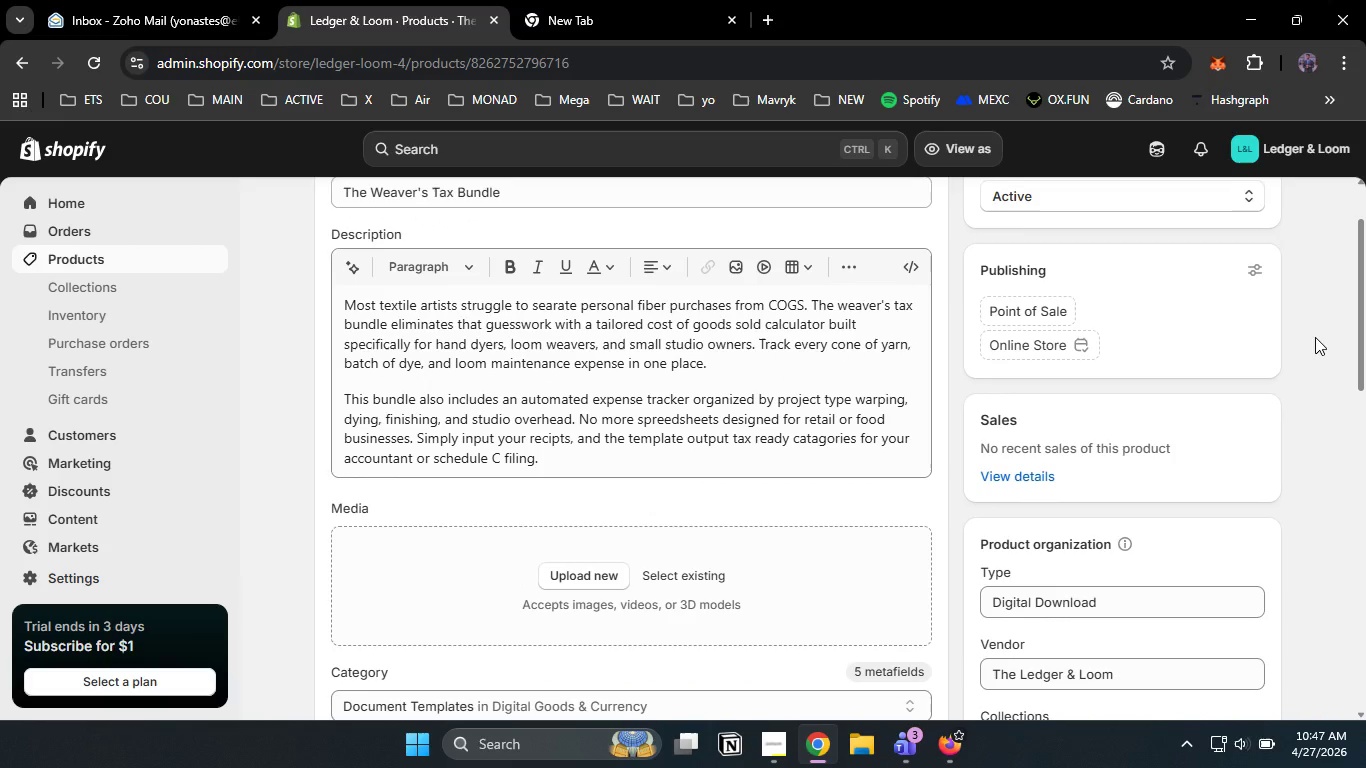 
scroll: coordinate [1267, 482], scroll_direction: down, amount: 6.0
 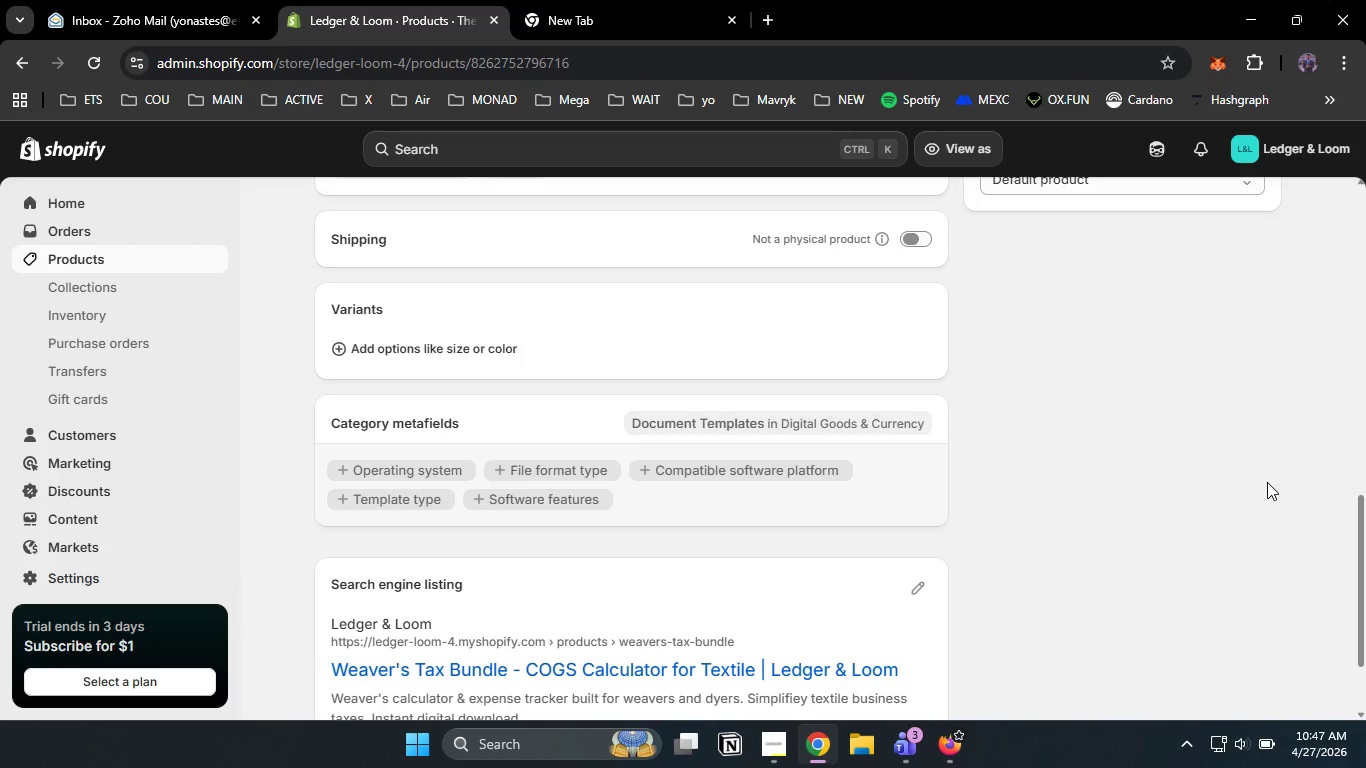 
scroll: coordinate [1267, 482], scroll_direction: none, amount: 0.0
 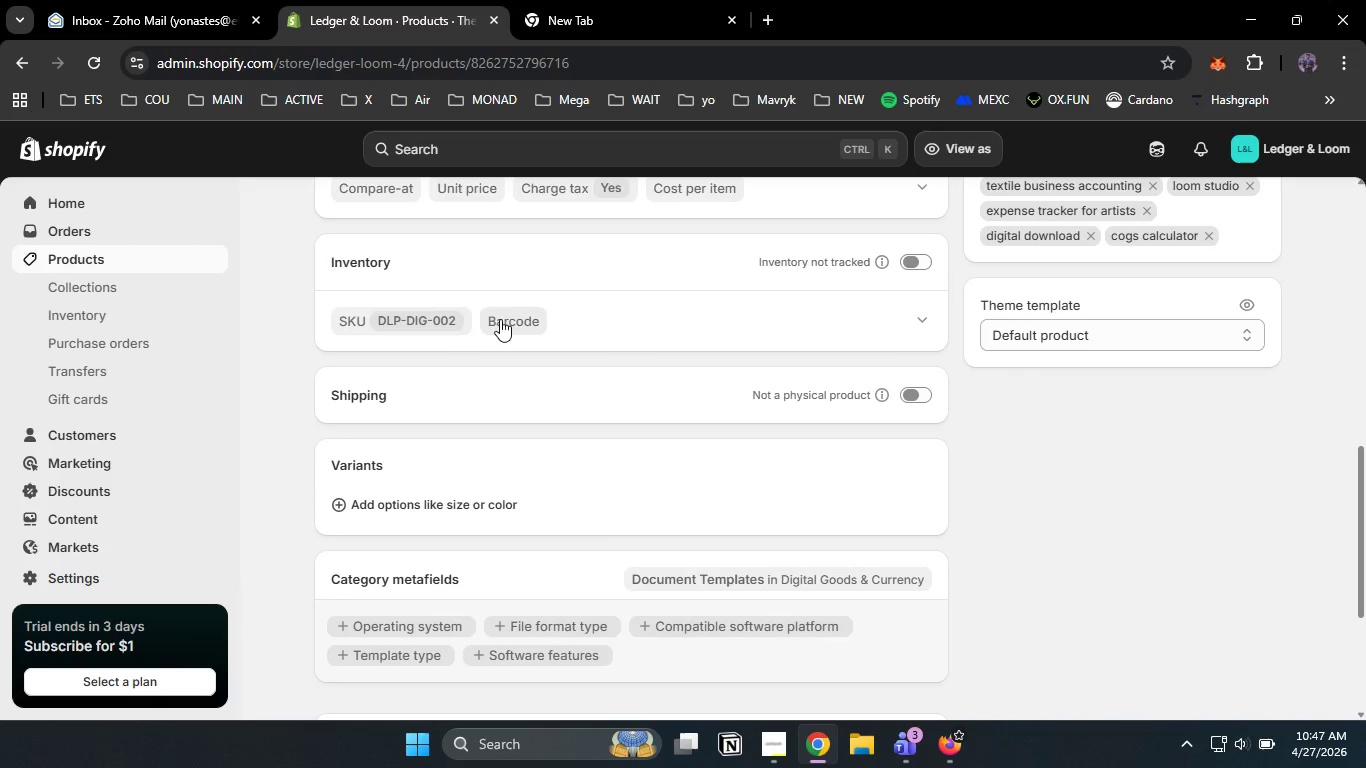 
left_click([450, 318])
 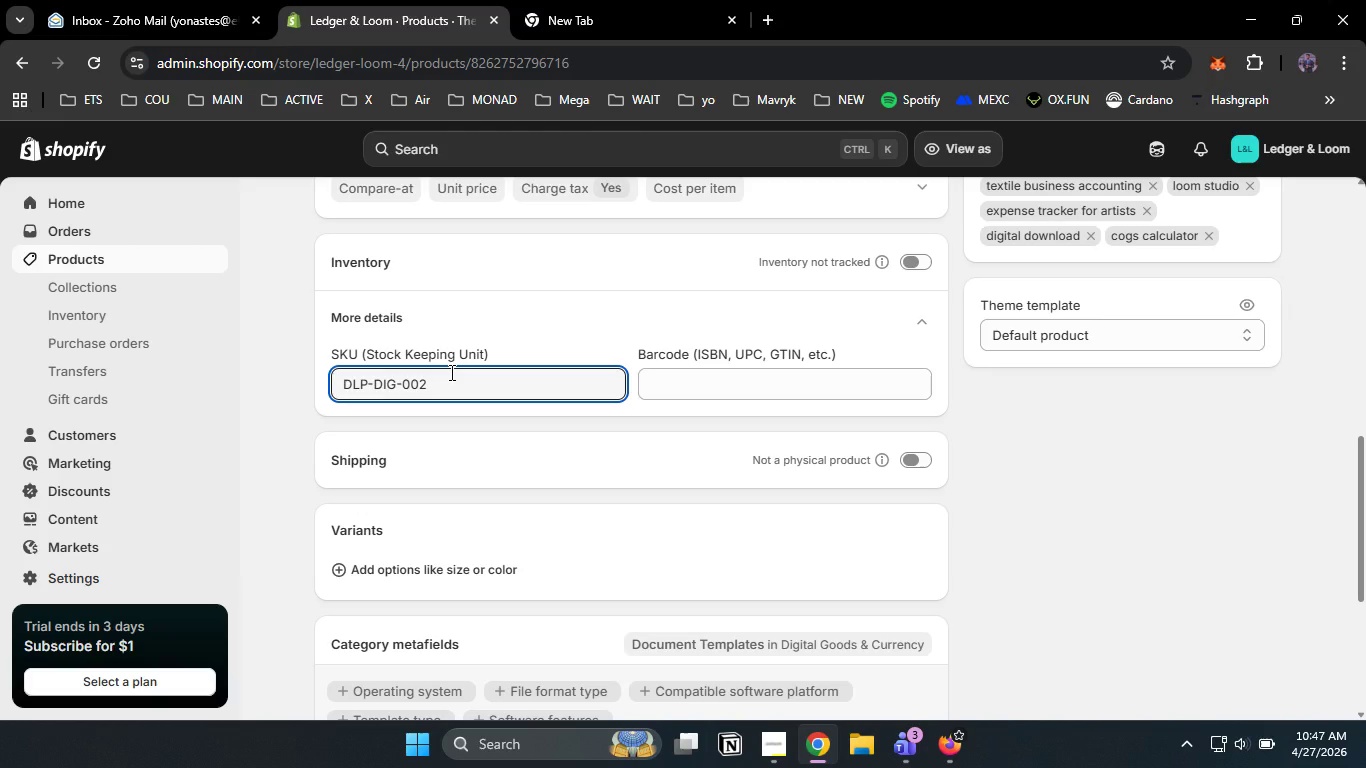 
key(Backspace)
 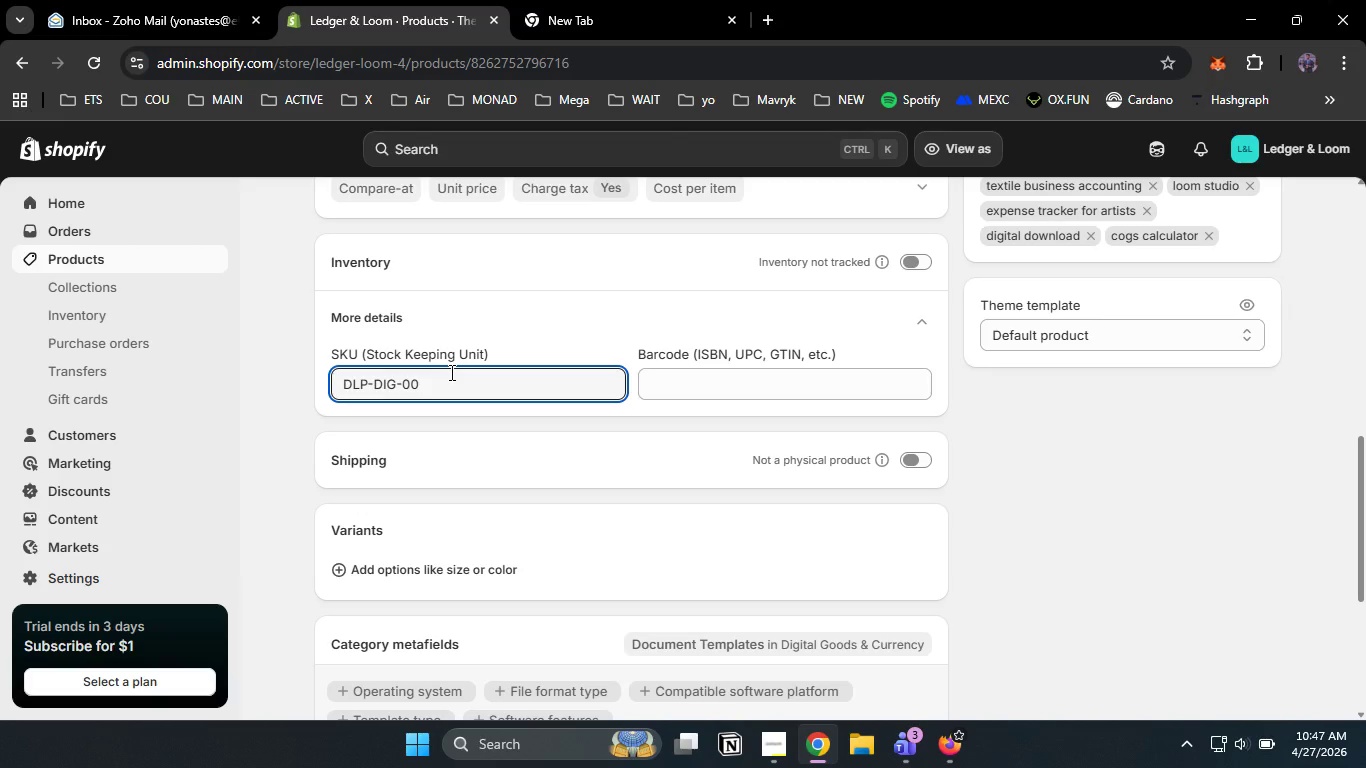 
key(Numpad1)
 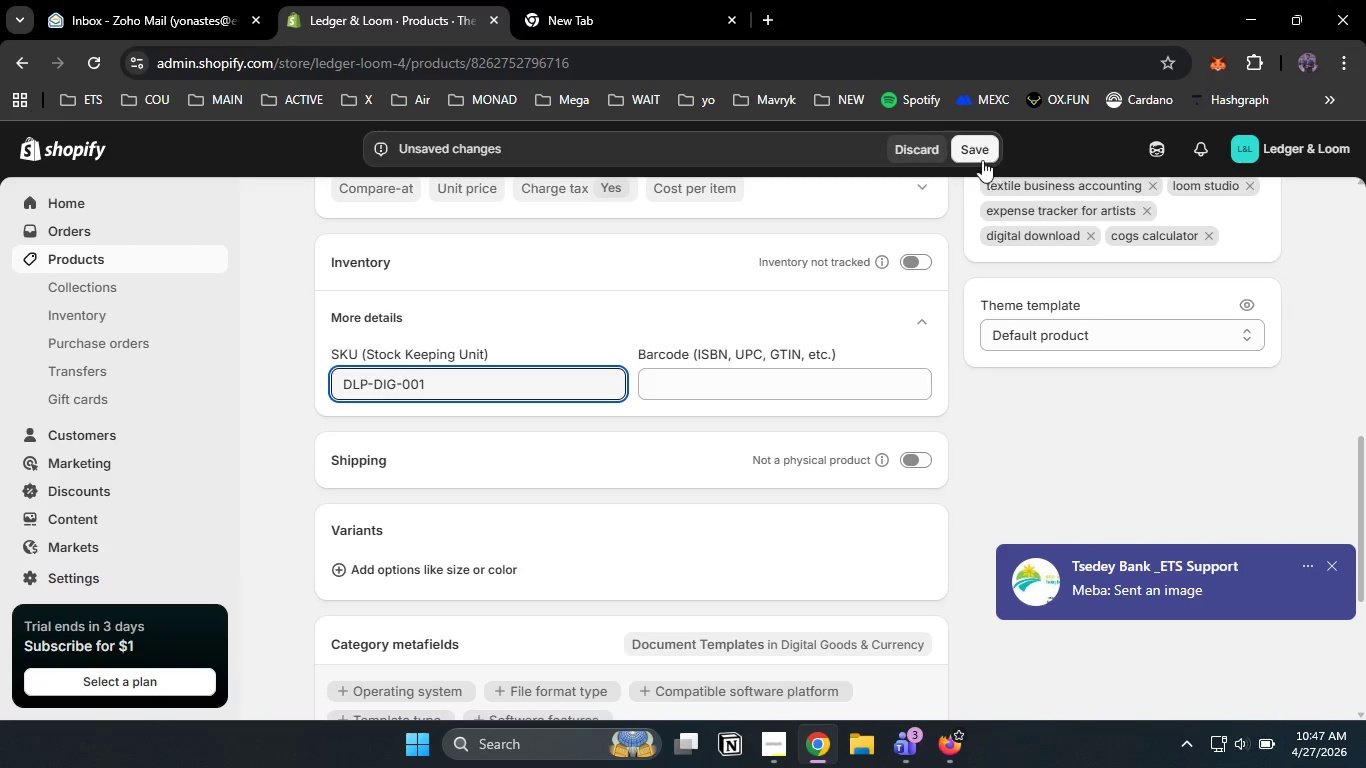 
left_click([977, 149])
 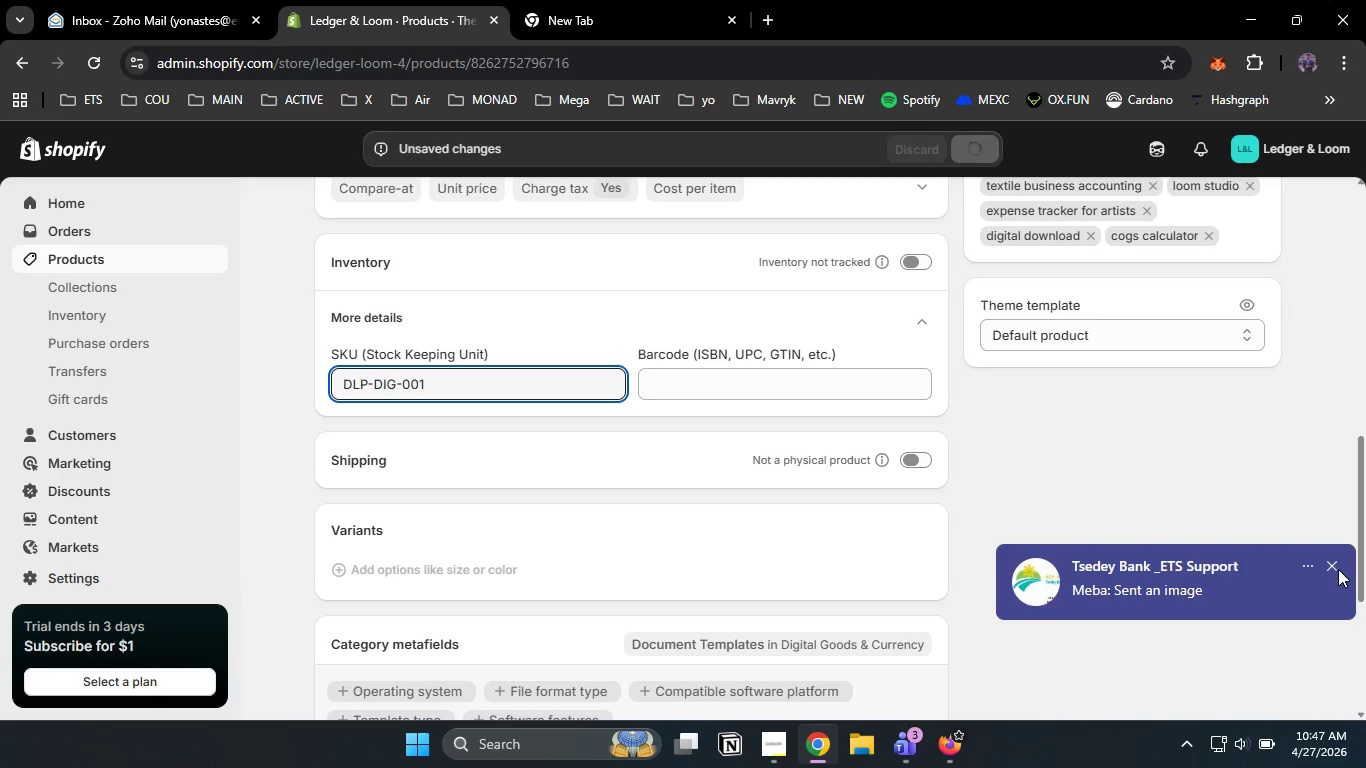 
left_click([1328, 564])
 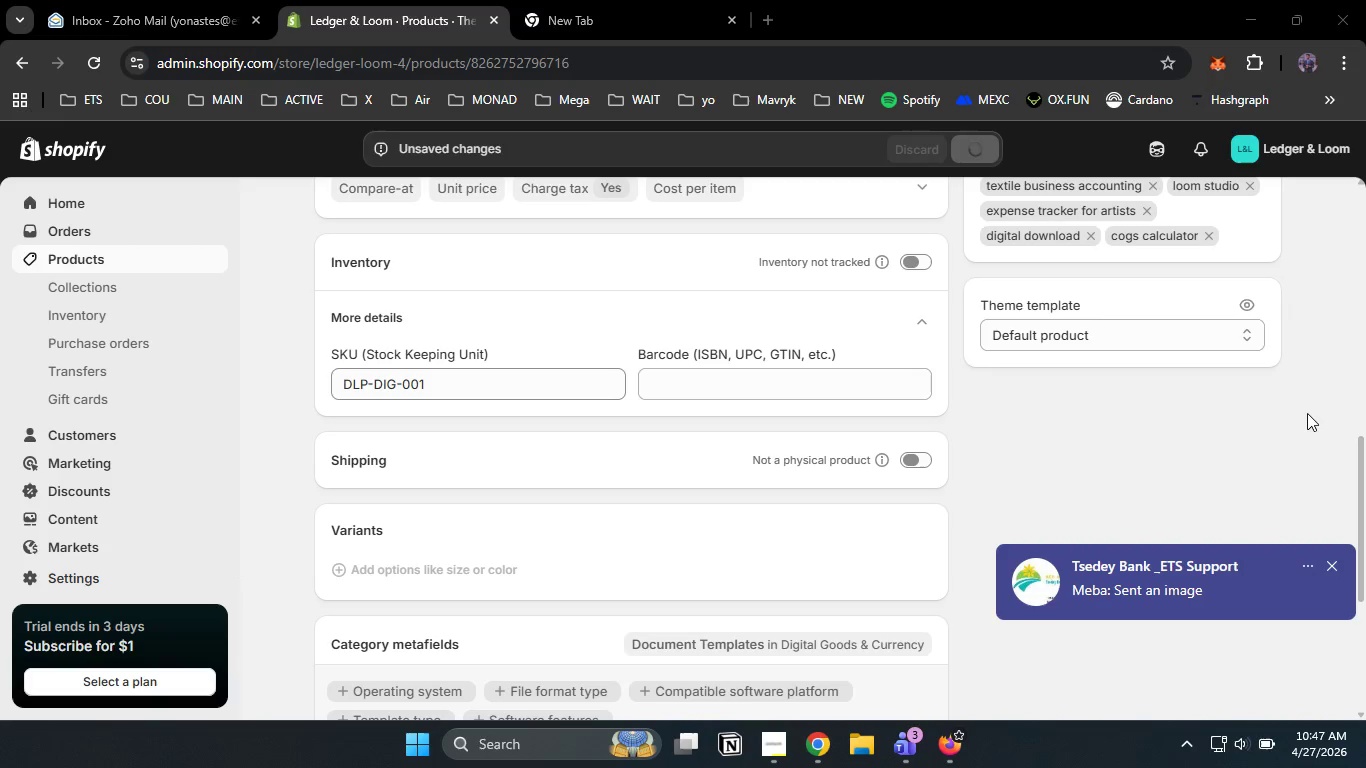 
left_click([1307, 412])
 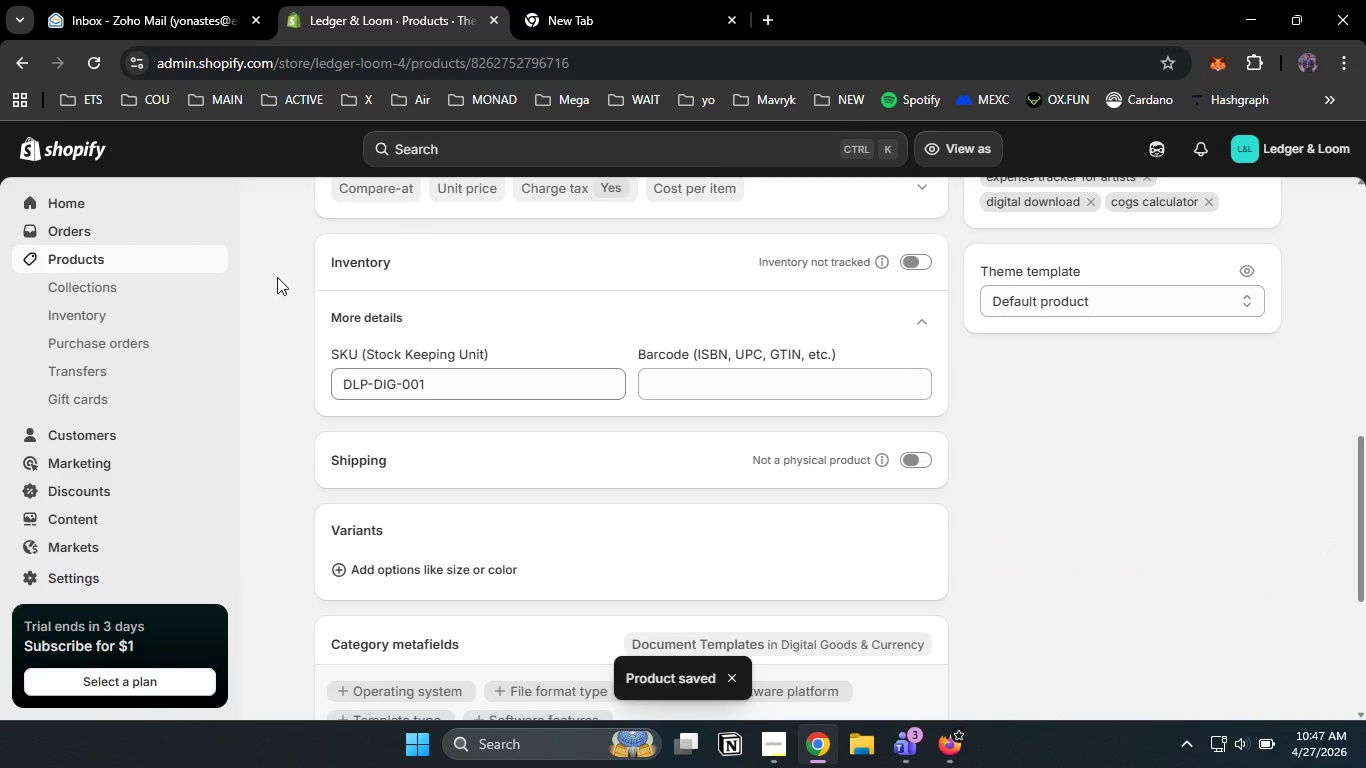 
left_click([145, 268])
 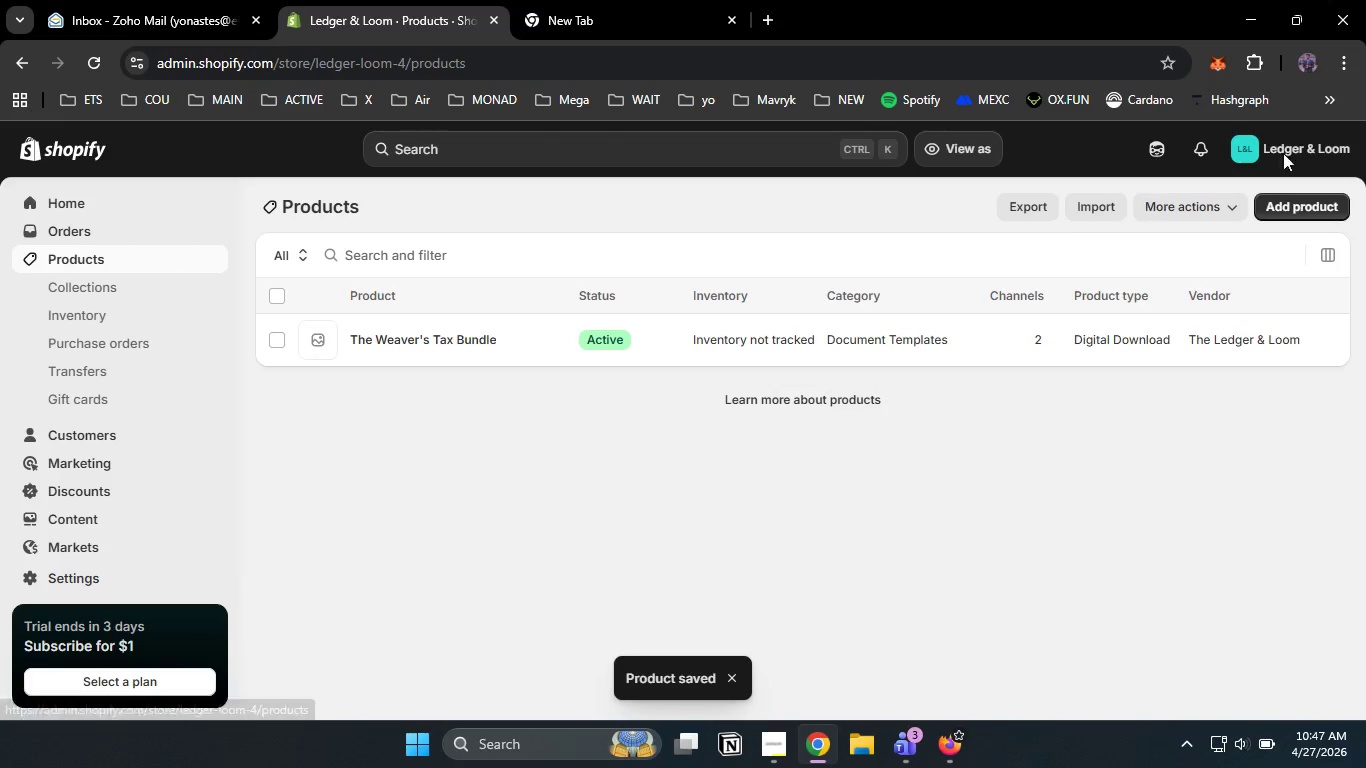 
left_click([1302, 209])
 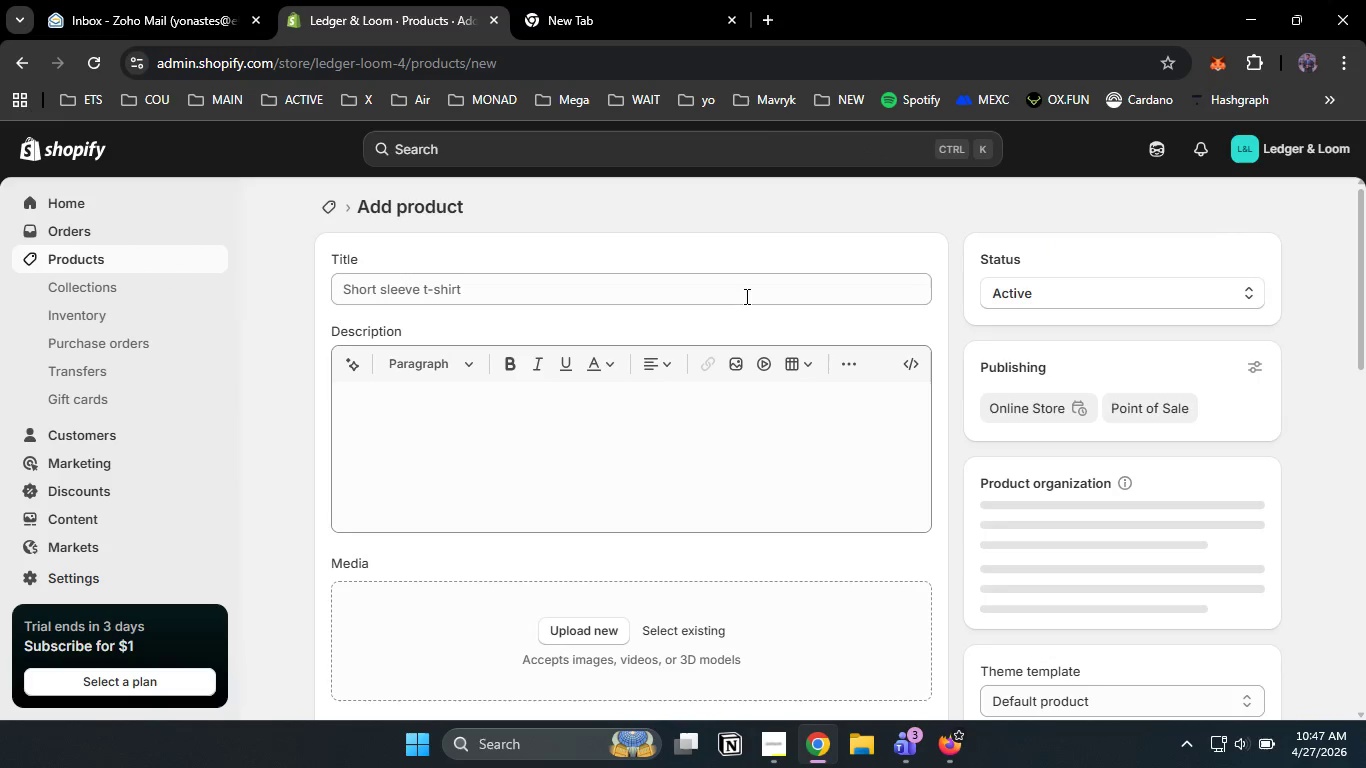 
left_click([710, 292])
 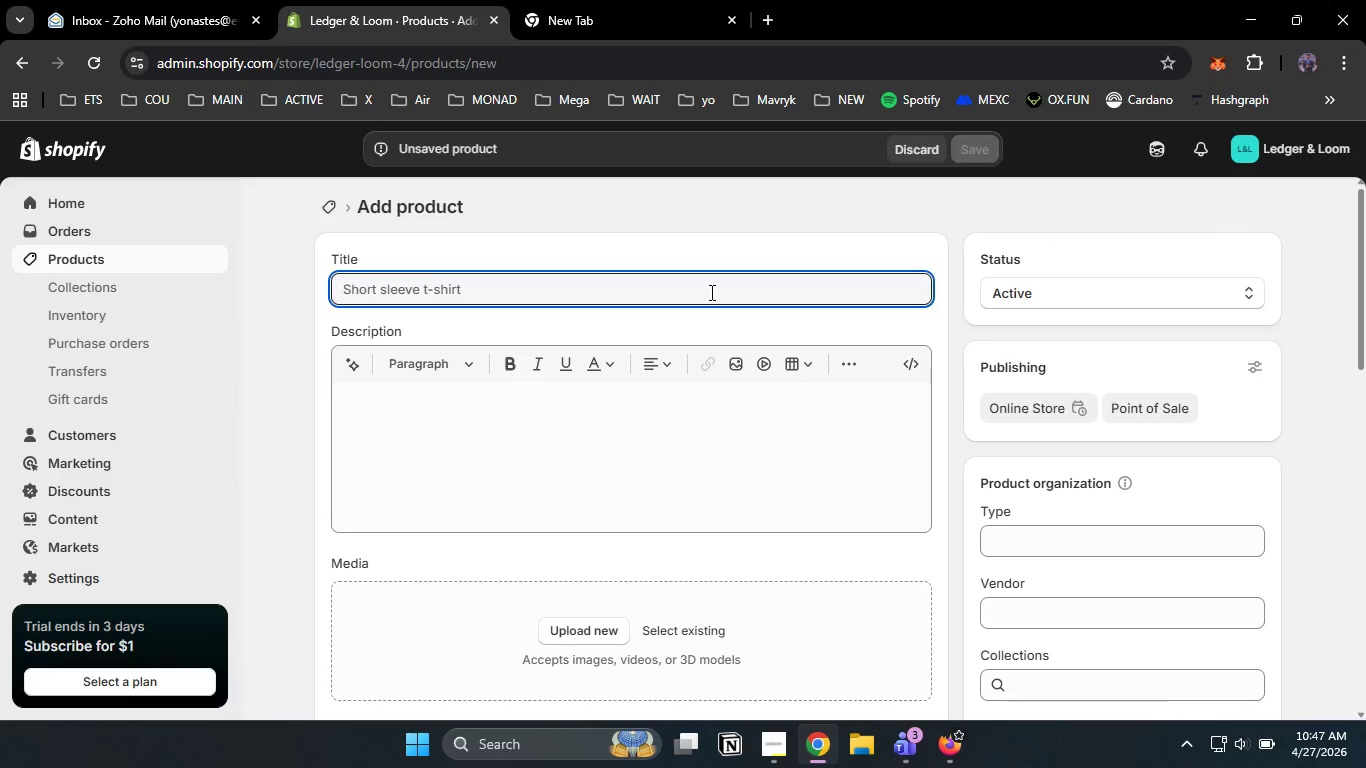 
type(Dye )
key(Backspace)
type(-Lot Profitability Template)
 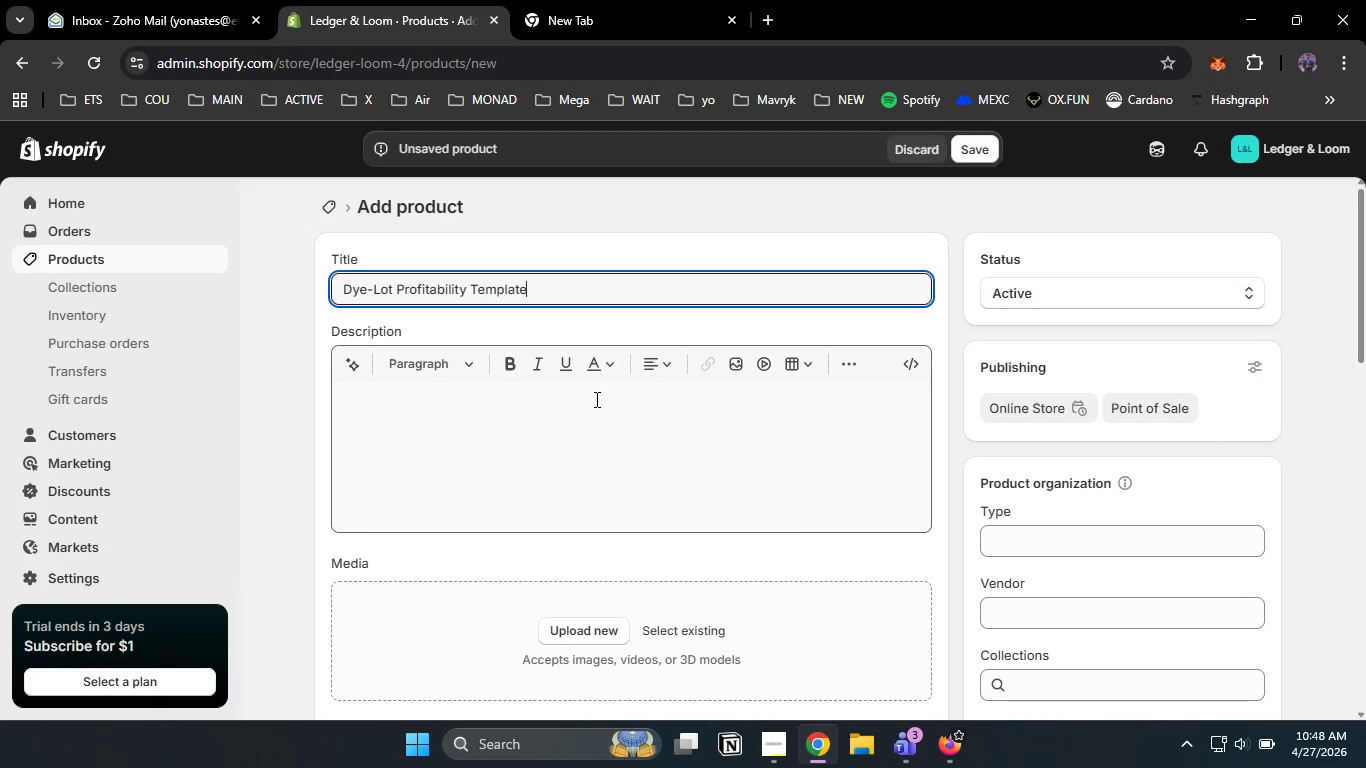 
left_click([582, 420])
 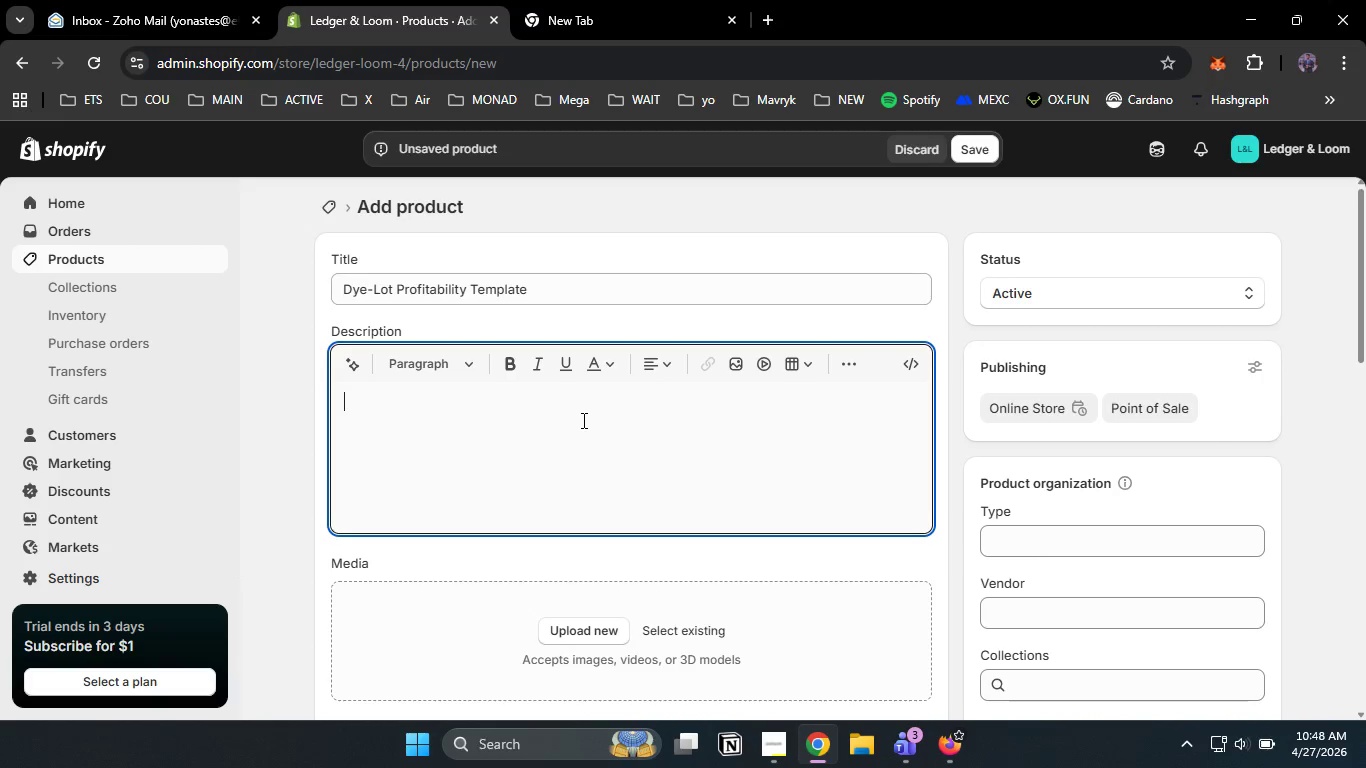 
type(Hand )
key(Backspace)
type(-dyer )
key(Backspace)
type(s often lose money on popular colorwau)
key(Backspace)
type(ys because they don't track chemical costs per batch. This Du)
key(Backspace)
type(ye )
key(Backspace)
type(-l)
key(Backspace)
type(lo)
key(Backspace)
key(Backspace)
type(Lot profitability template break )
key(Backspace)
type(s down every variabnle)
key(Backspace)
key(Backspace)
key(Backspace)
type(le fiber type, dye powder weight )
key(Backspace)
type(, water usage )
key(Backspace)
type(, mordants, and even time p)
key(Backspace)
type(spent mixing. You'll see your true profiyt)
key(Backspace)
key(Backspace)
type(t per 100g skein within minutes.)
 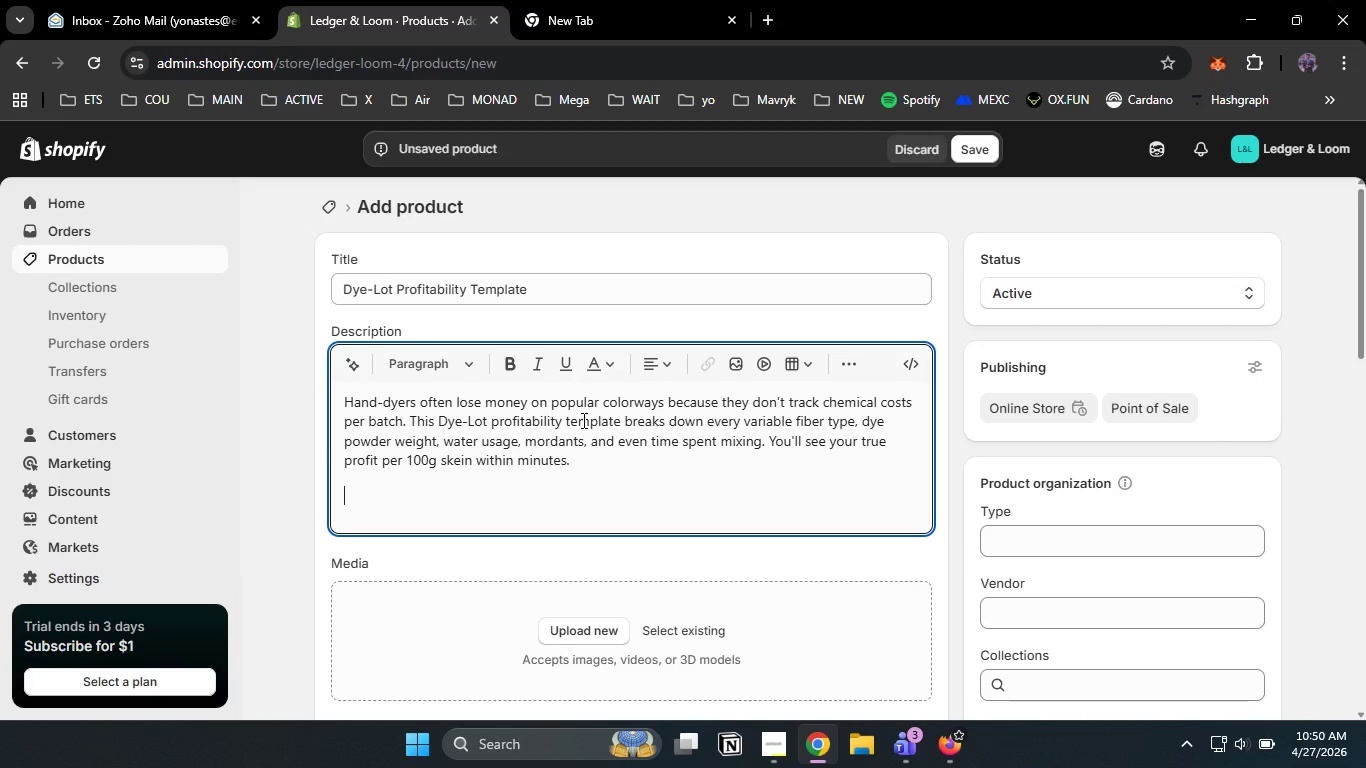 
 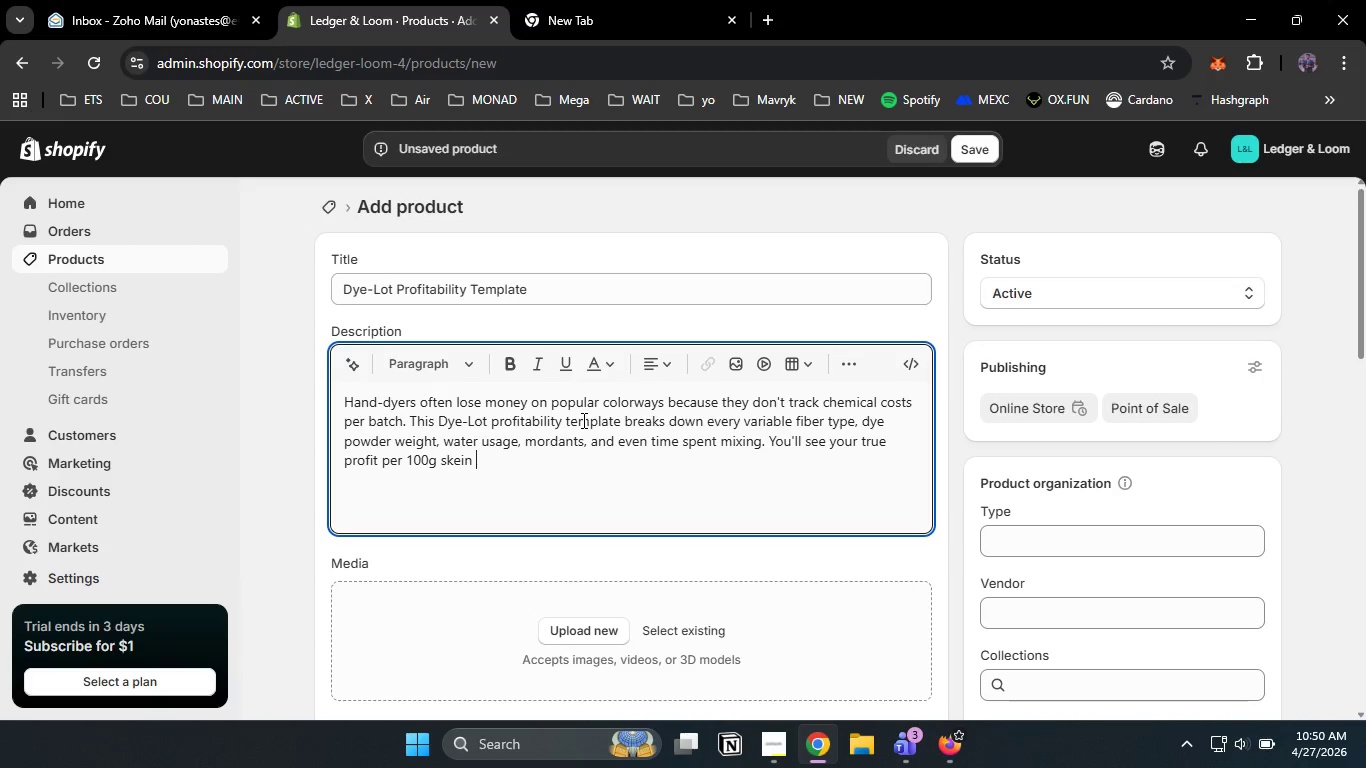 
key(Enter)
 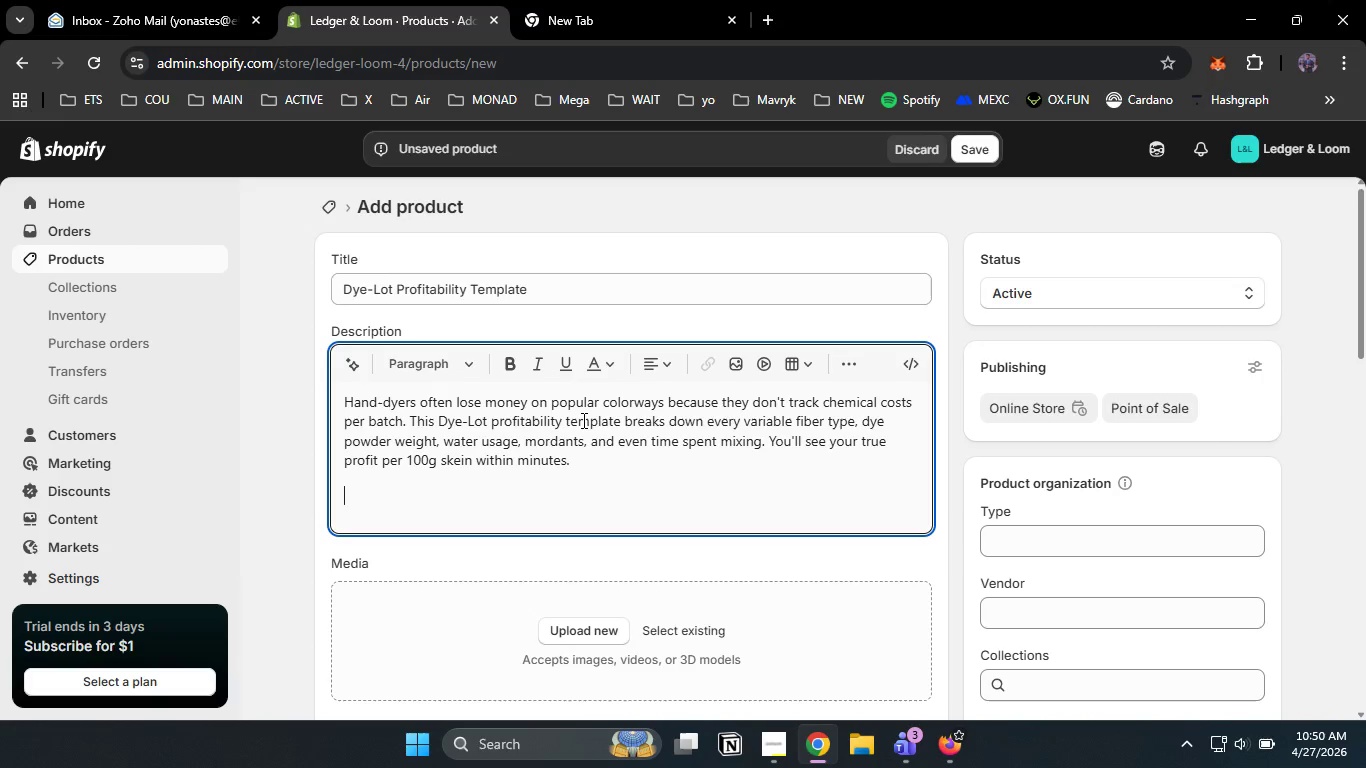 
hold_key(key=ShiftLeft, duration=1.34)
 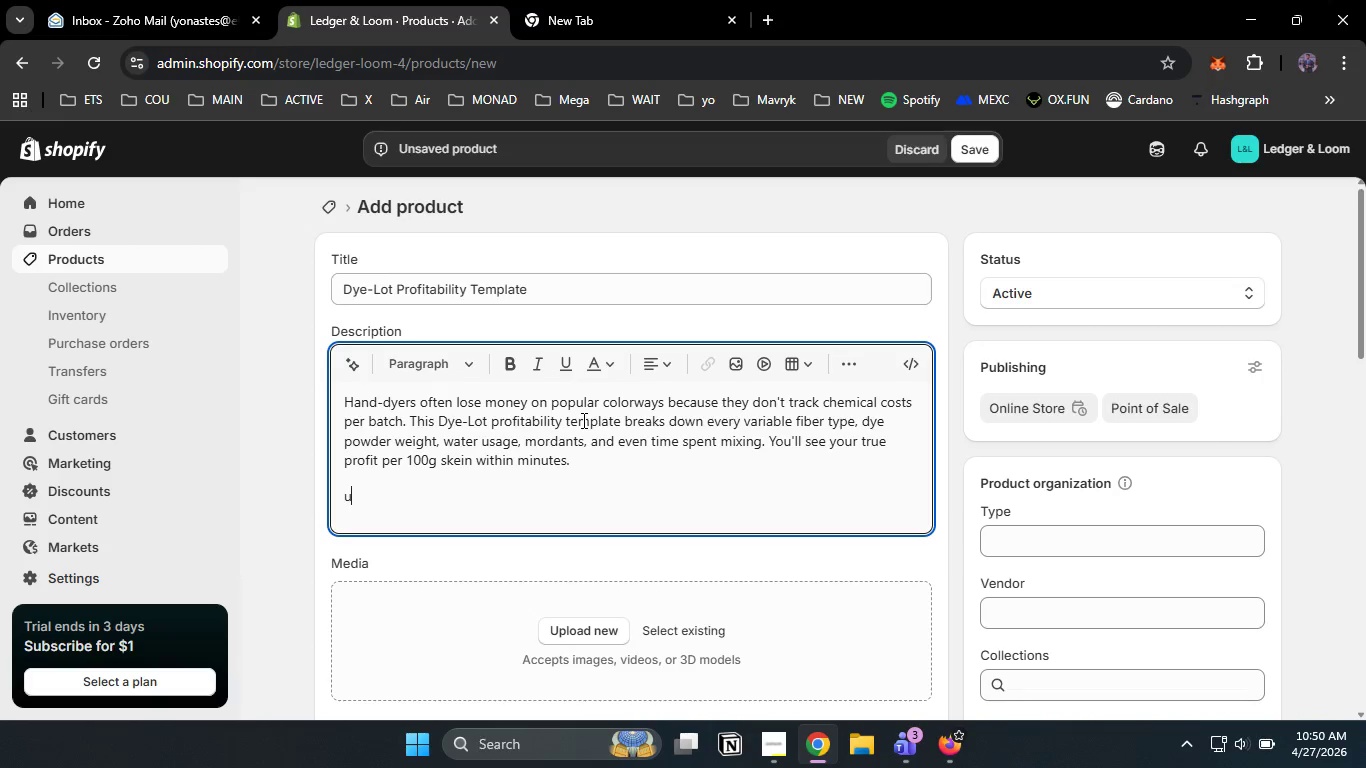 
type(unlike generic profit calculators, this sheet includes pre built formulas for natural vs. sym)
key(Backspace)
type(nthetic dyers, bulk chemical discount )
key(Backspace)
type(s )
key(Backspace)
type(, and waste percentage )
key(Backspace)
type(s )
key(Backspace)
type(. whther )
key(Backspace)
key(Backspace)
key(Backspace)
key(Backspace)
key(Backspace)
type(ether you dye for retail, workshop )
key(Backspace)
type(s, or e)
key(Backspace)
type(wholesale)
 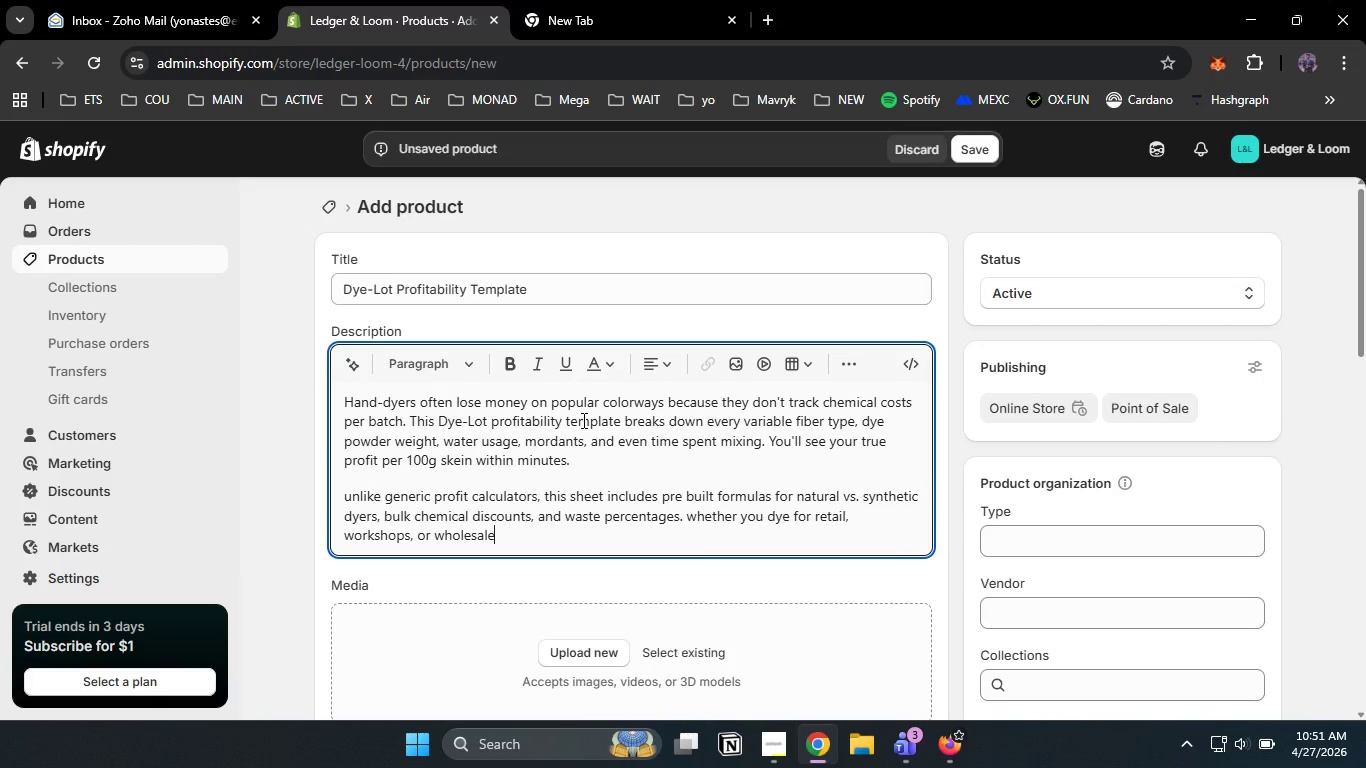 
type(, you'll d)
key(Backspace)
type(finn)
key(Backspace)
type(ally know which color )
 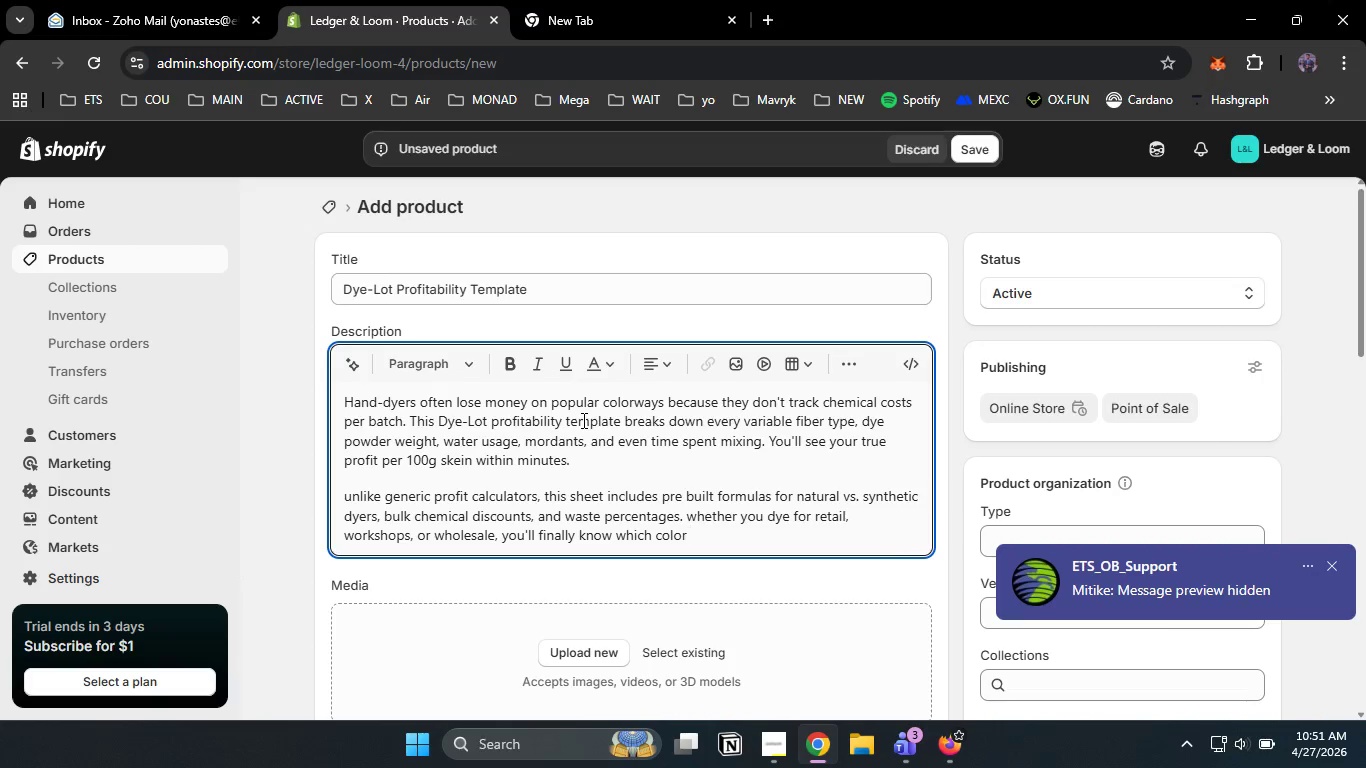 
key(Backspace)
type(s actually pay the bills )
key(Backspace)
type(. Export results directly r)
key(Backspace)
type(to your w)
key(Backspace)
type(weaver's taxbundle or accounting software.)
 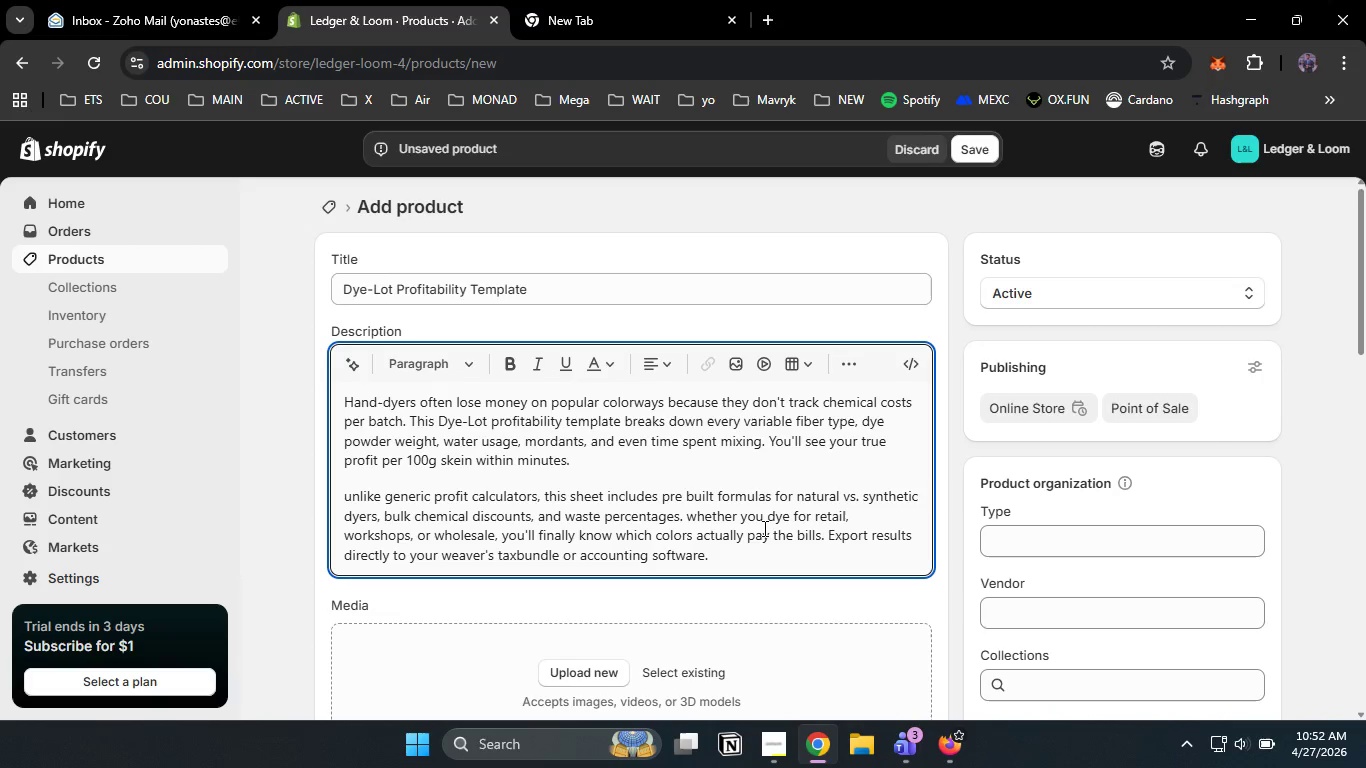 
left_click([1266, 436])
 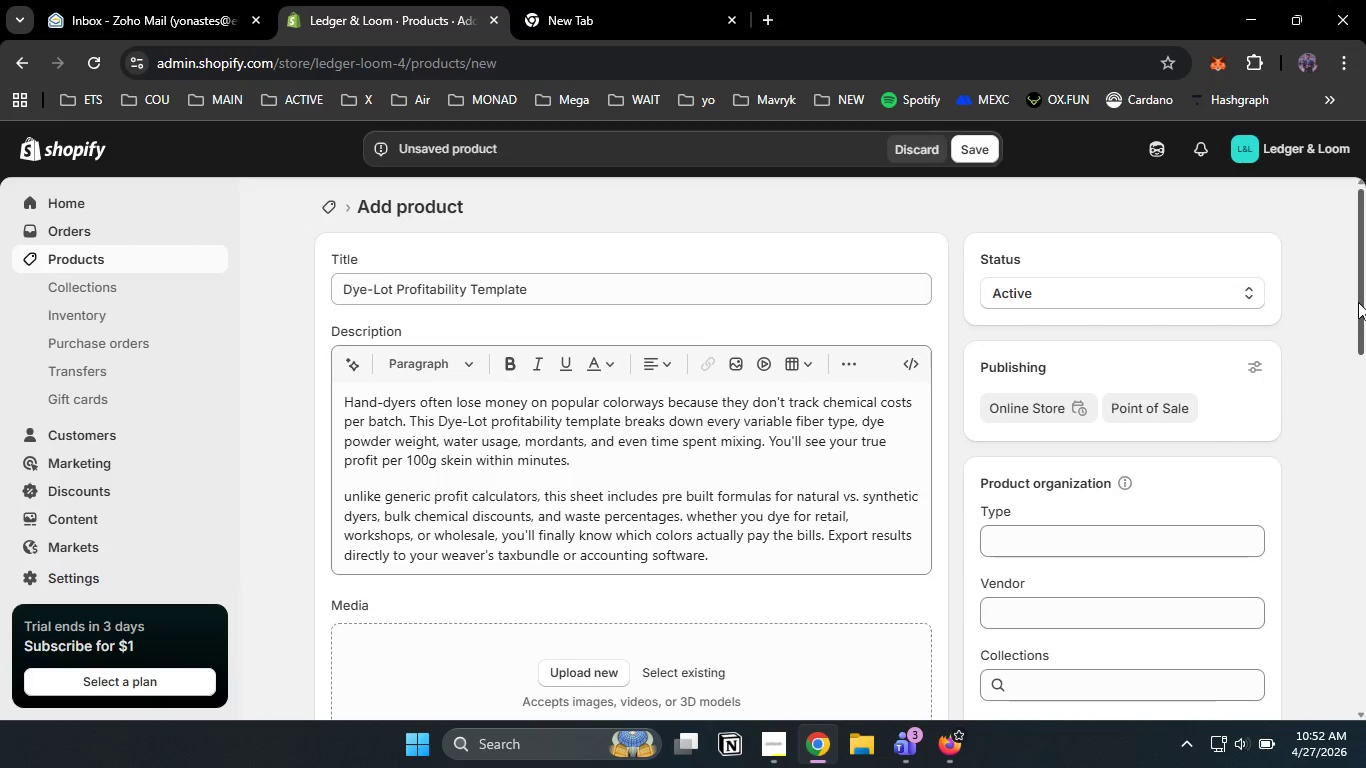 
left_click_drag(start_coordinate=[1360, 302], to_coordinate=[1365, 388])
 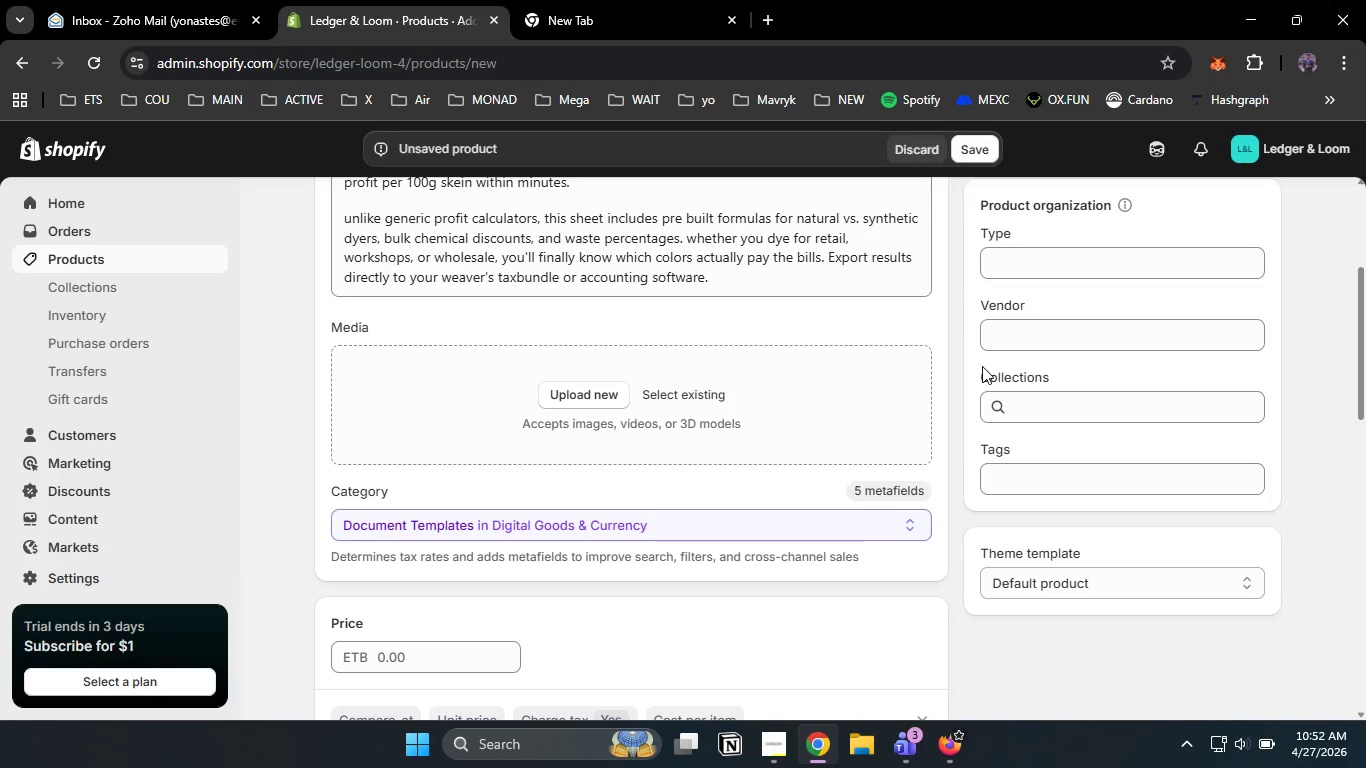 
left_click([1002, 343])
 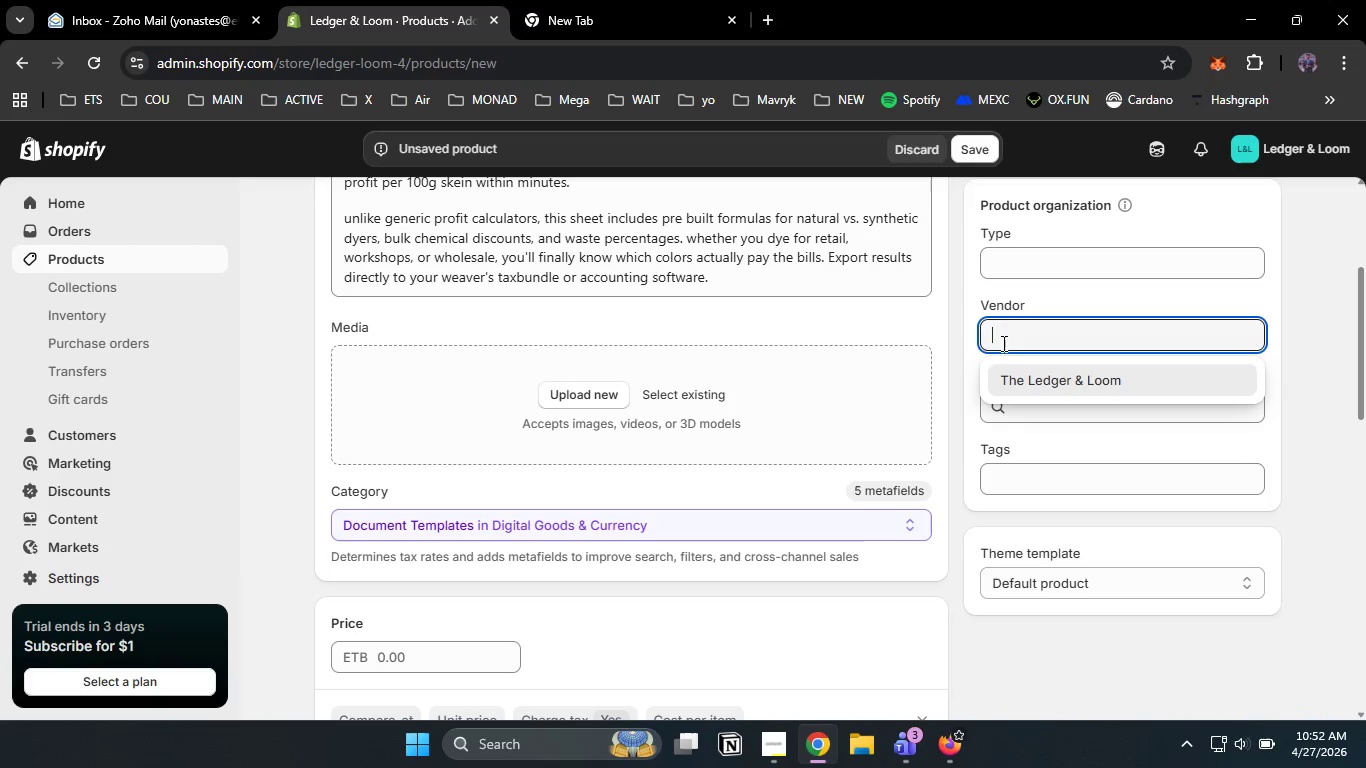 
hold_key(key=ShiftLeft, duration=0.36)
 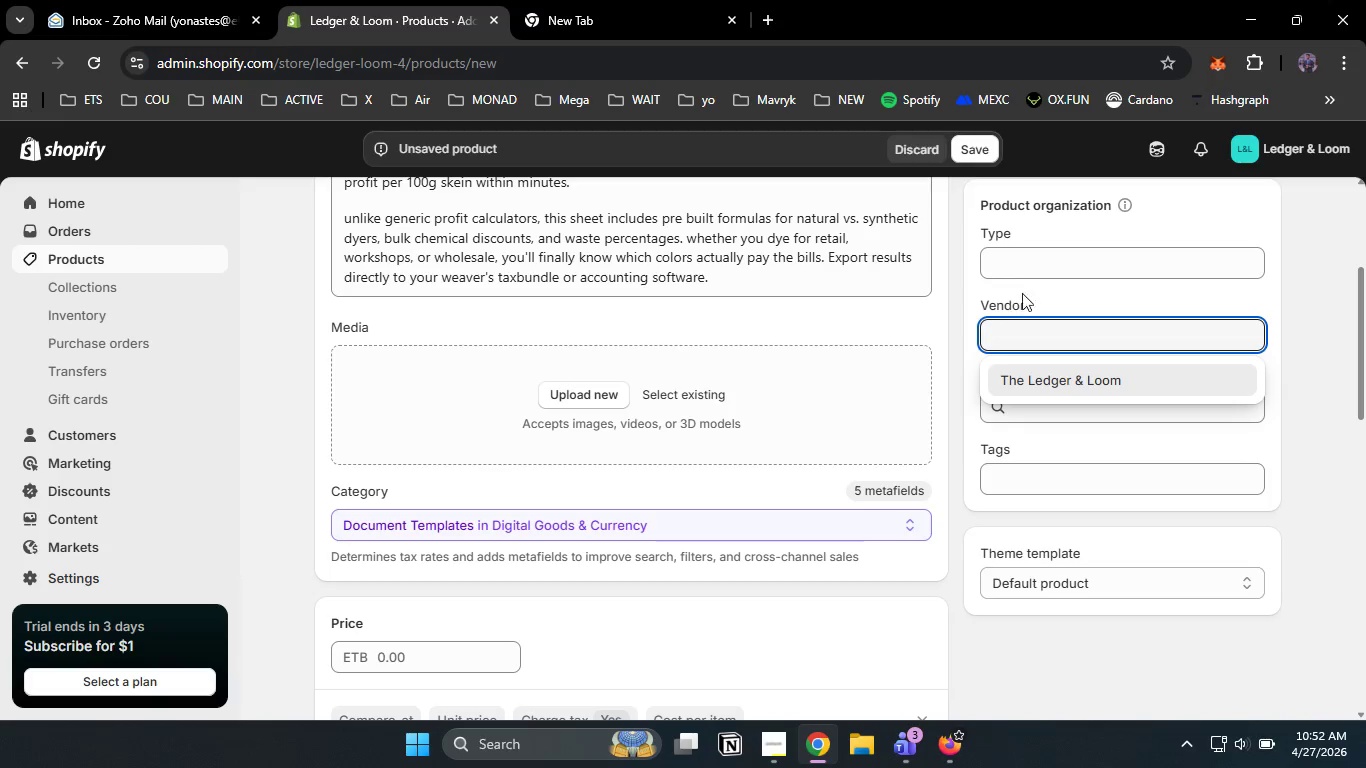 
left_click([1020, 279])
 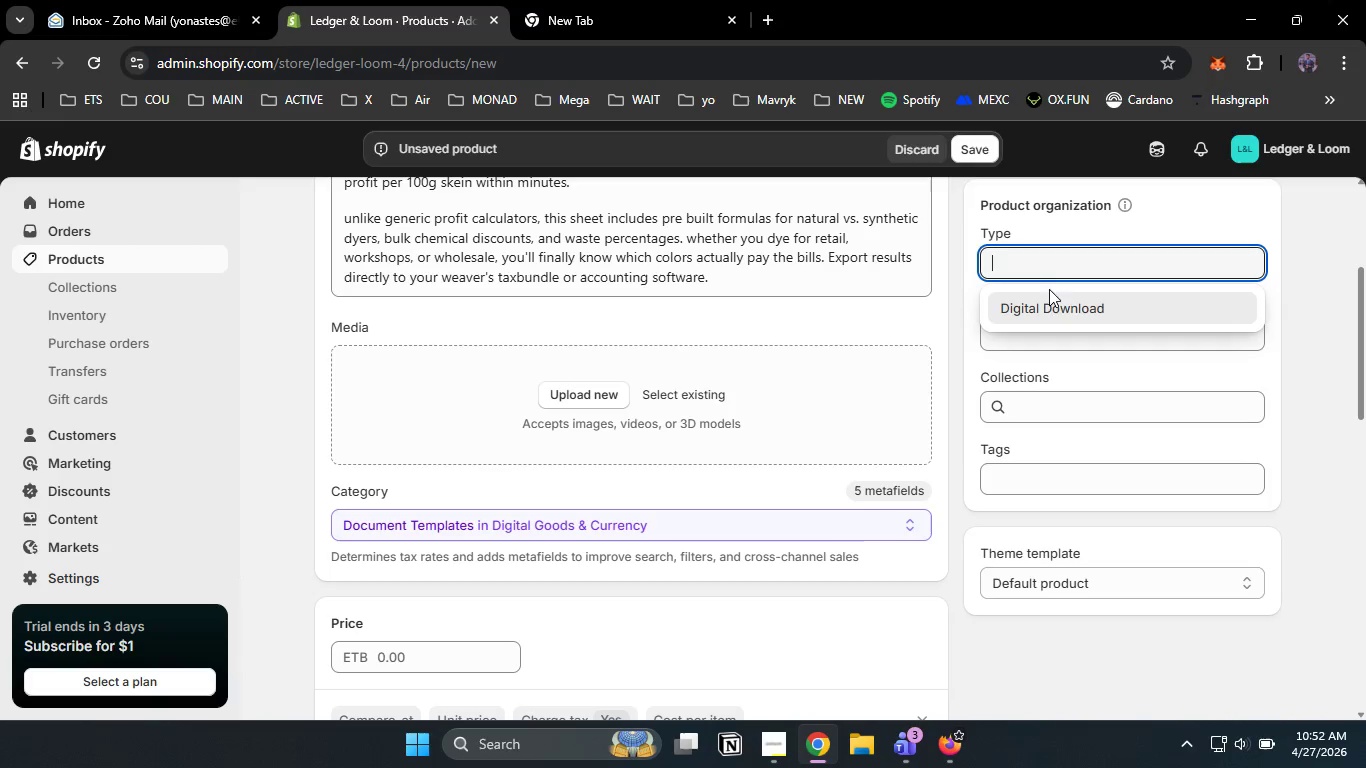 
left_click([1055, 299])
 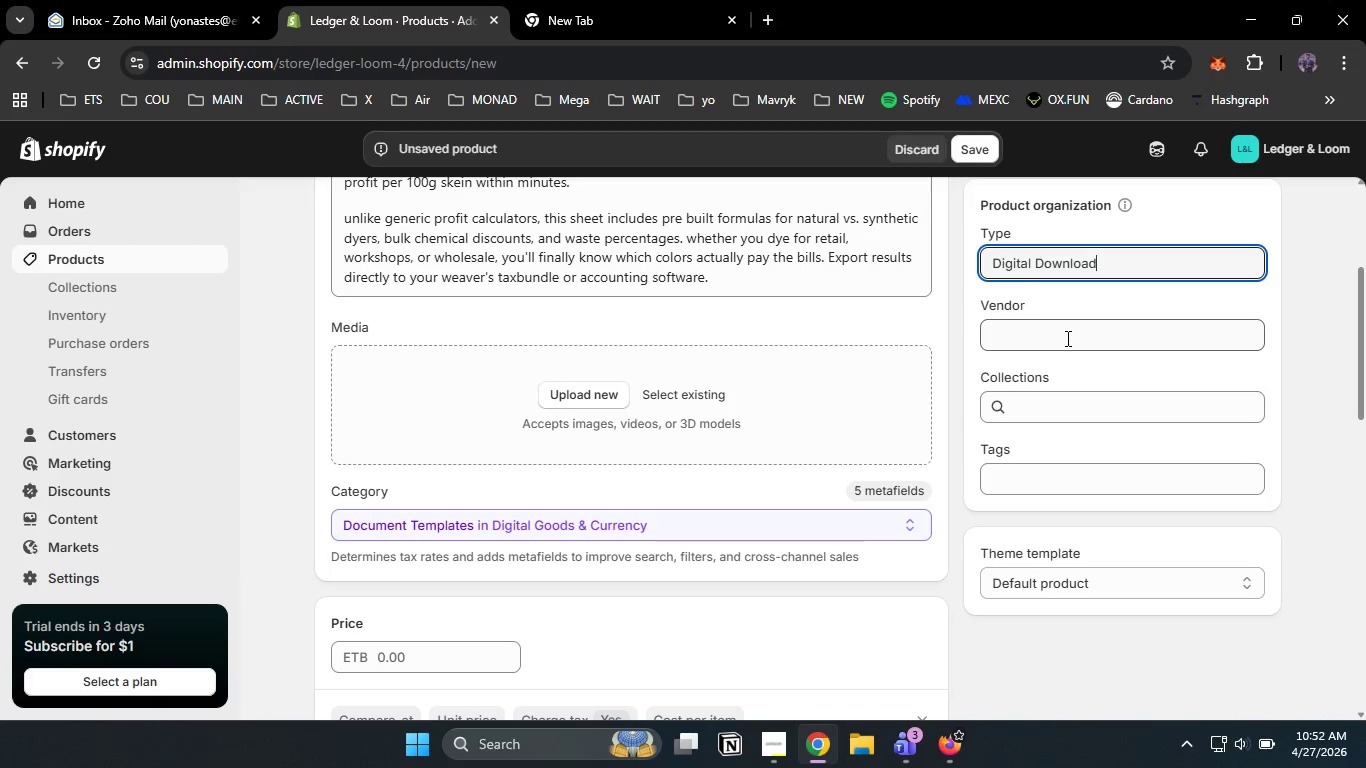 
left_click([1066, 338])
 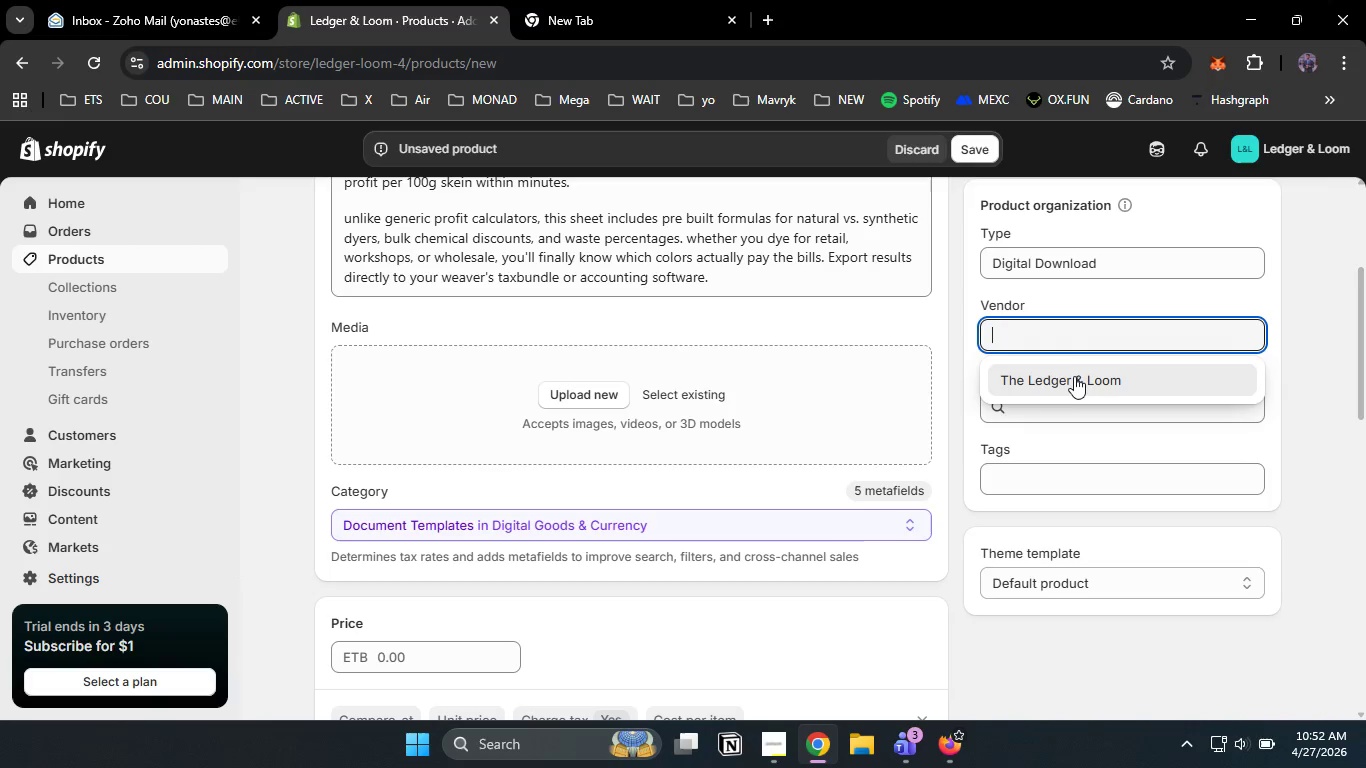 
left_click([1074, 381])
 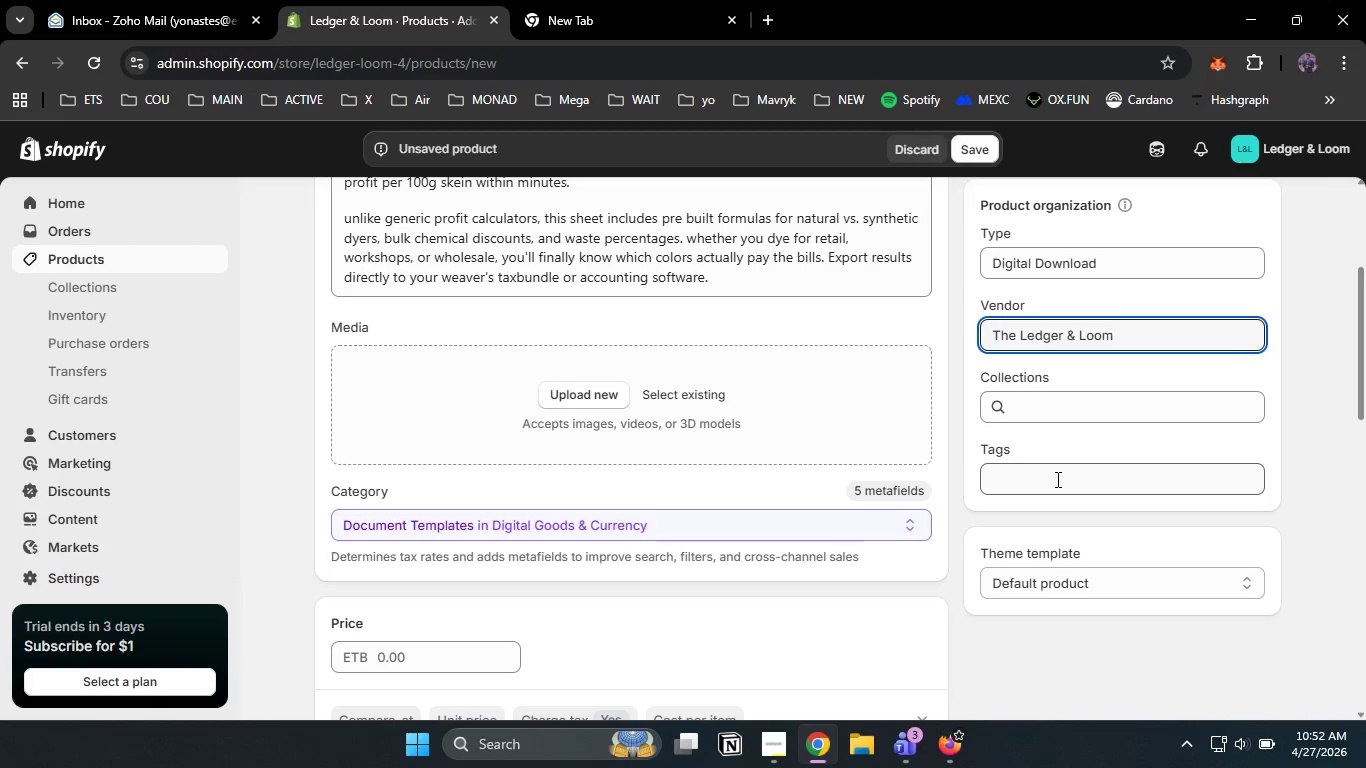 
left_click([1056, 478])
 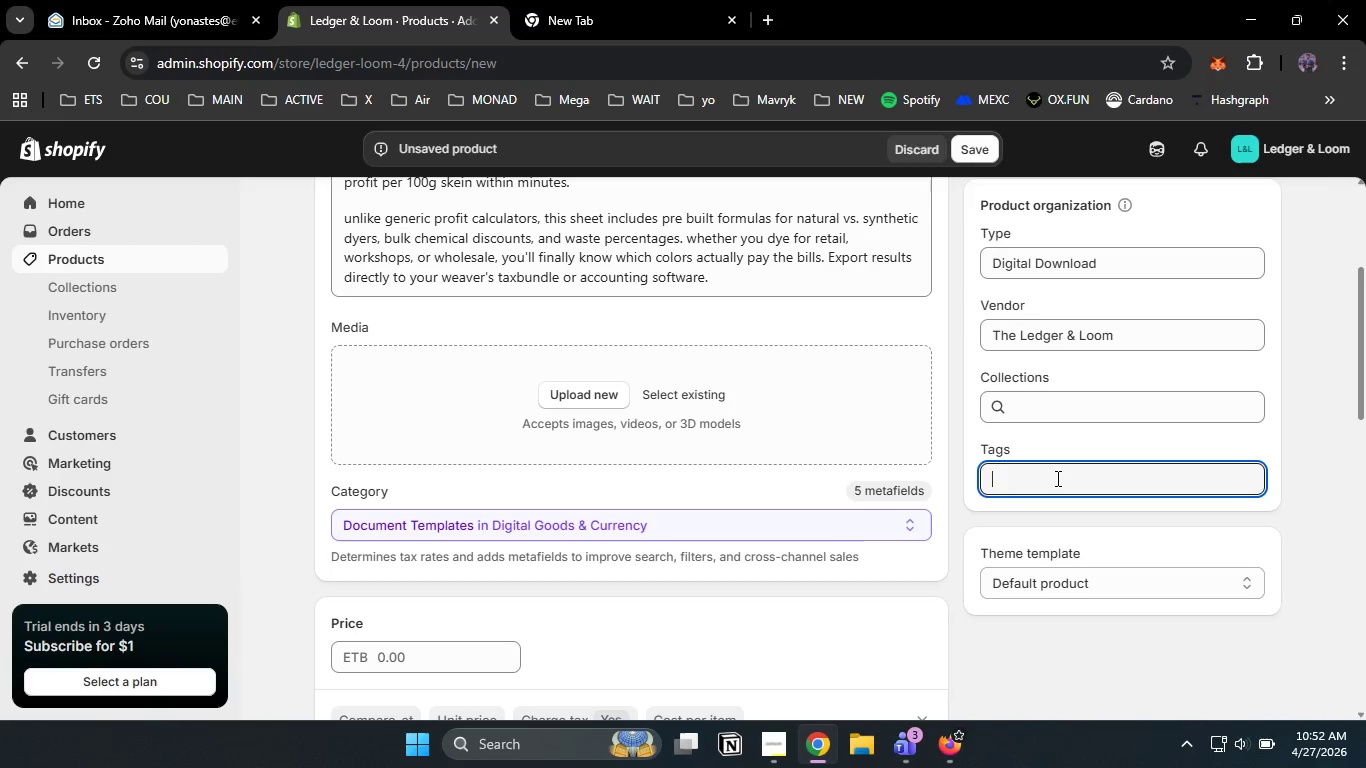 
type(dye lot template)
 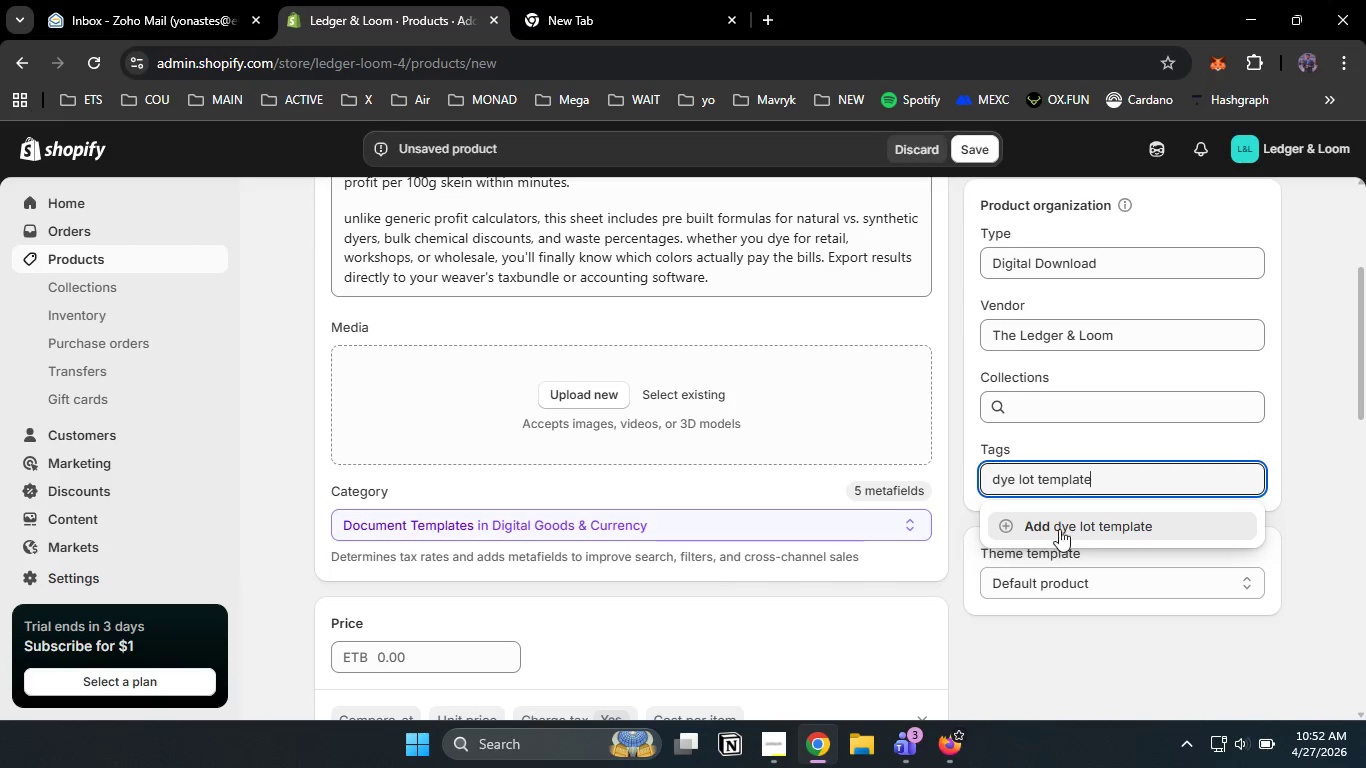 
left_click([1059, 527])
 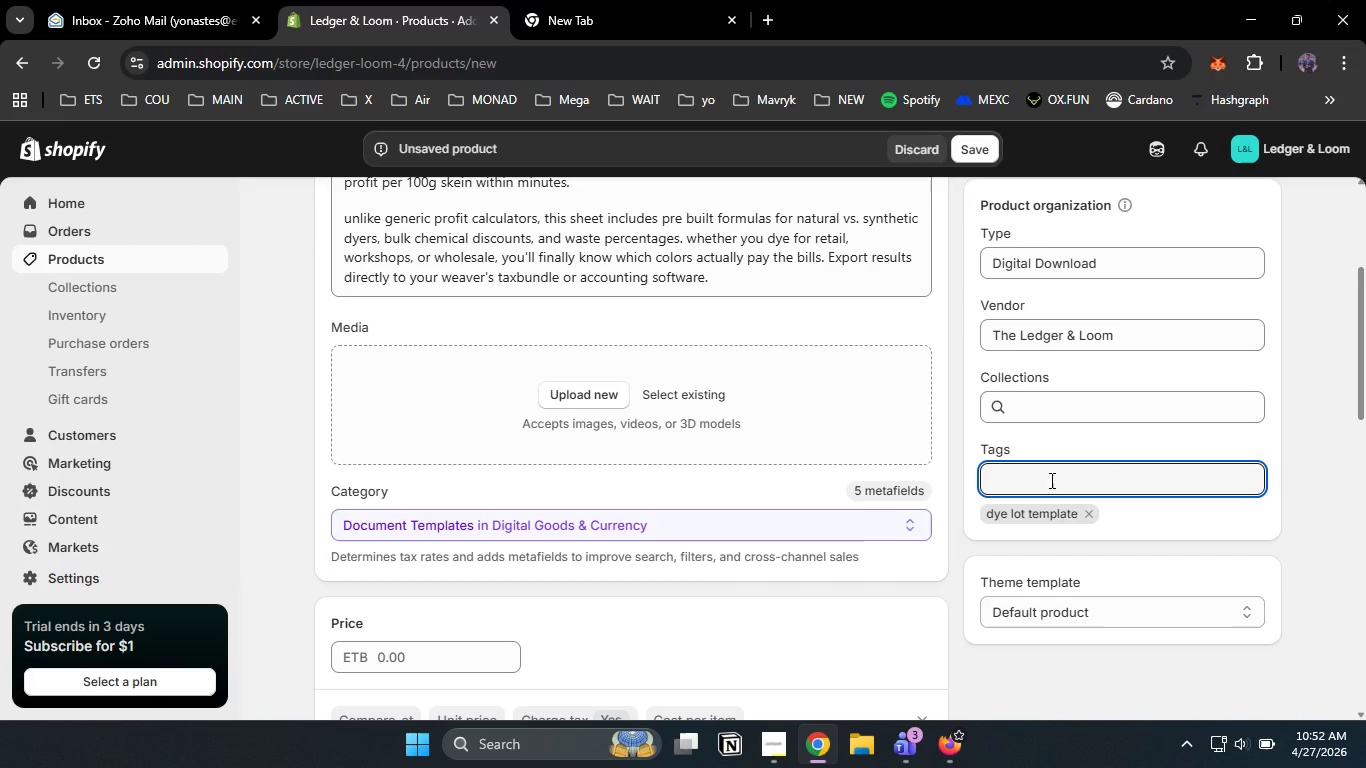 
type(profitab)
 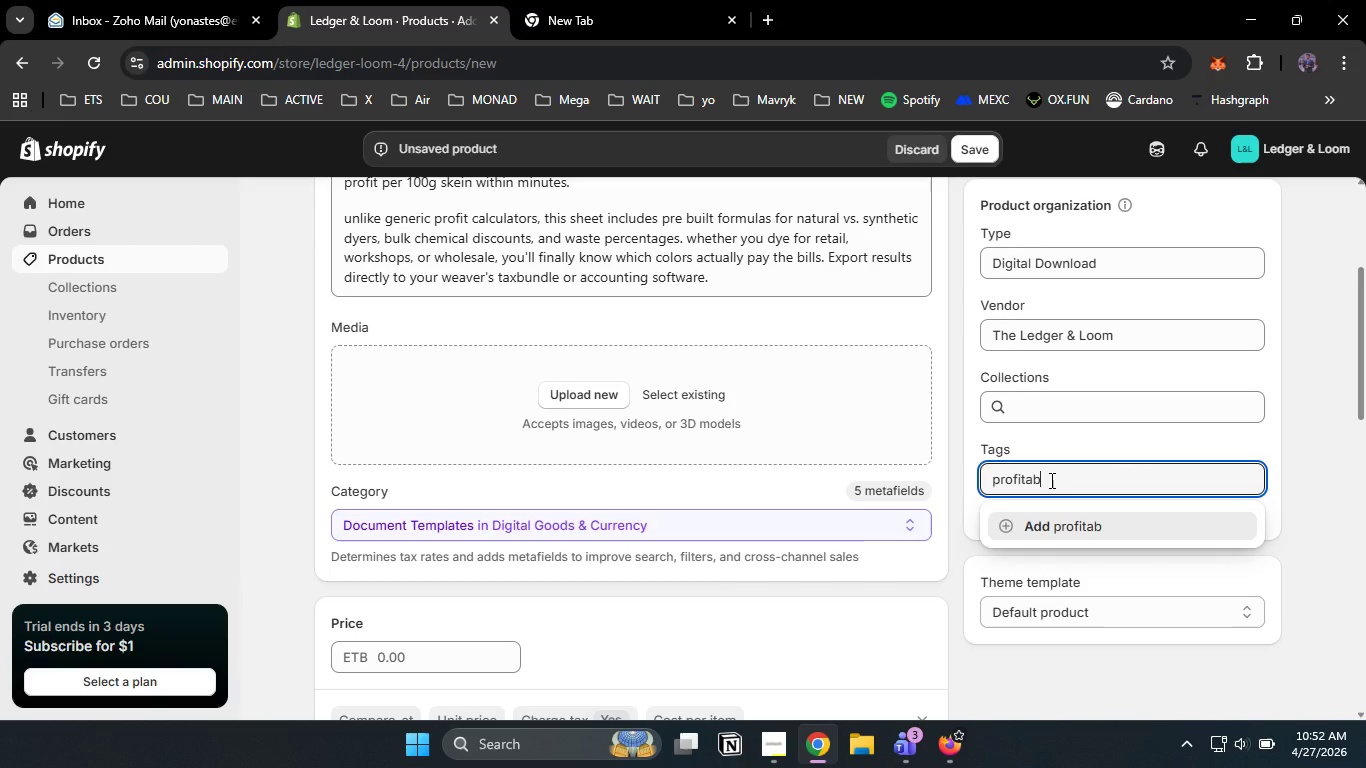 
type(ility)
 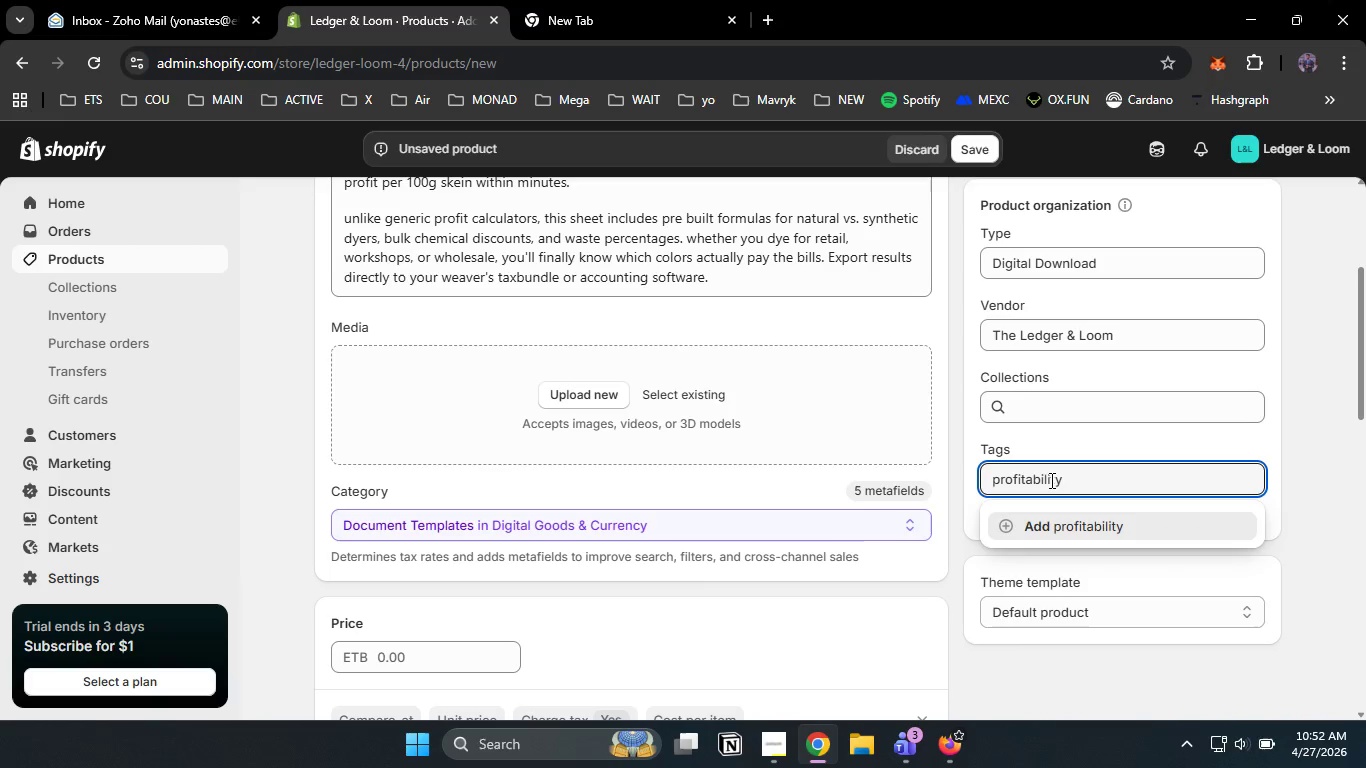 
type( calculator)
 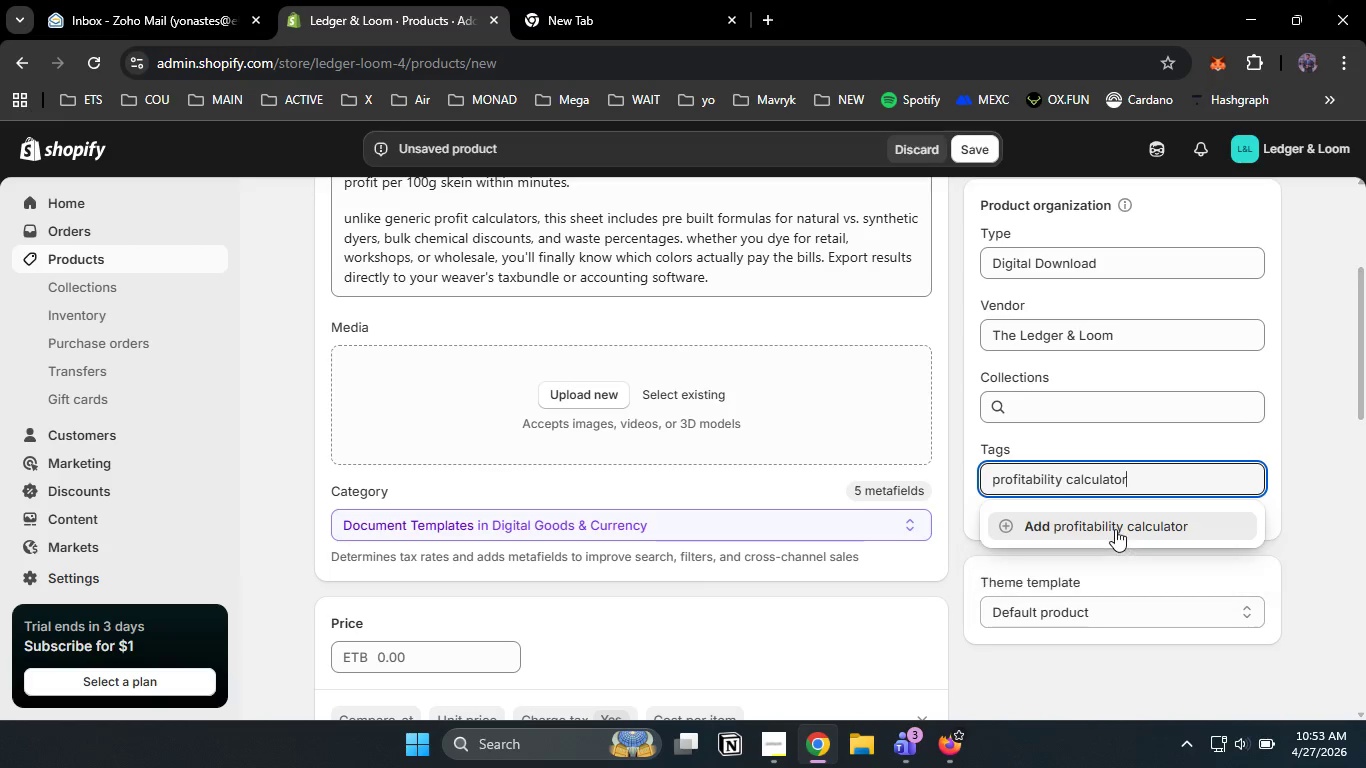 
left_click([1115, 529])
 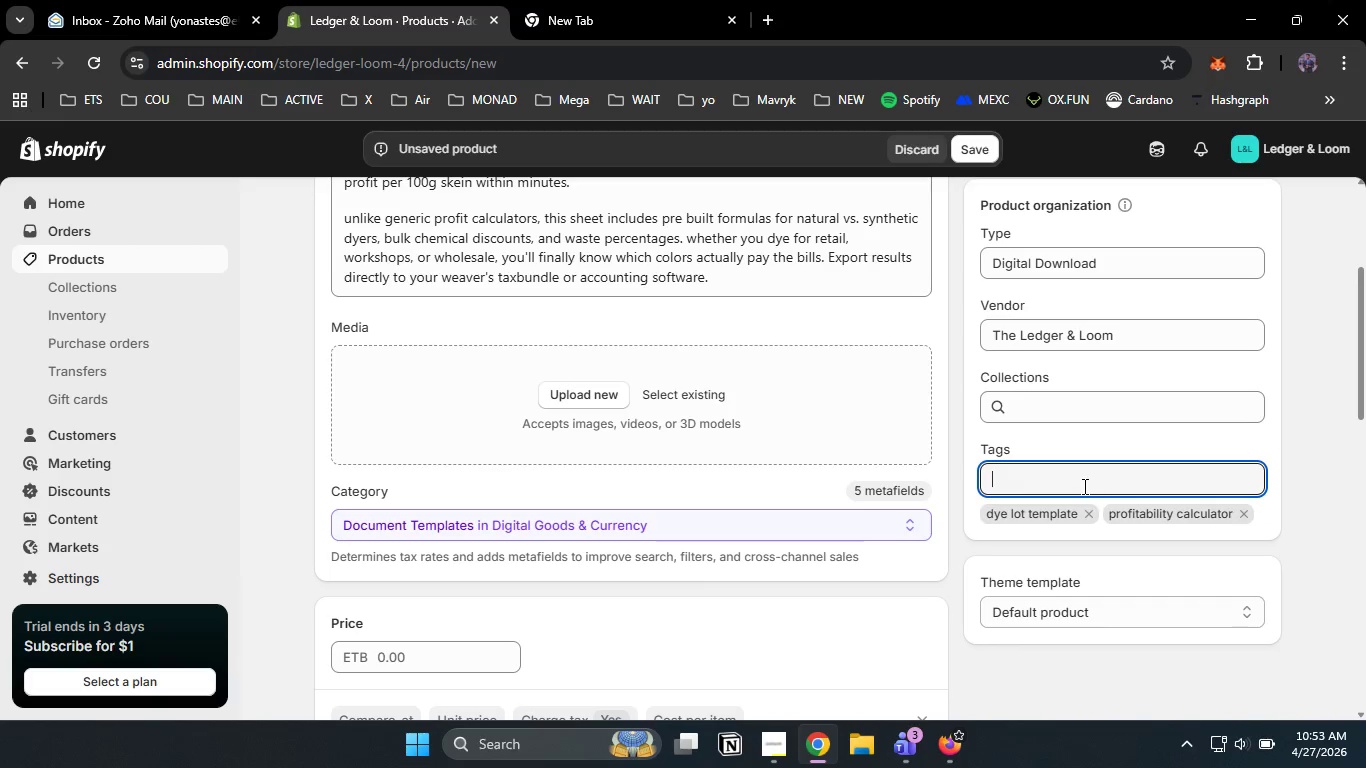 
type(fiber arts costing)
 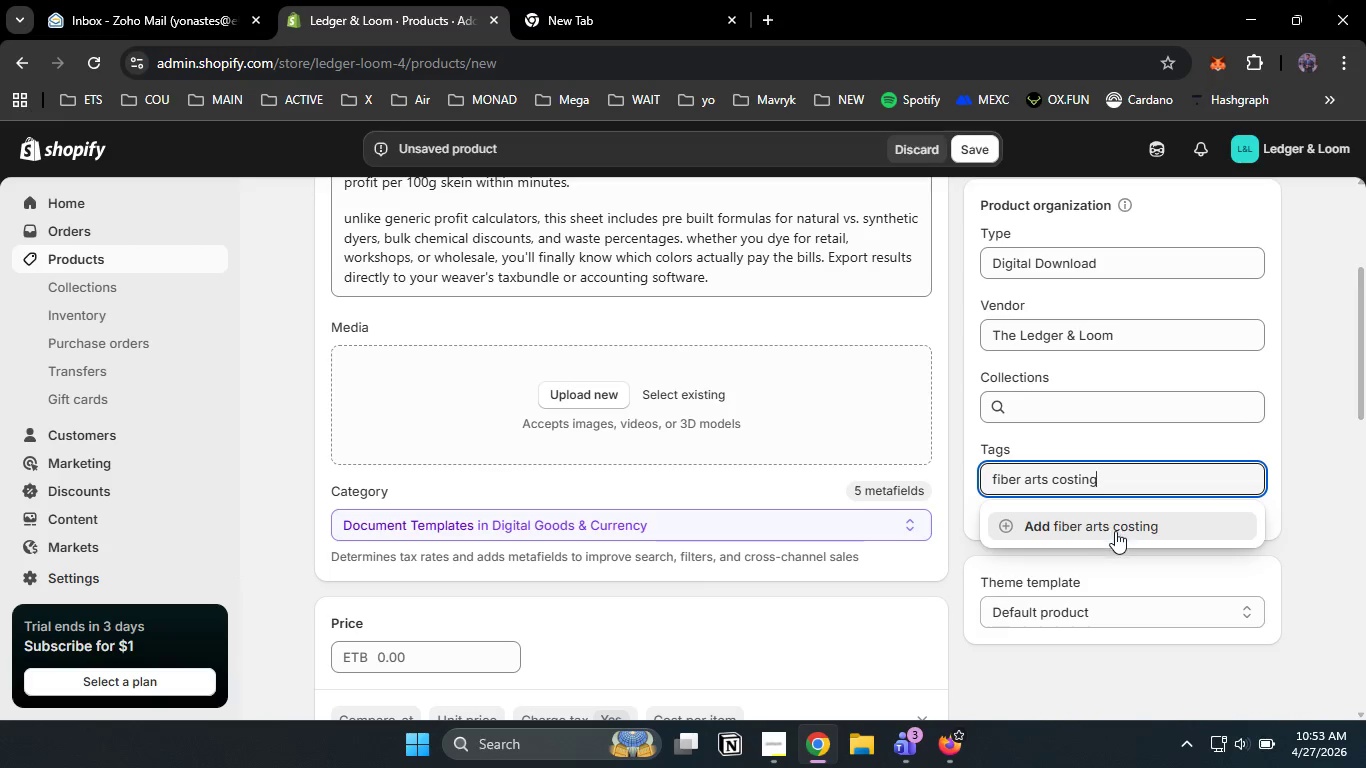 
left_click([1115, 530])
 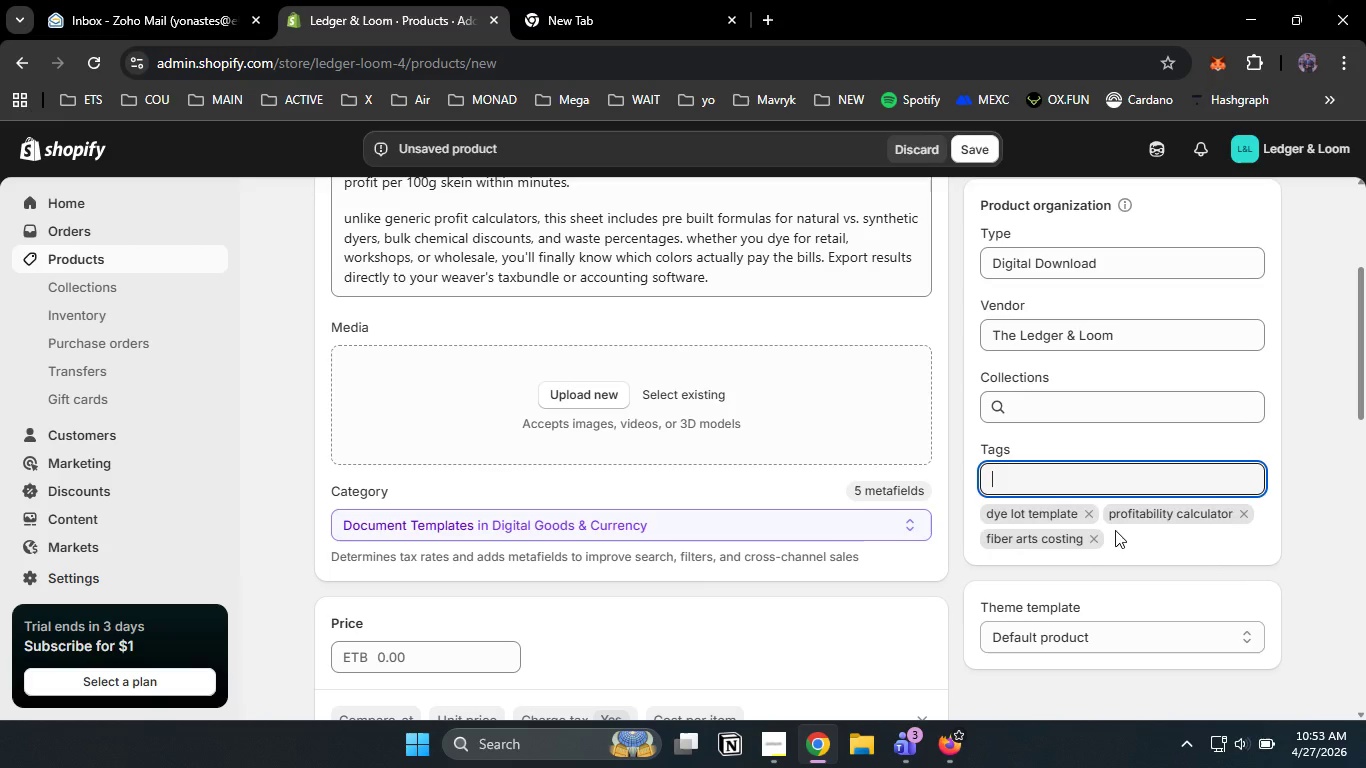 
type(textile studio margins)
 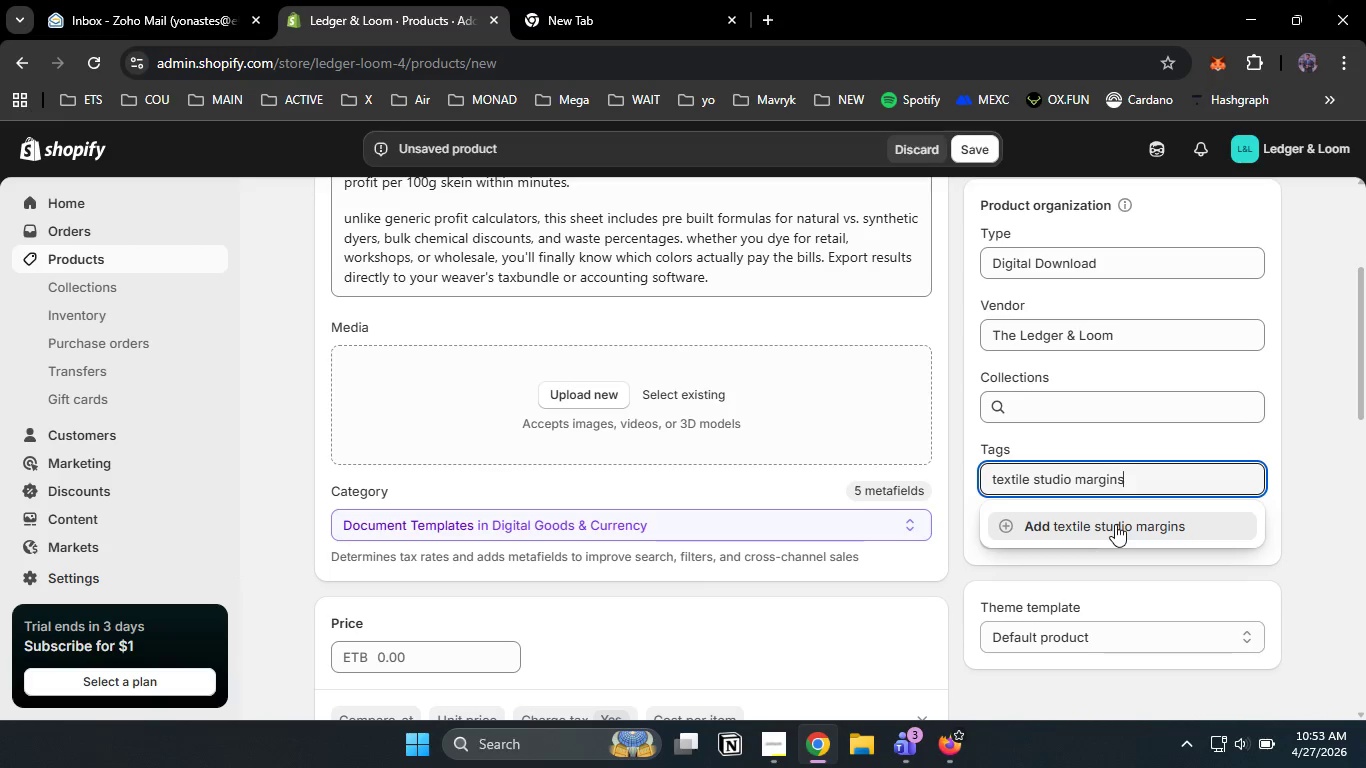 
left_click([1115, 524])
 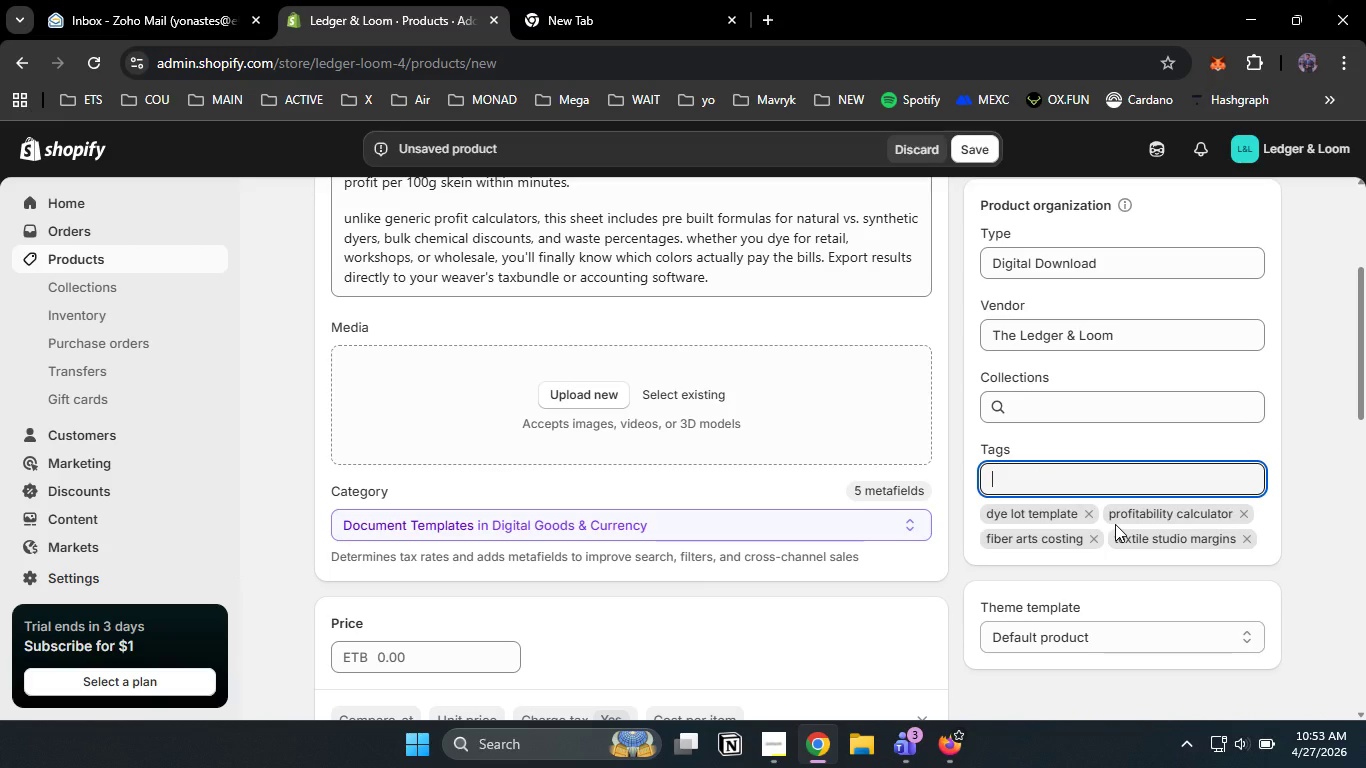 
type(hand-dy)
key(Backspace)
type(ey)
key(Backspace)
key(Backspace)
type(rer )
key(Backspace)
key(Backspace)
key(Backspace)
key(Backspace)
type(yer tools)
 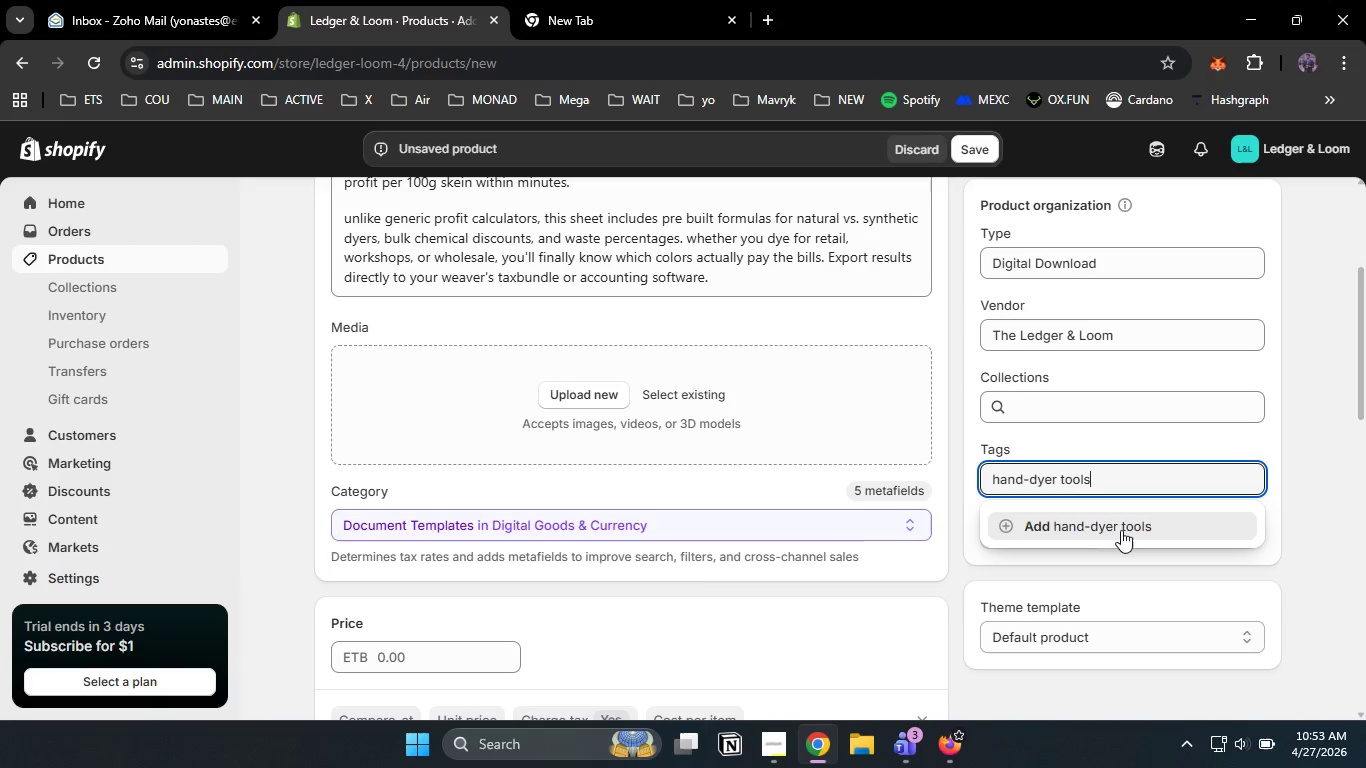 
left_click([1121, 532])
 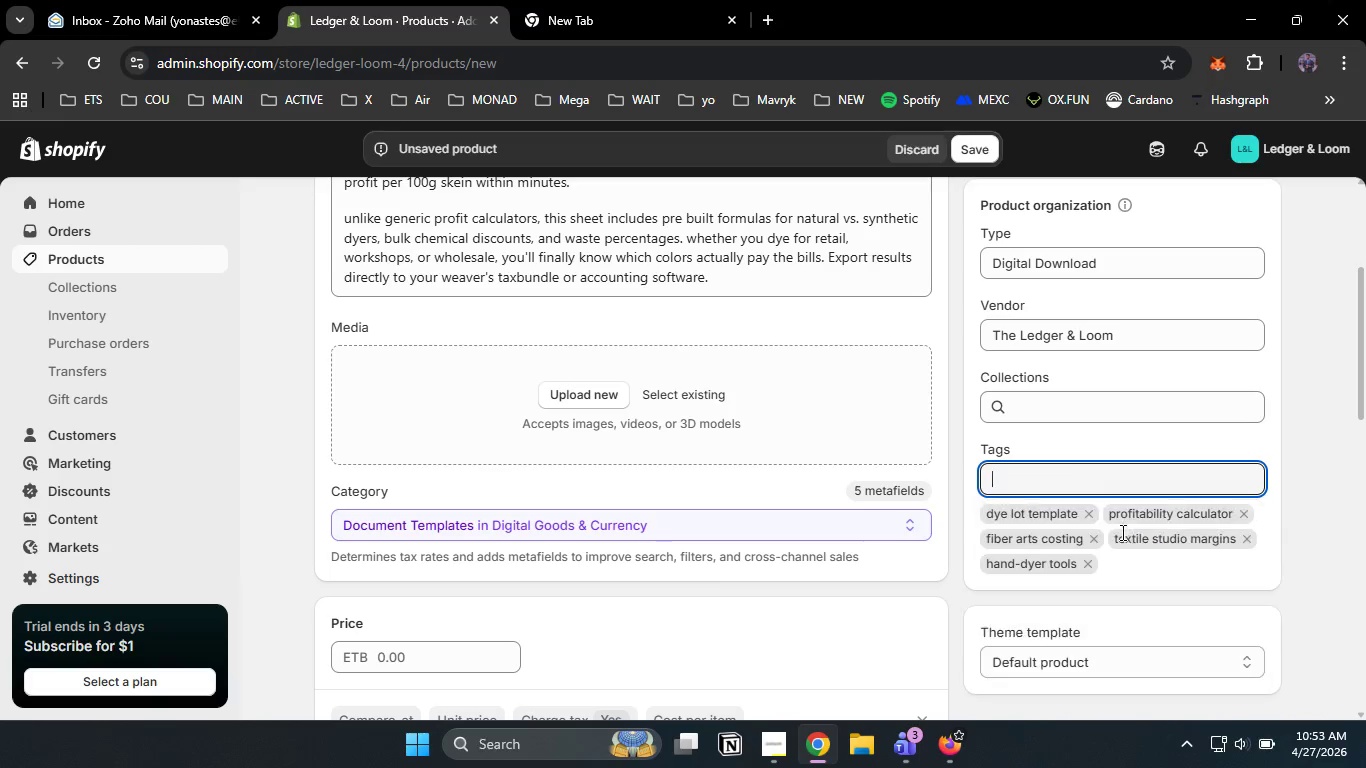 
type(digital template )
key(Backspace)
 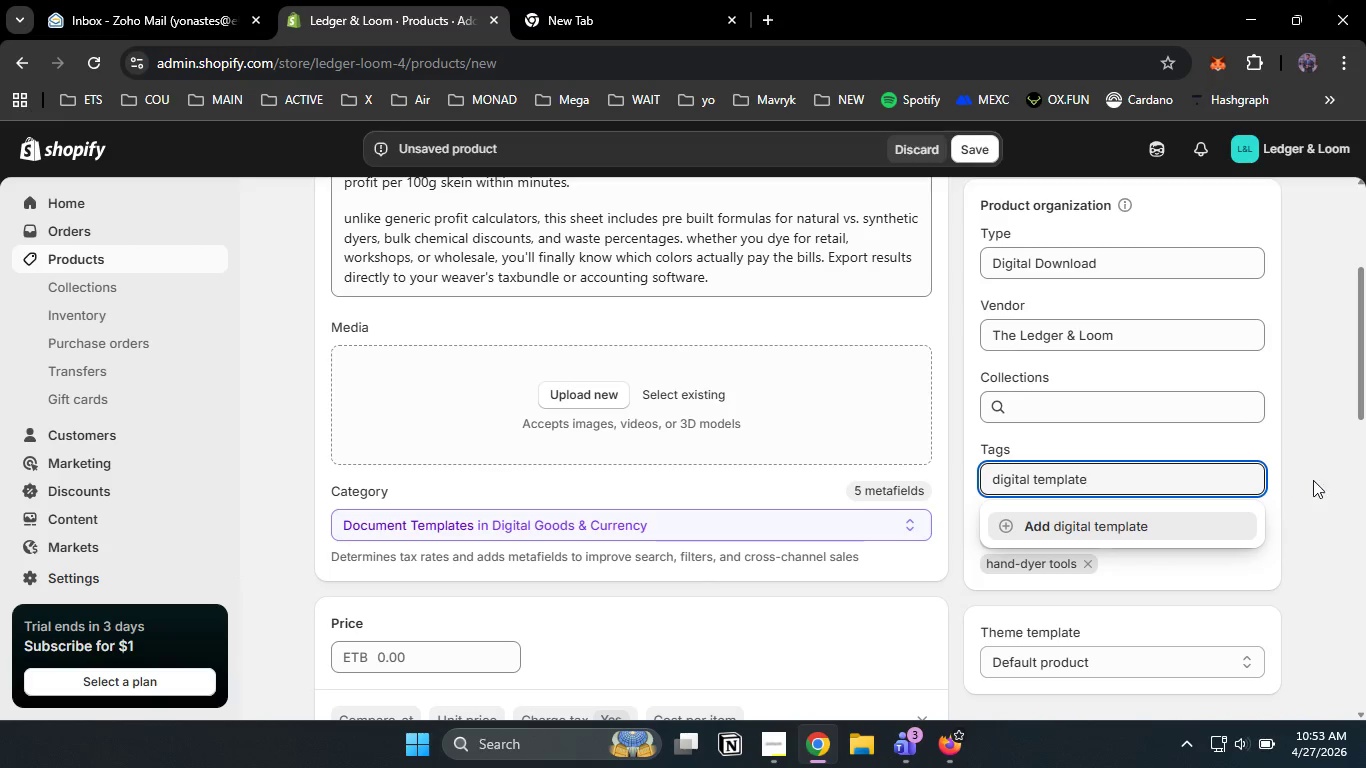 
left_click([1314, 480])
 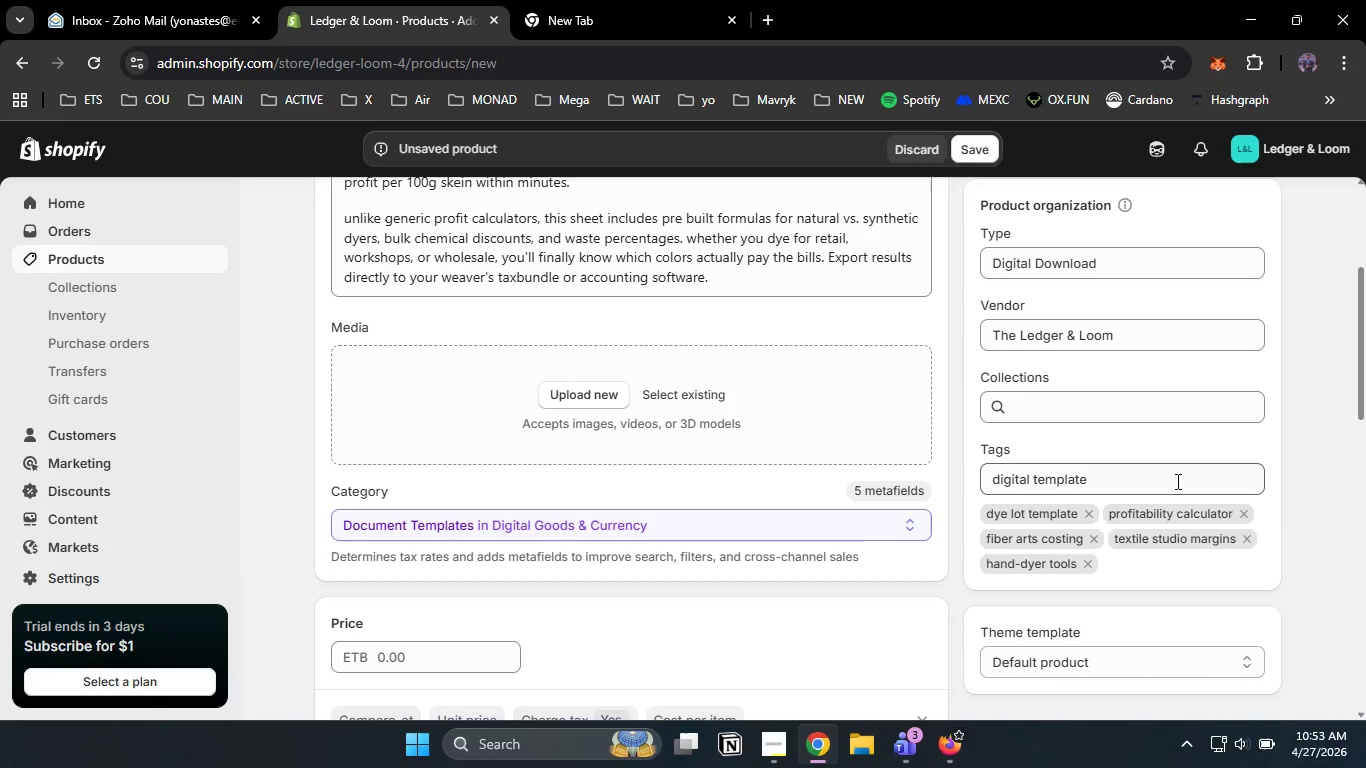 
left_click([1176, 481])
 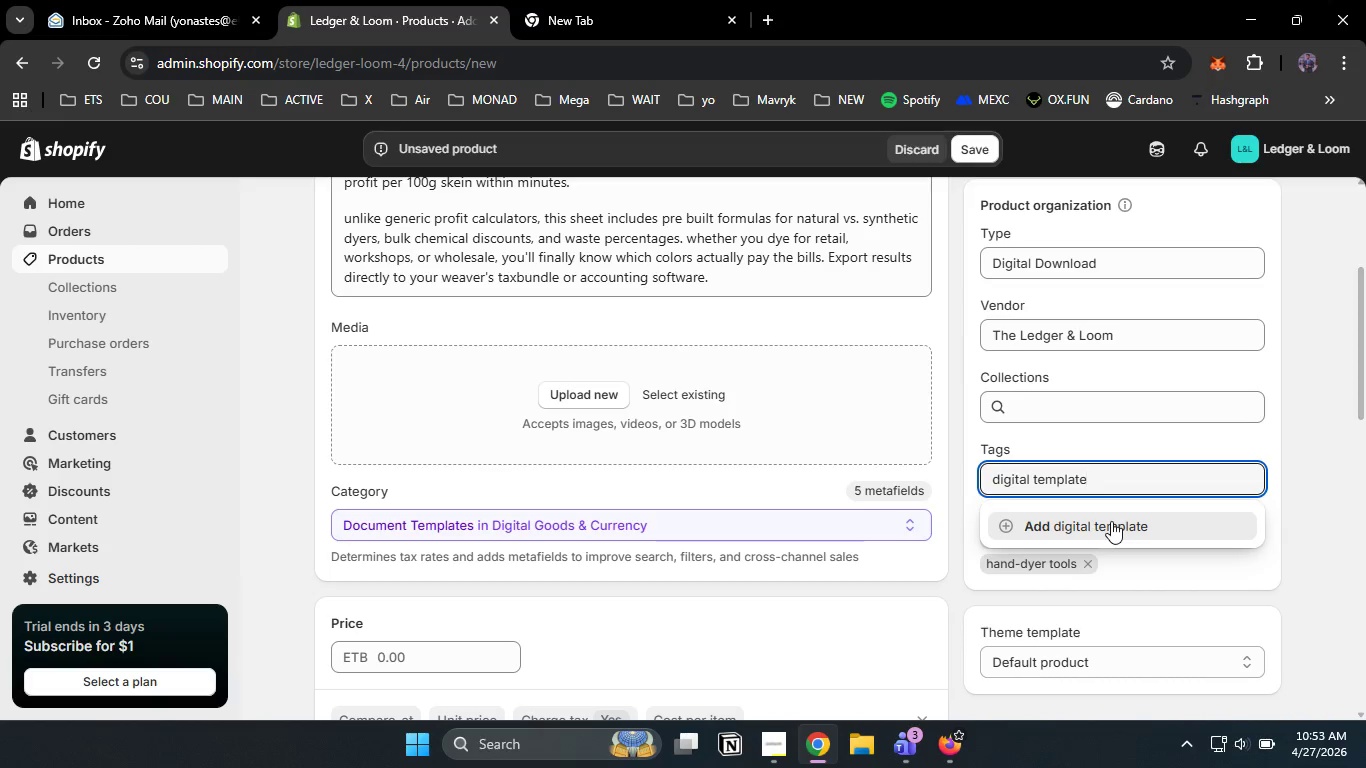 
left_click([1111, 521])
 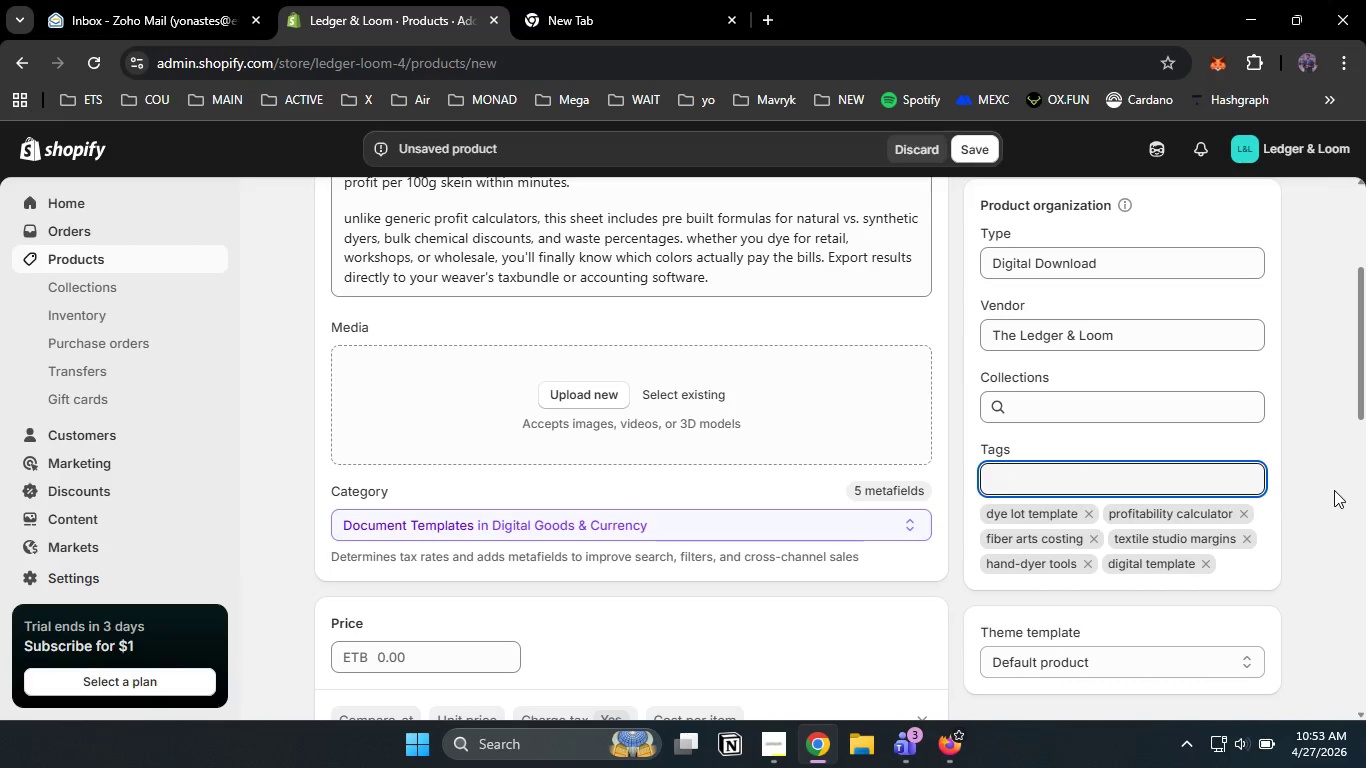 
left_click([1334, 490])
 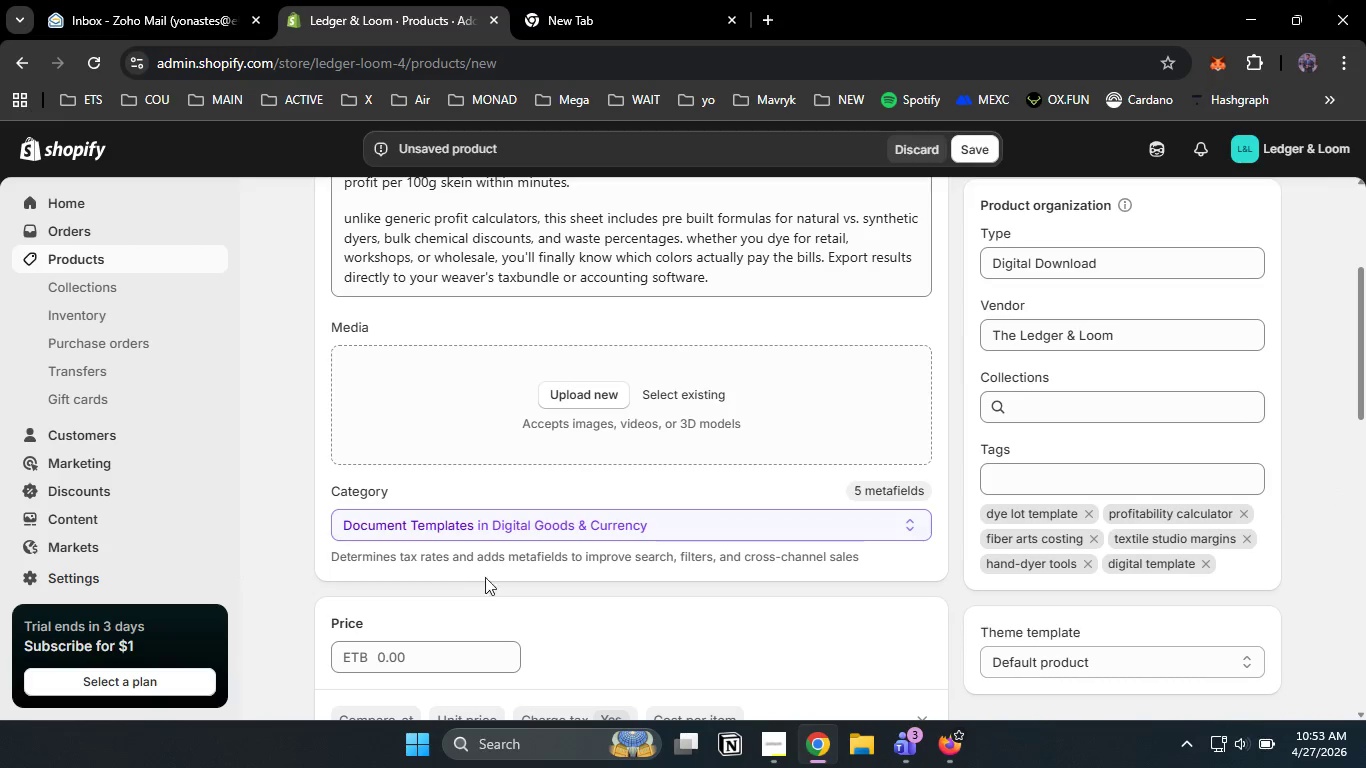 
left_click([436, 656])
 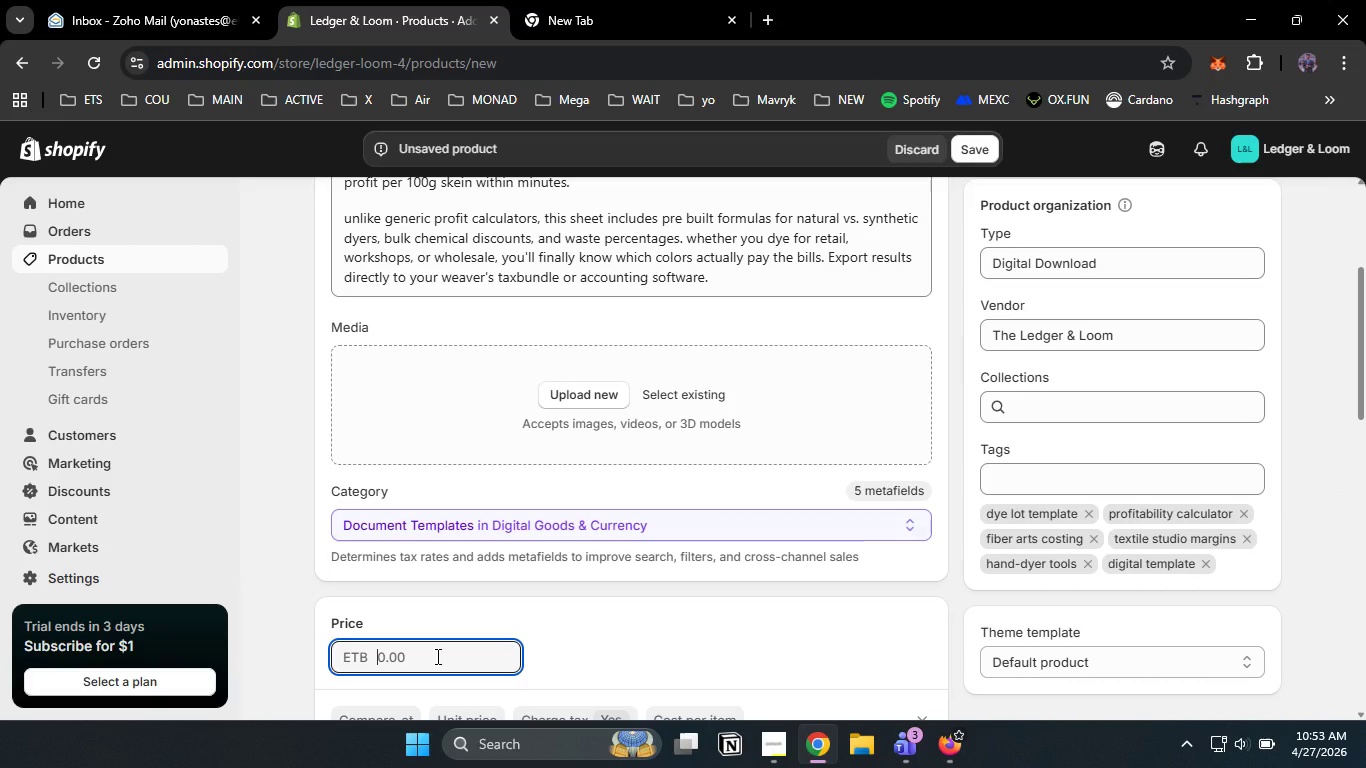 
key(Numpad2)
 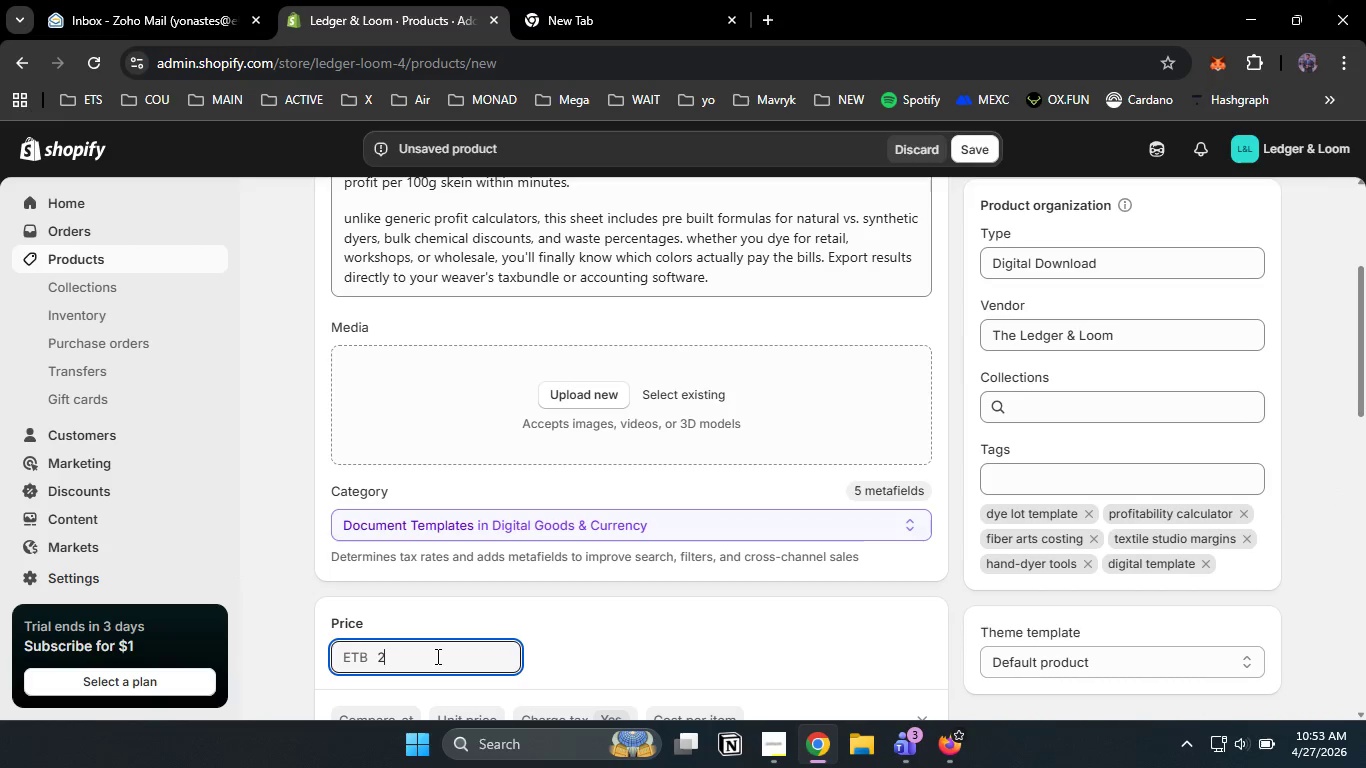 
key(Numpad9)
 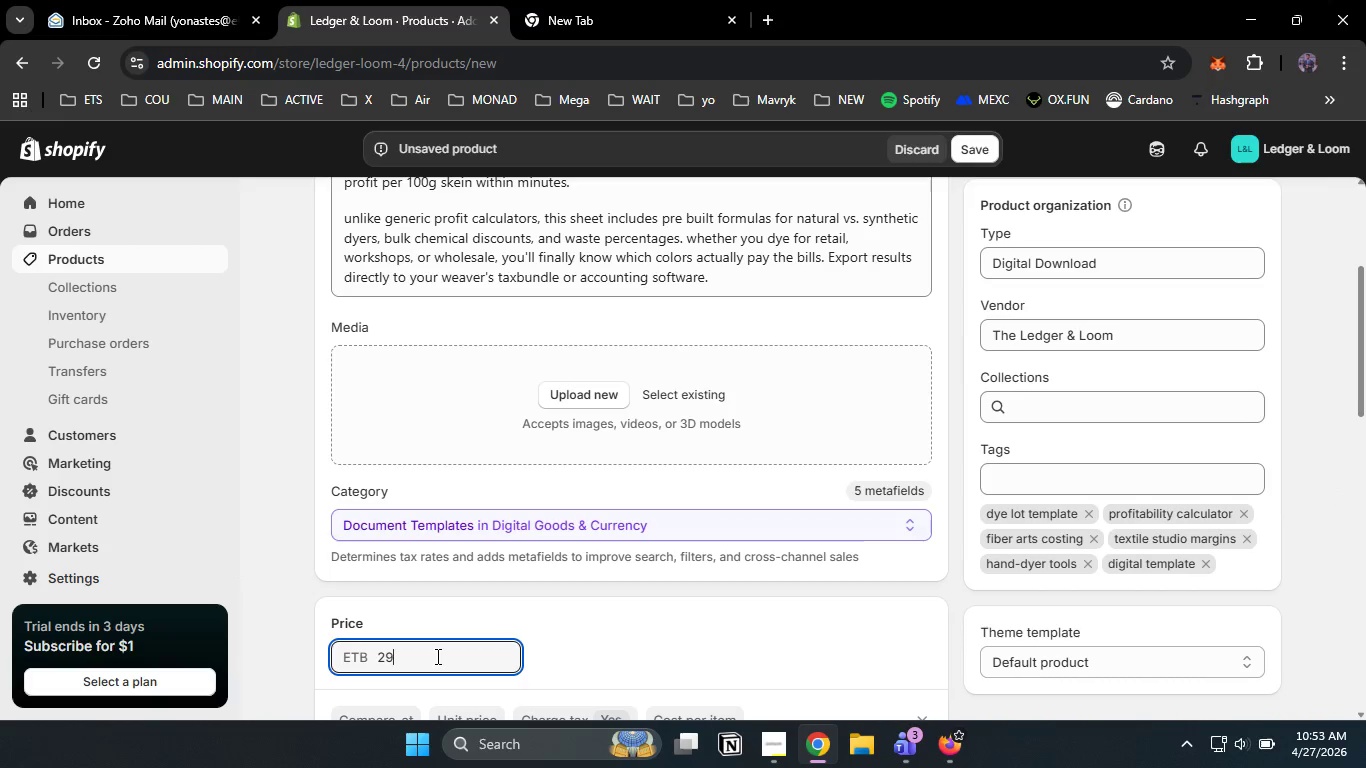 
key(NumpadDecimal)
 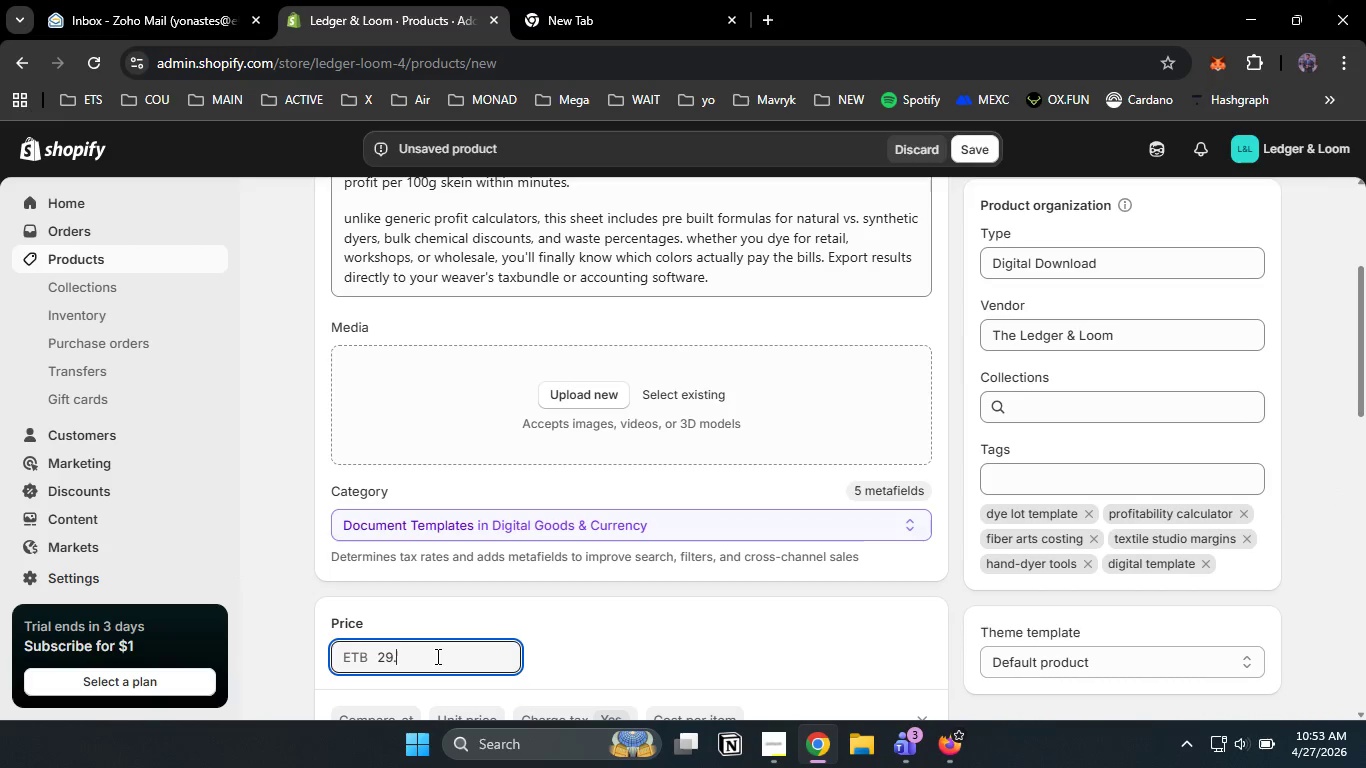 
key(Numpad0)
 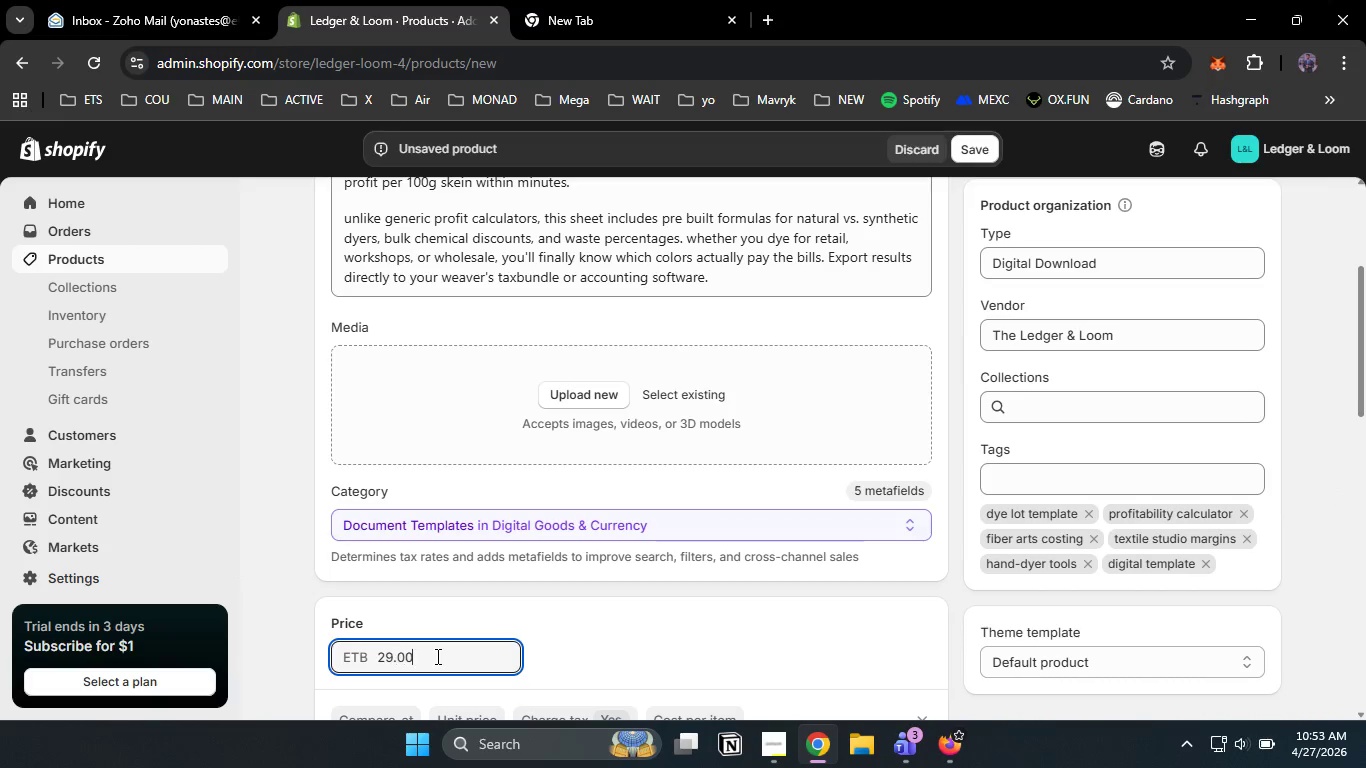 
key(Numpad0)
 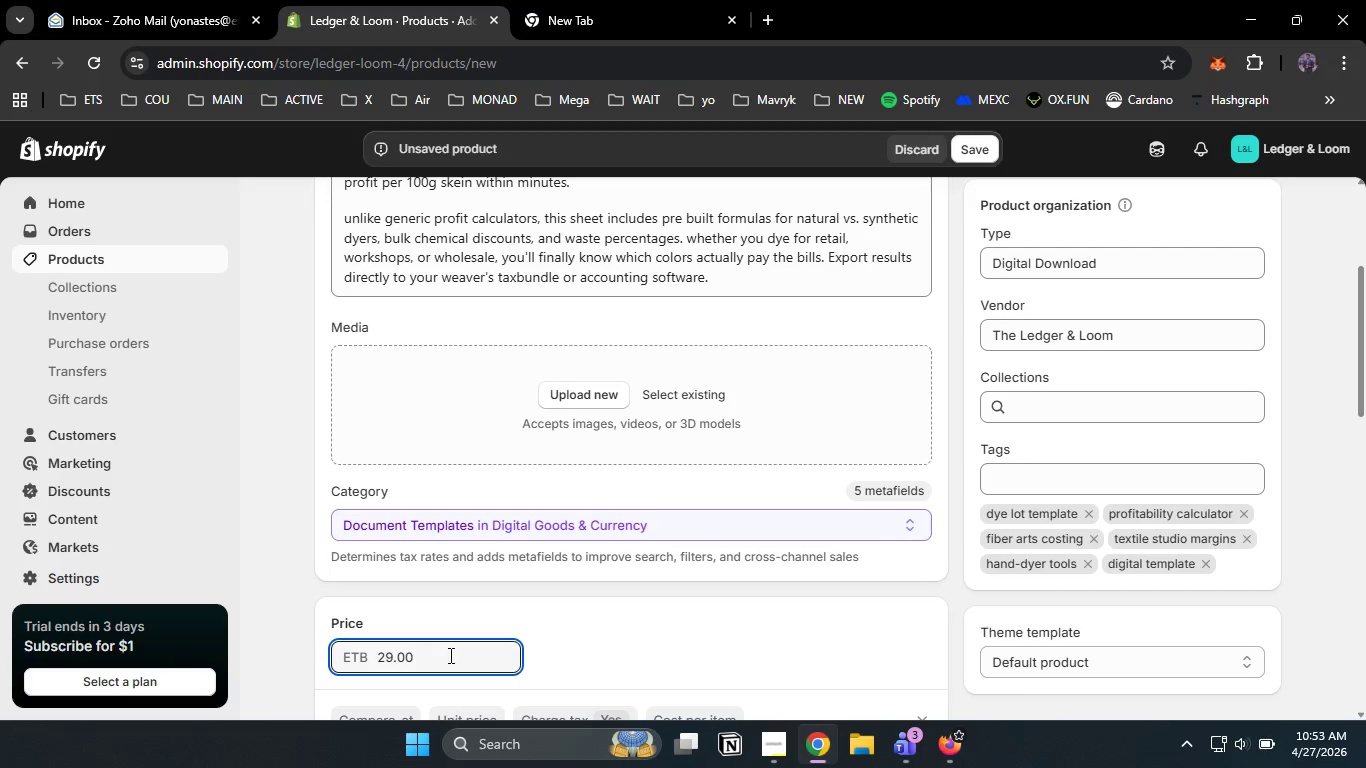 
left_click([594, 650])
 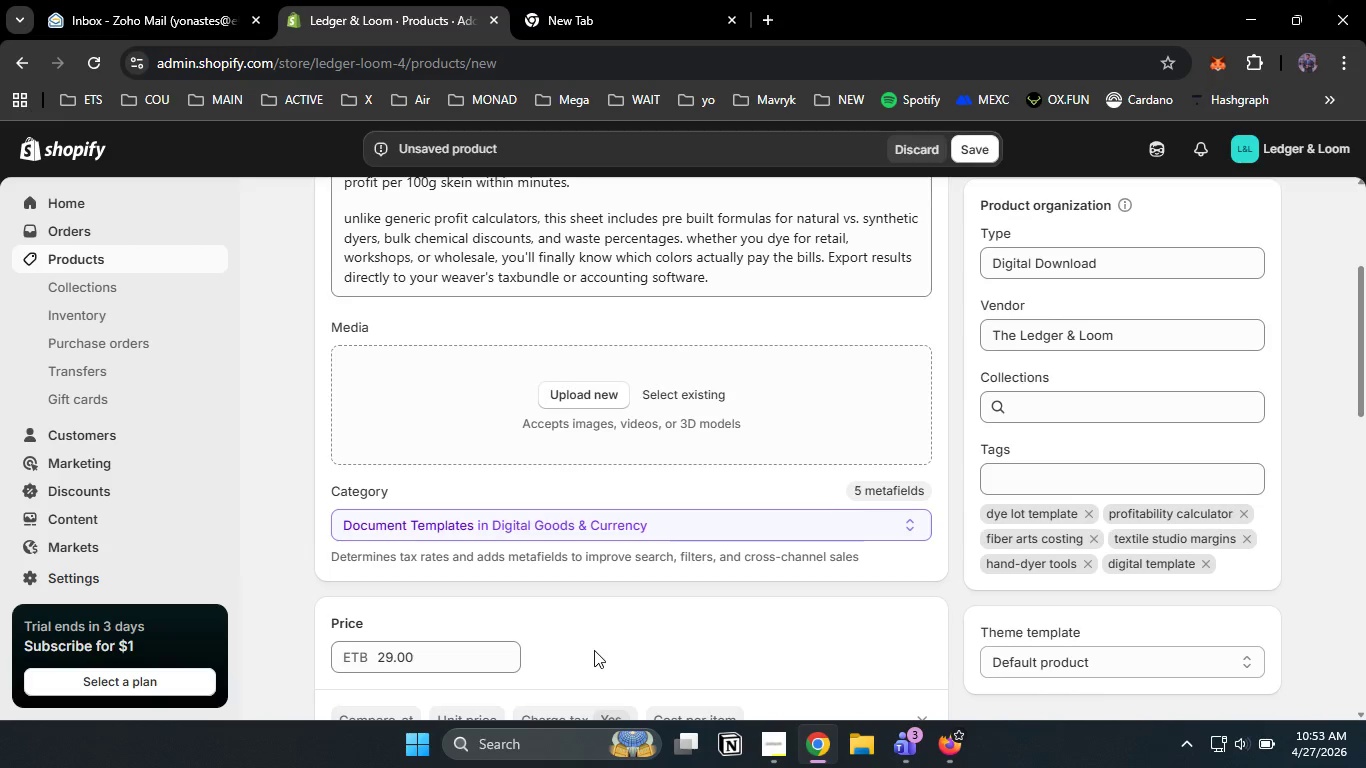 
scroll: coordinate [594, 628], scroll_direction: down, amount: 4.0
 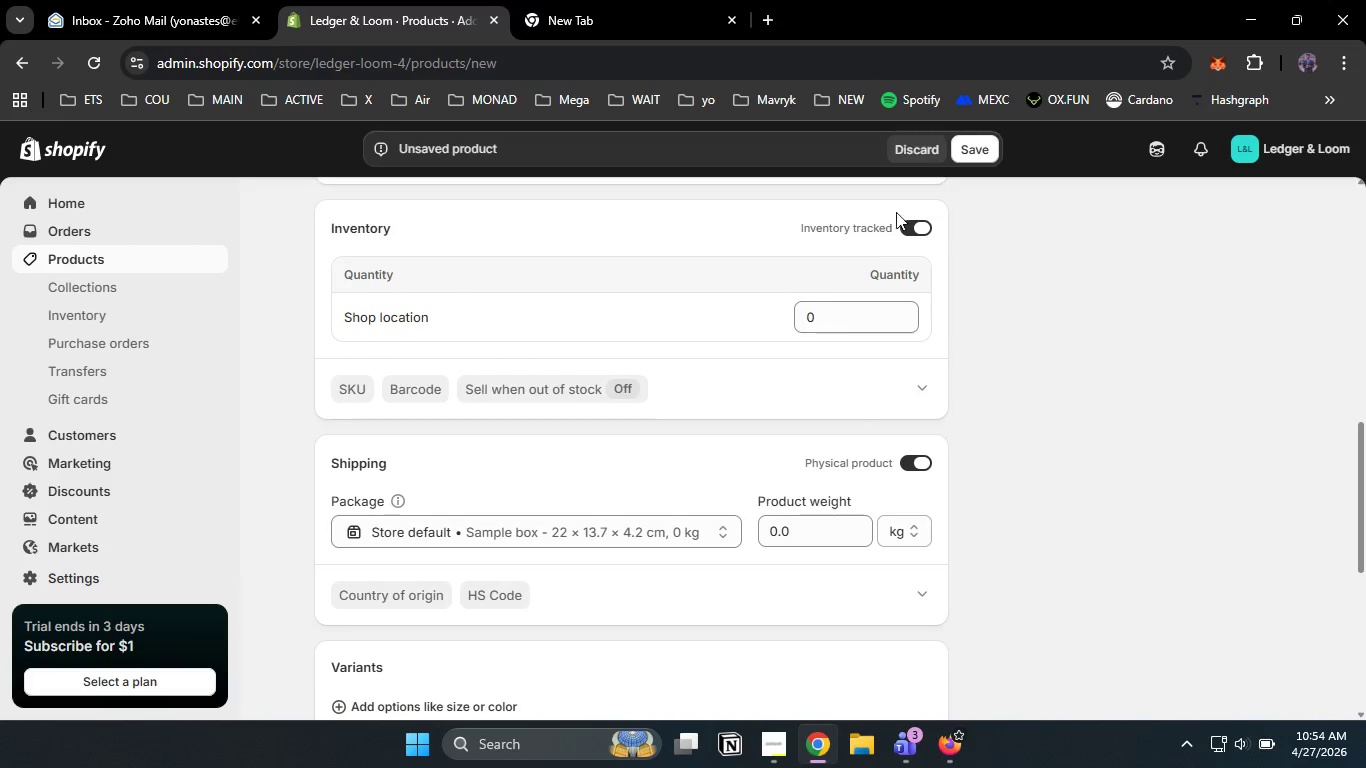 
left_click([908, 222])
 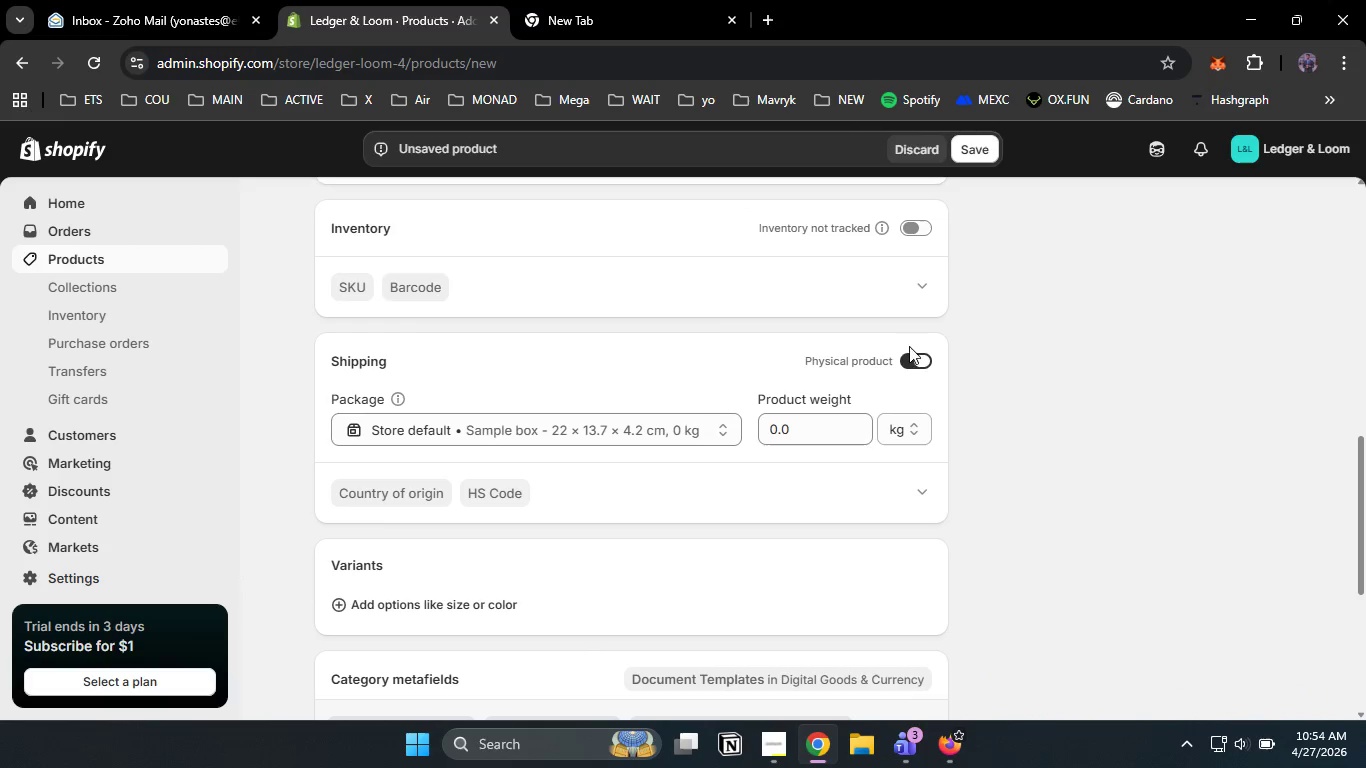 
left_click([909, 356])
 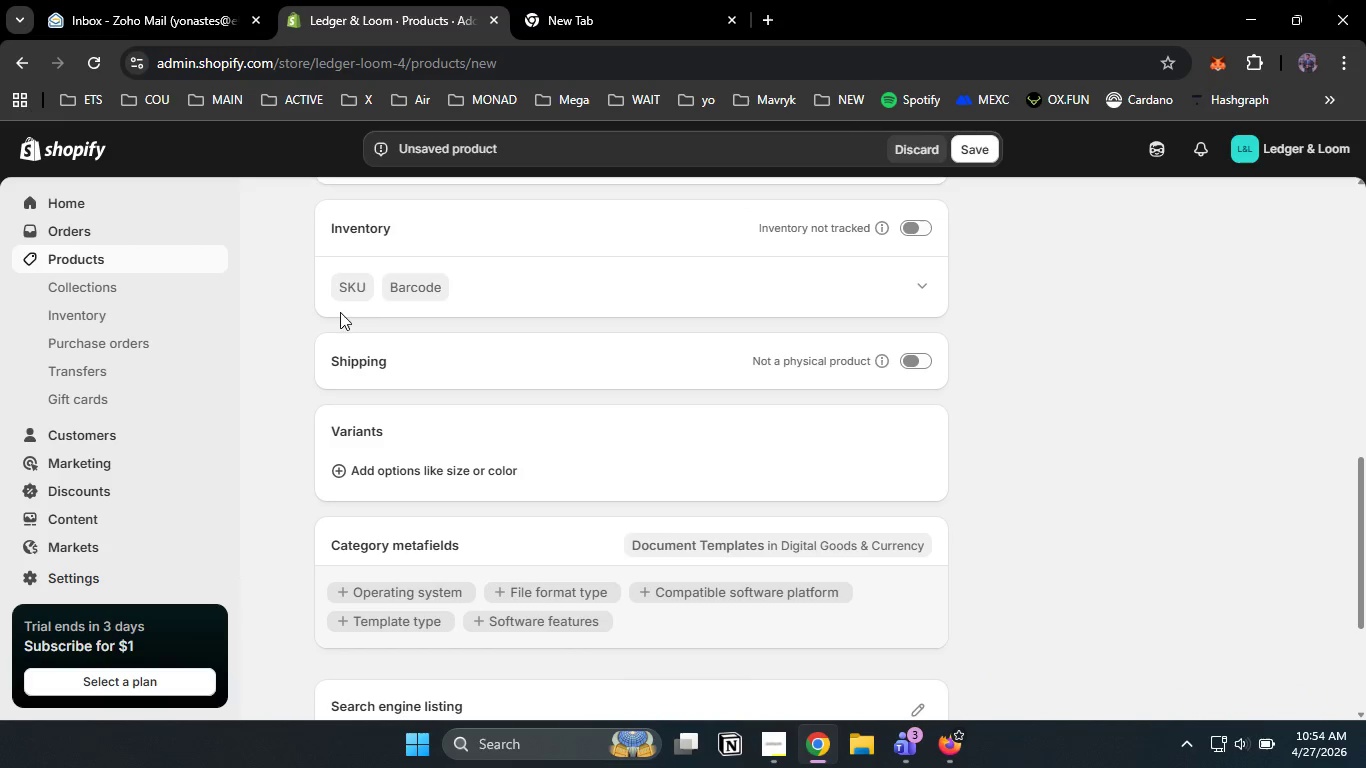 
left_click([351, 290])
 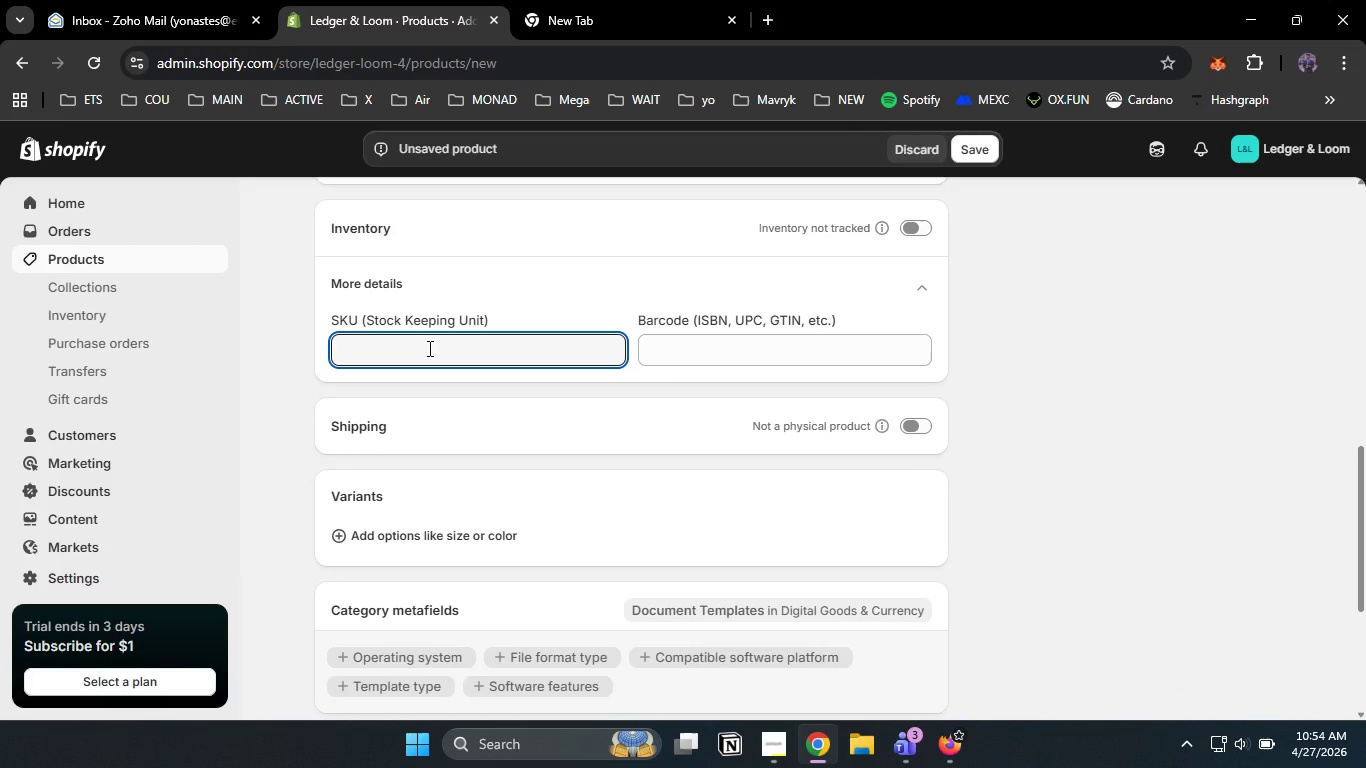 
type(DLP-DIG-002)
 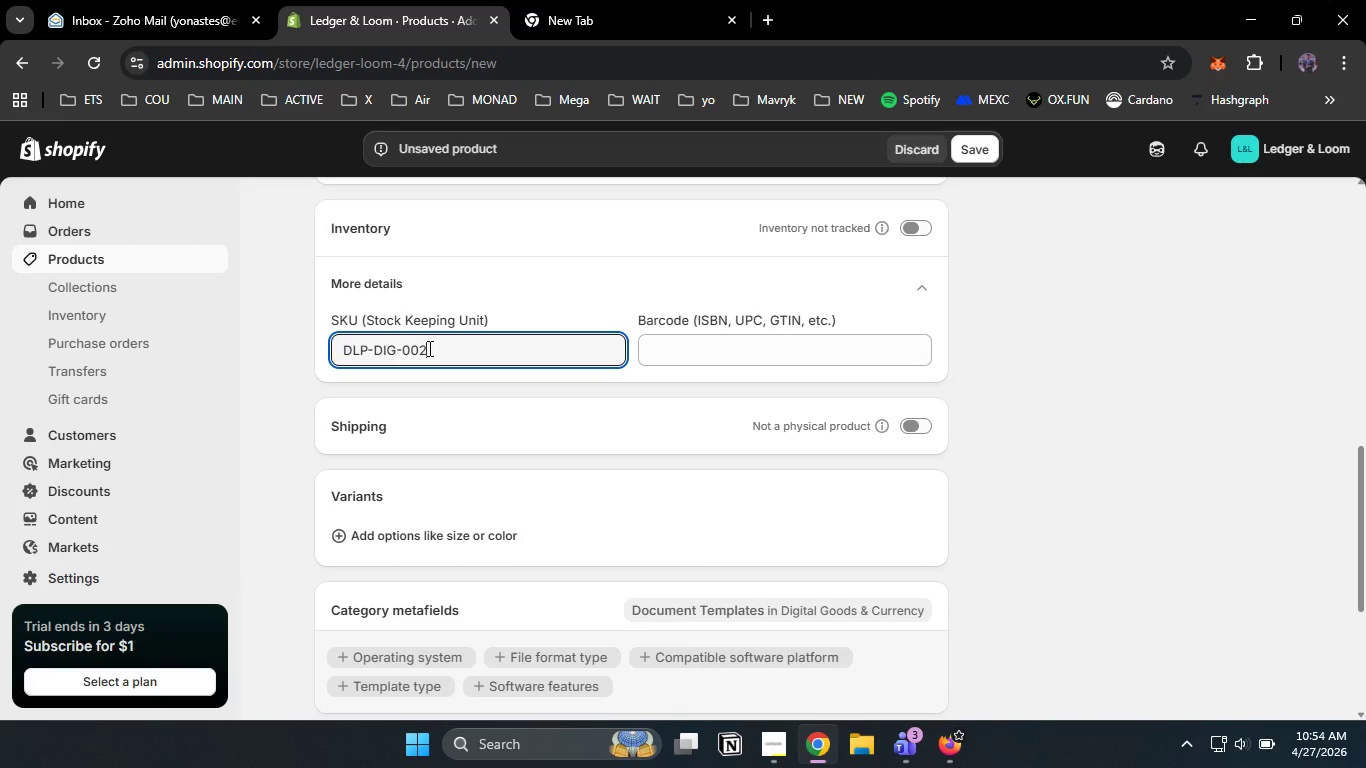 
scroll: coordinate [529, 456], scroll_direction: down, amount: 6.0
 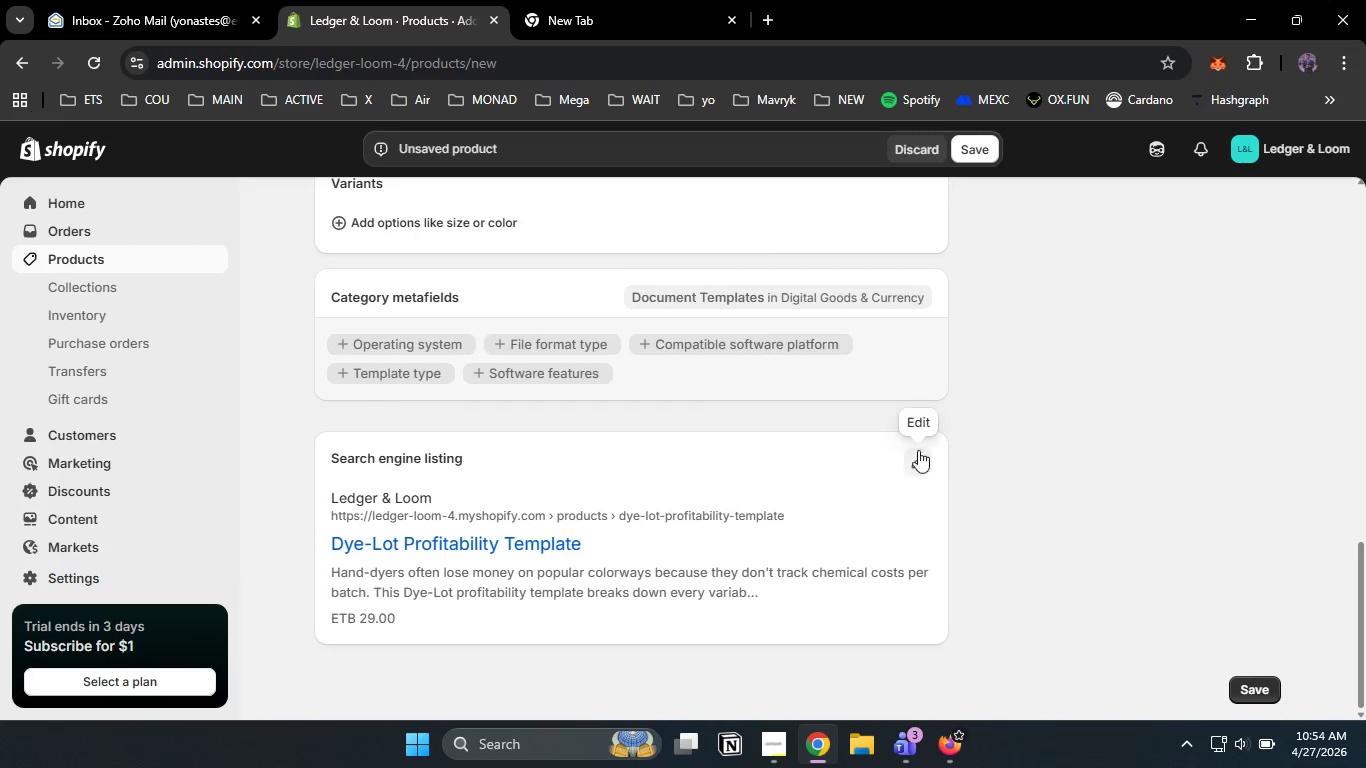 
left_click([911, 464])
 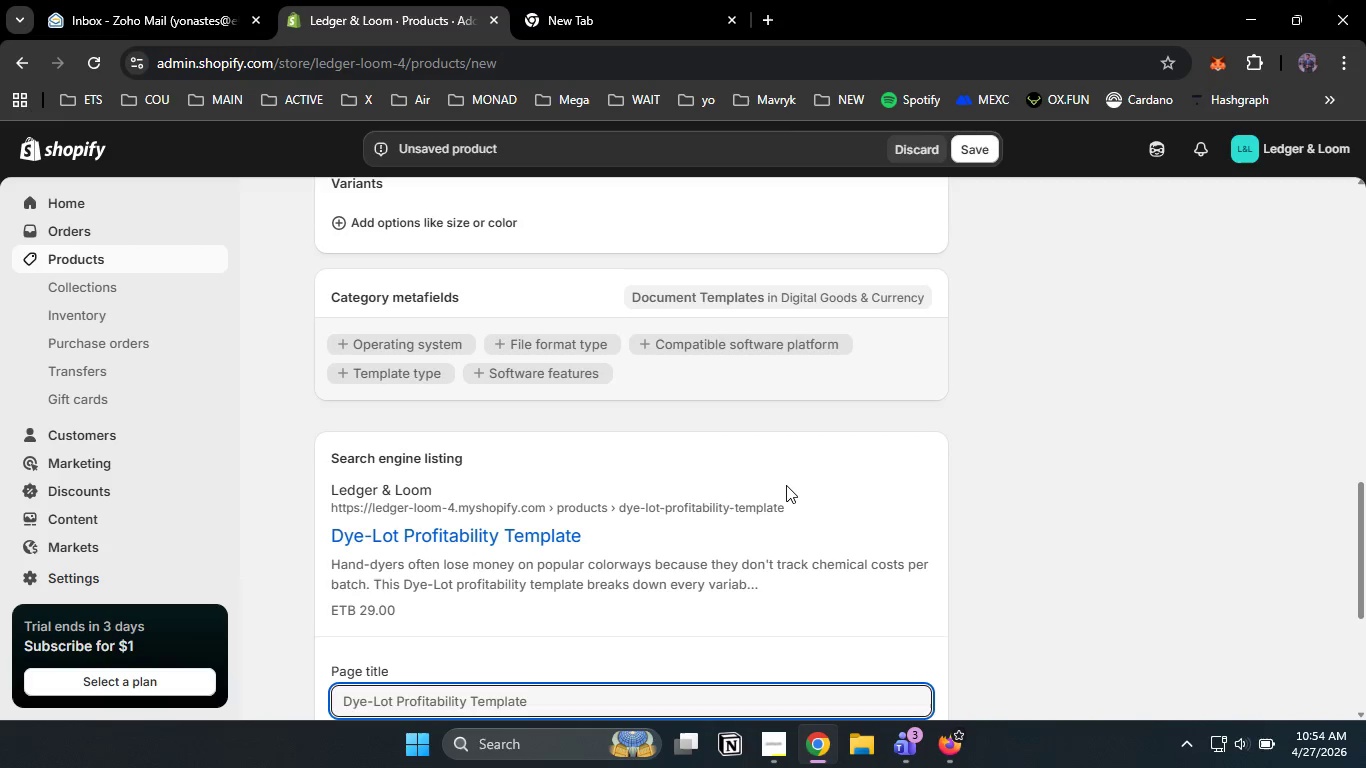 
scroll: coordinate [786, 485], scroll_direction: down, amount: 4.0
 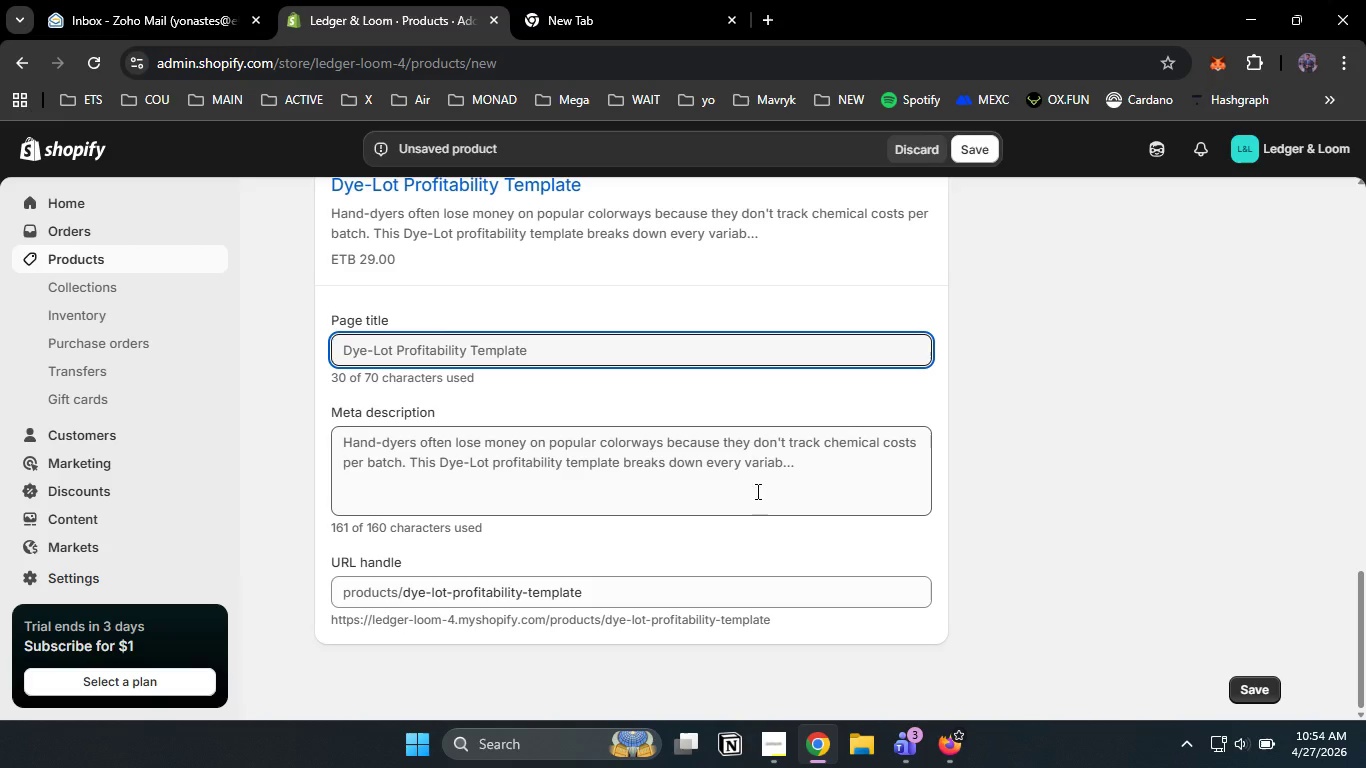 
wait(7.79)
 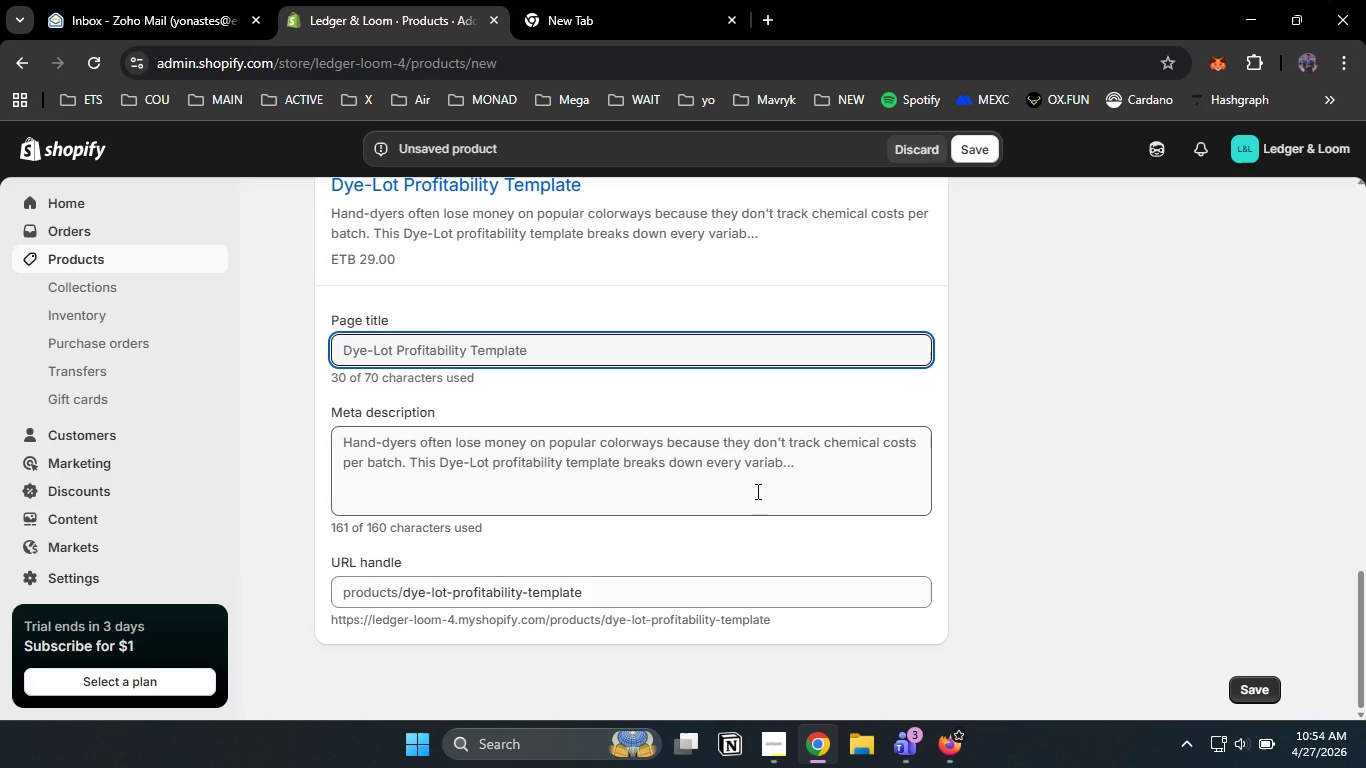 
left_click([587, 348])
 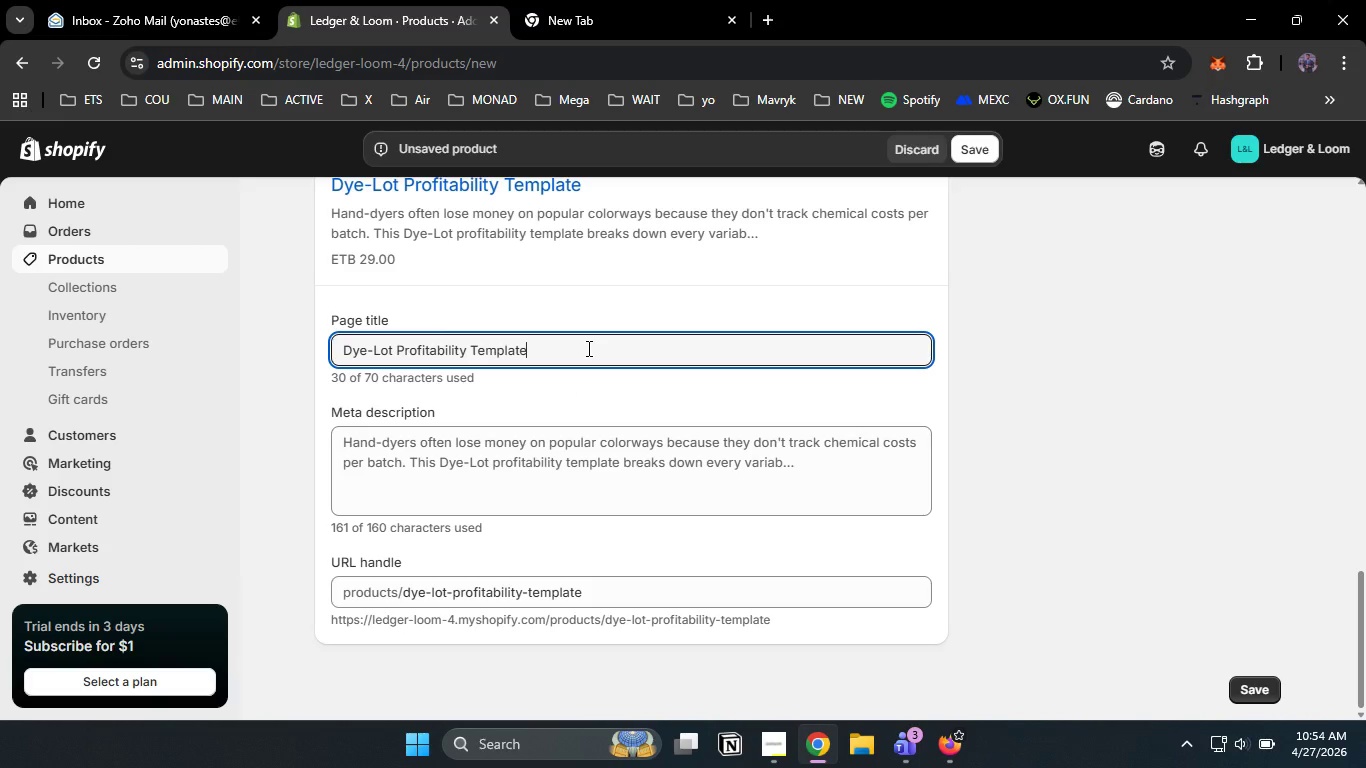 
type(-)
key(Backspace)
type( - Chemical & Fiber Cost Calculator)
 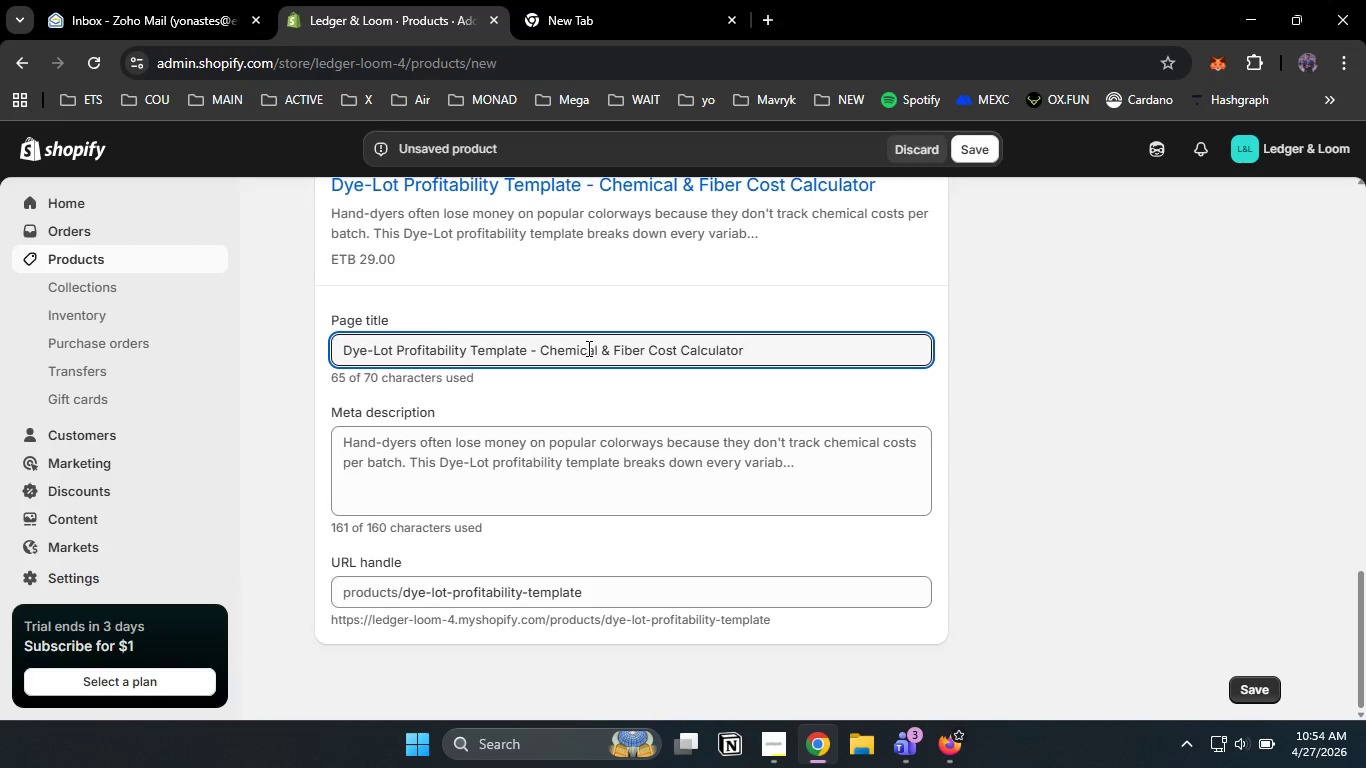 
left_click([592, 388])
 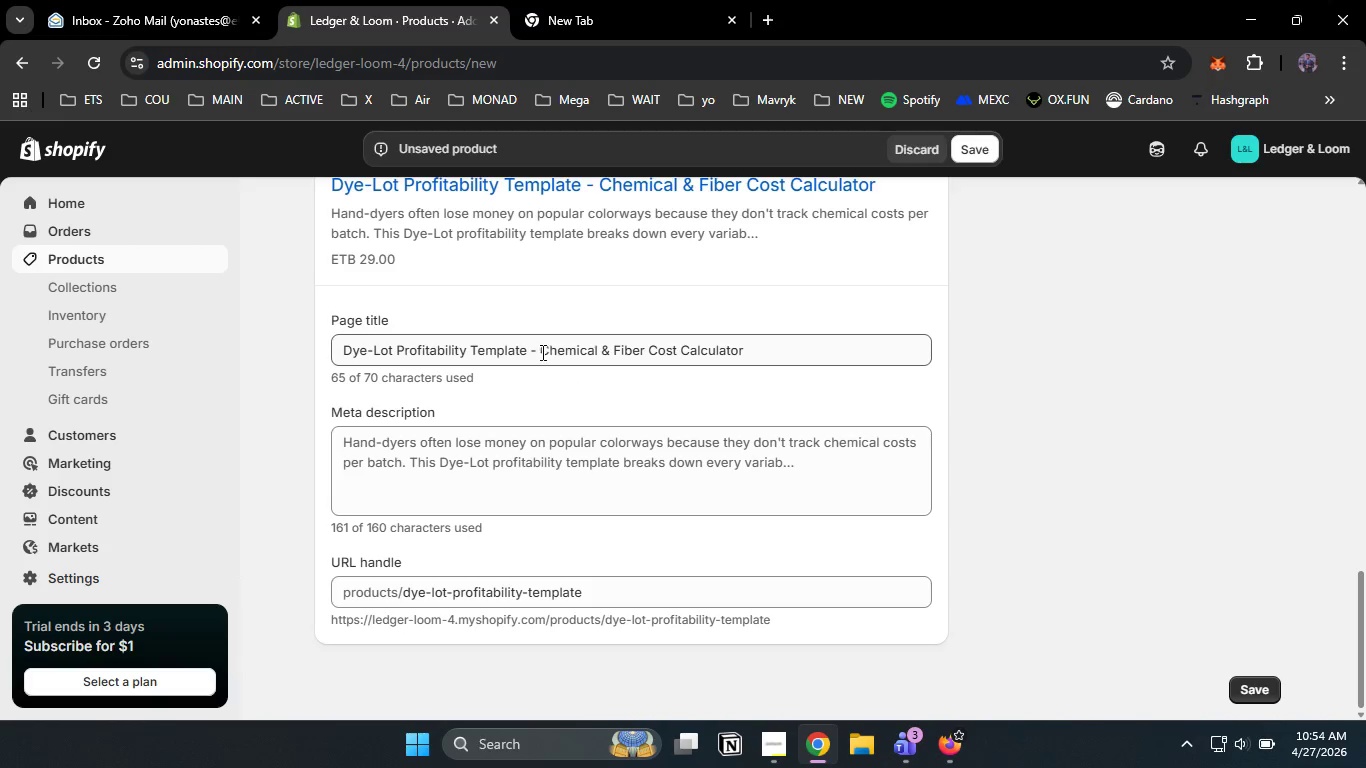 
left_click([536, 349])
 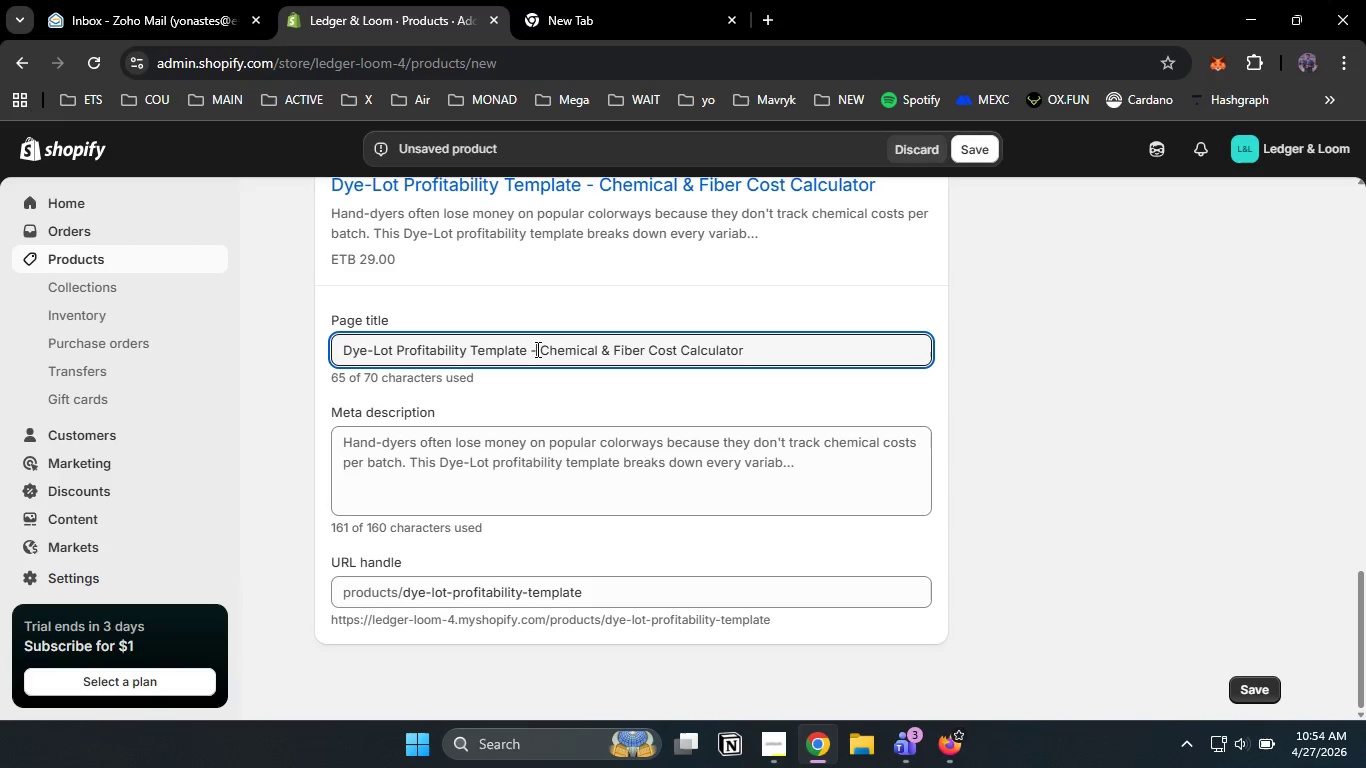 
key(Backspace)
 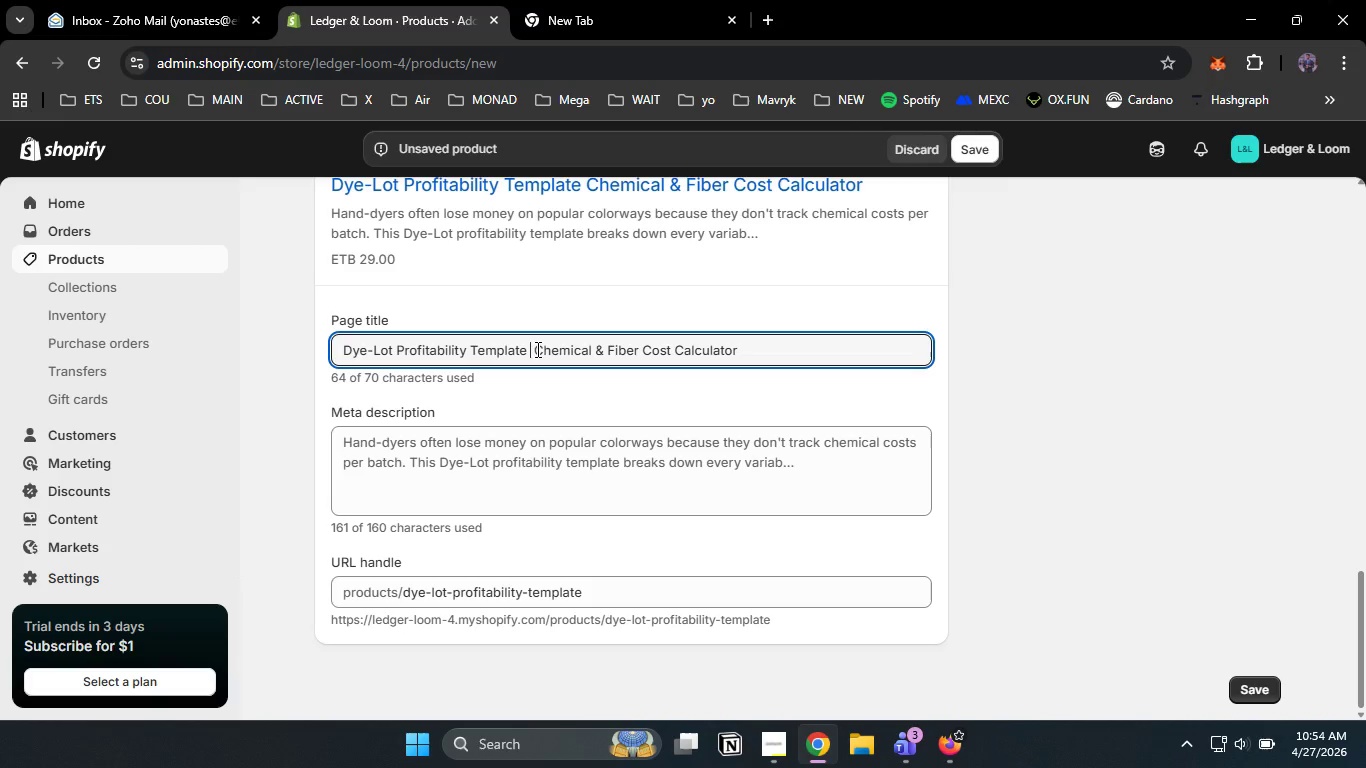 
key(Backslash)
 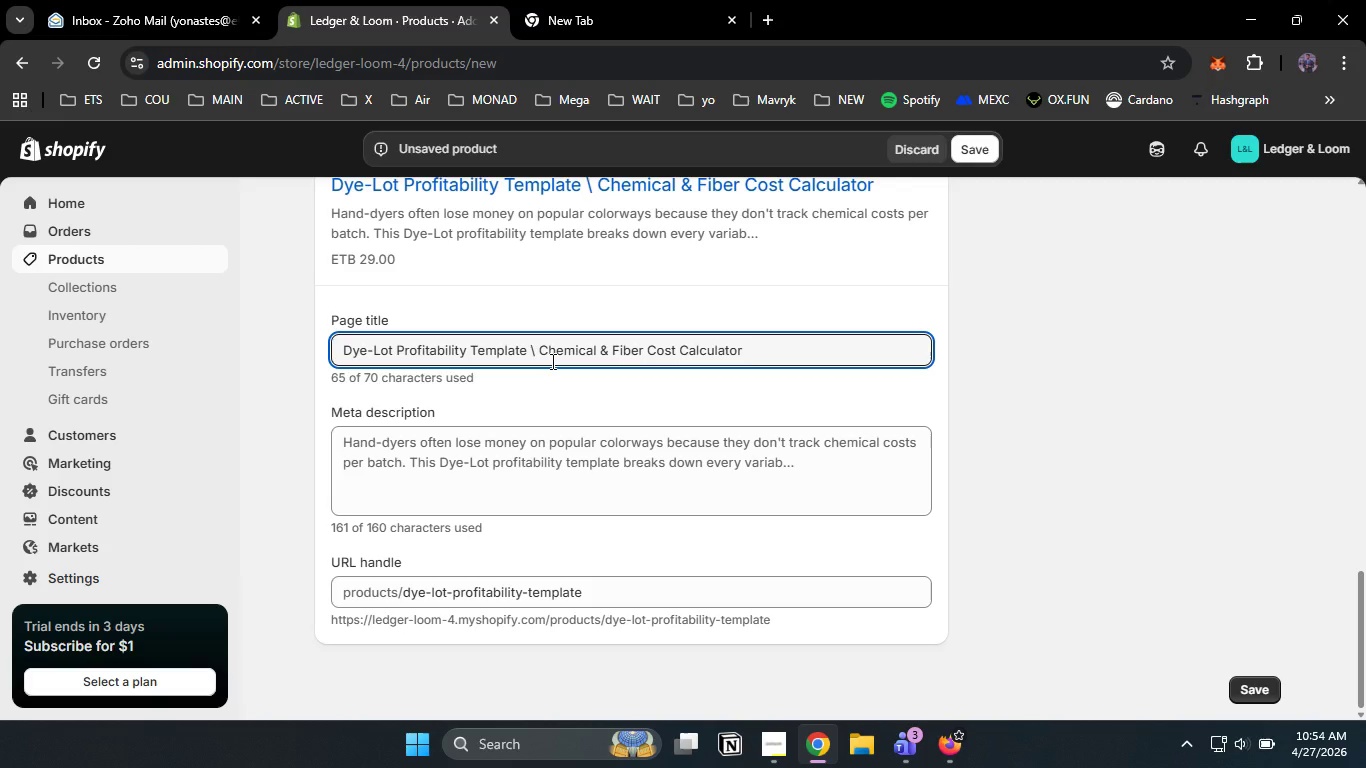 
key(Backspace)
 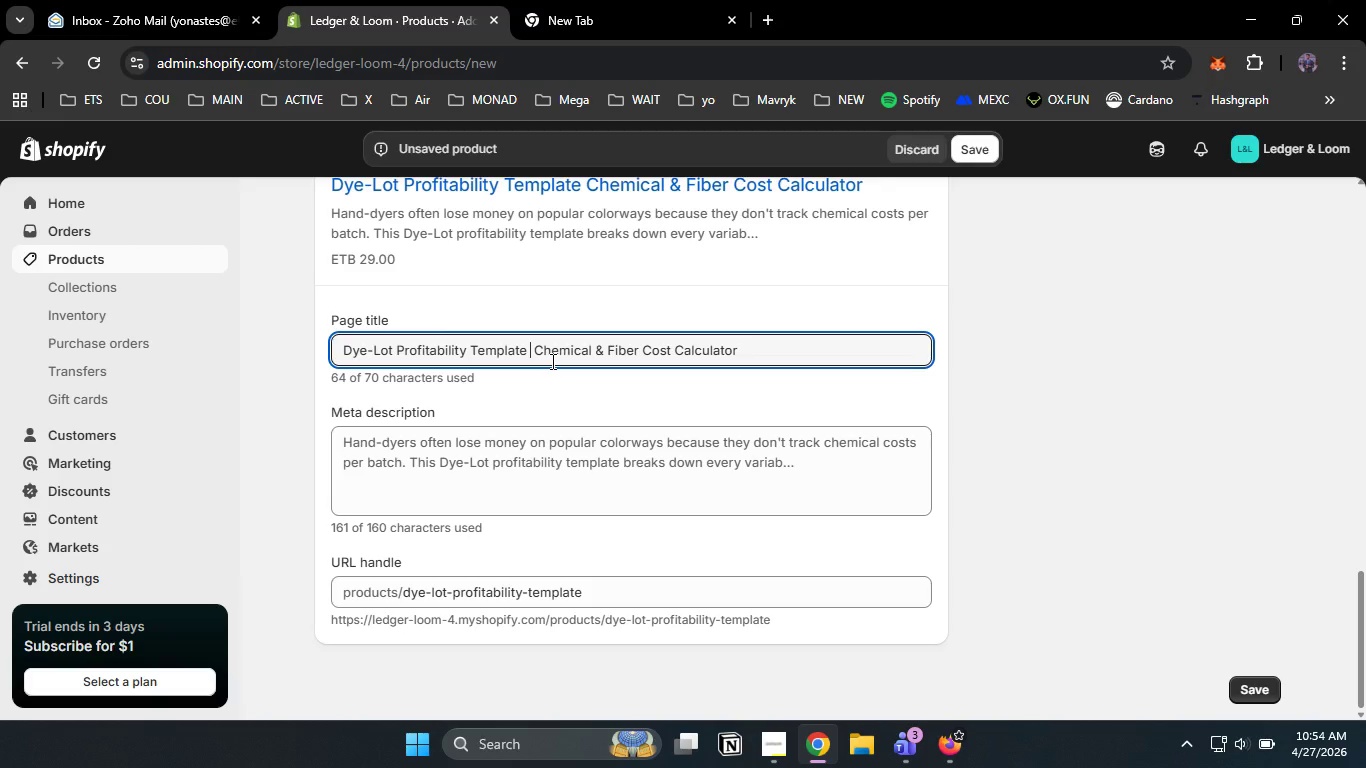 
key(Shift+ShiftRight)
 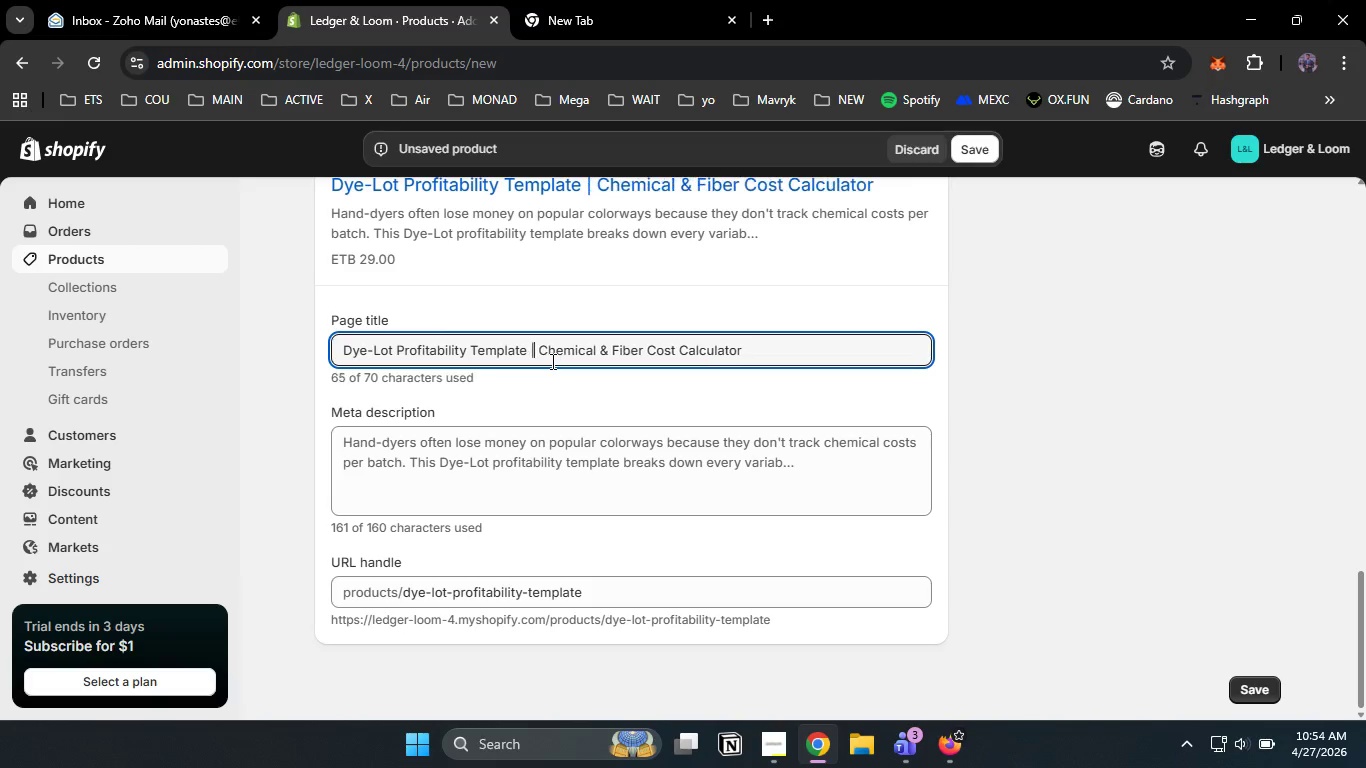 
key(Shift+Backslash)
 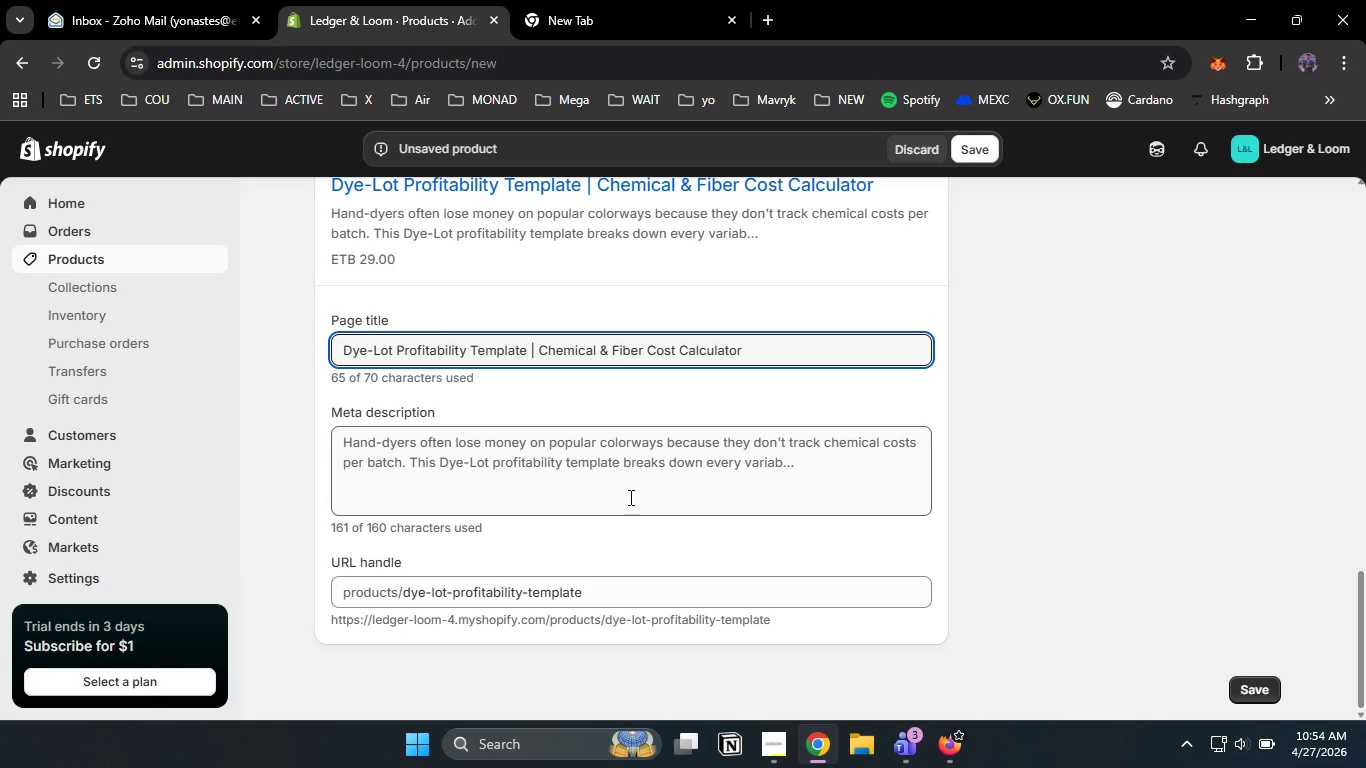 
scroll: coordinate [629, 497], scroll_direction: down, amount: 3.0
 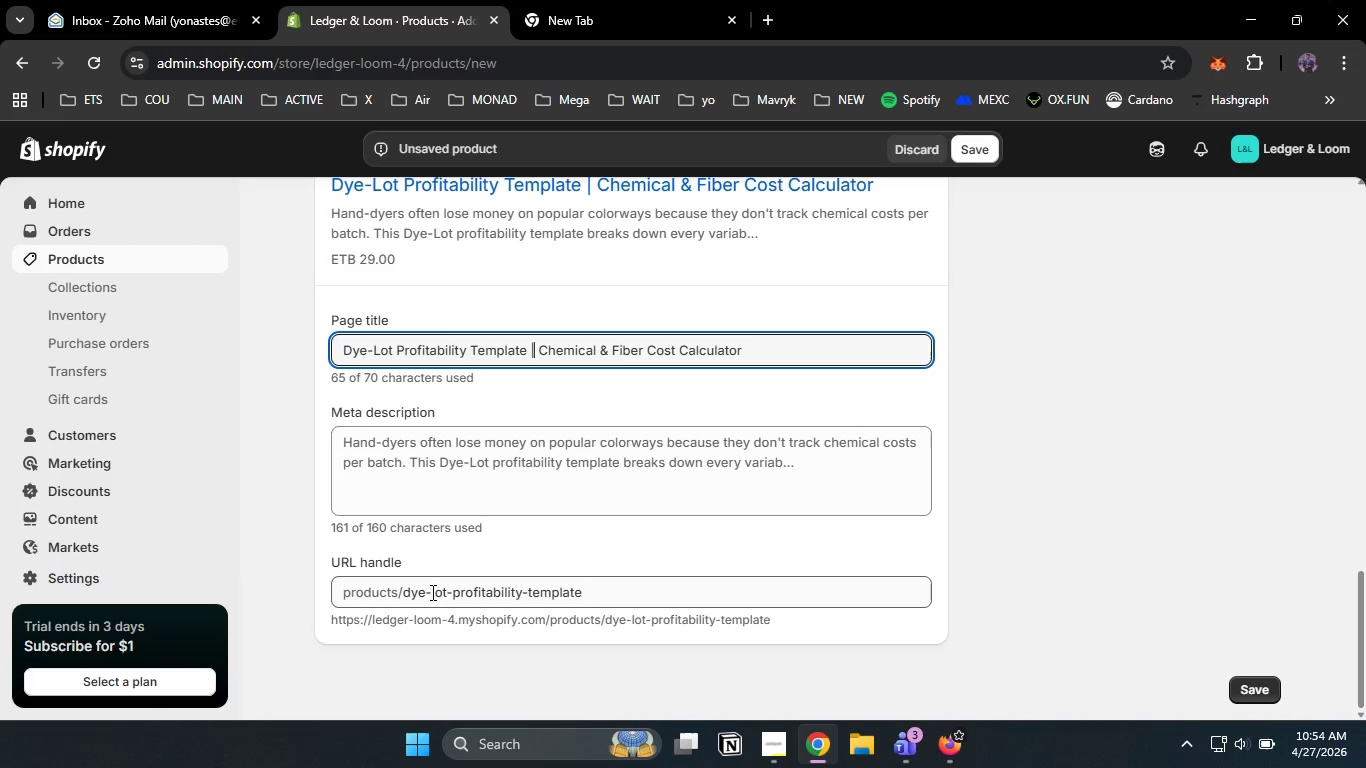 
left_click([702, 662])
 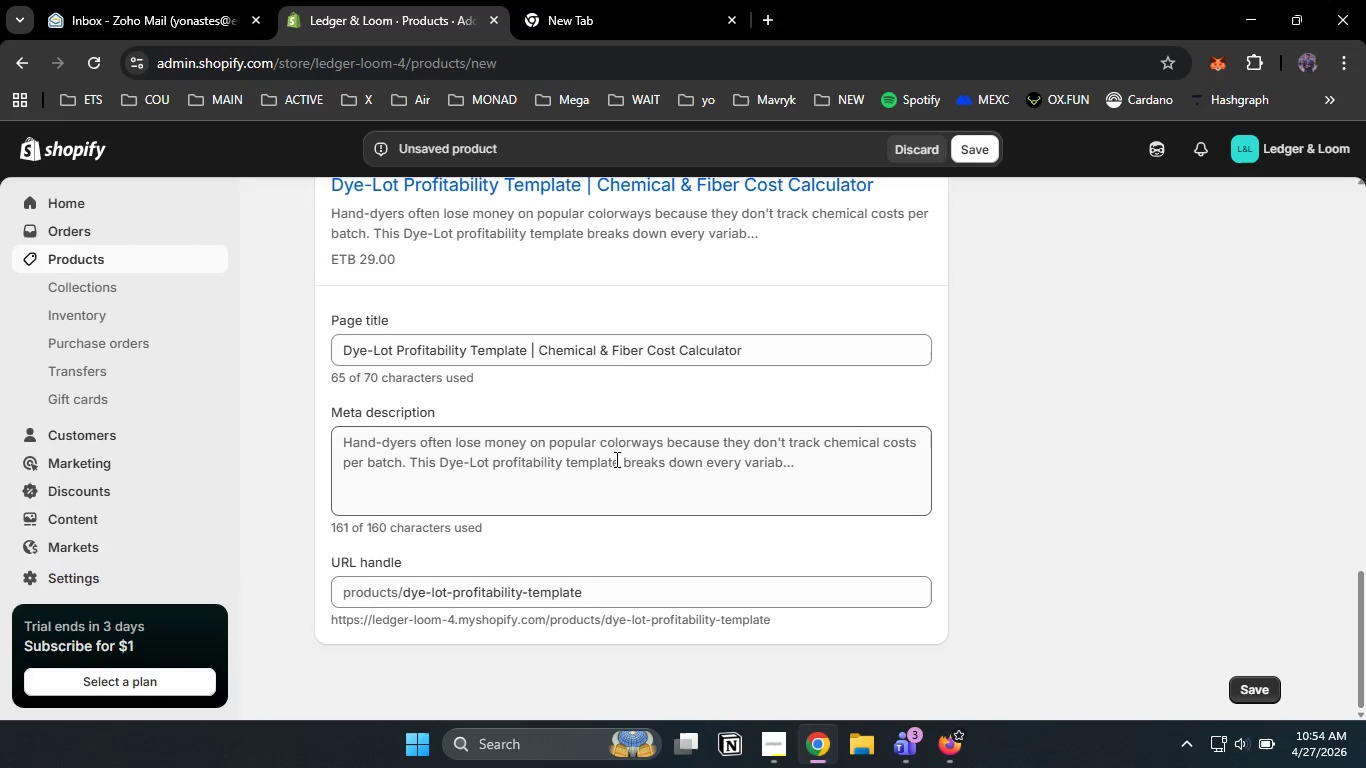 
left_click([615, 459])
 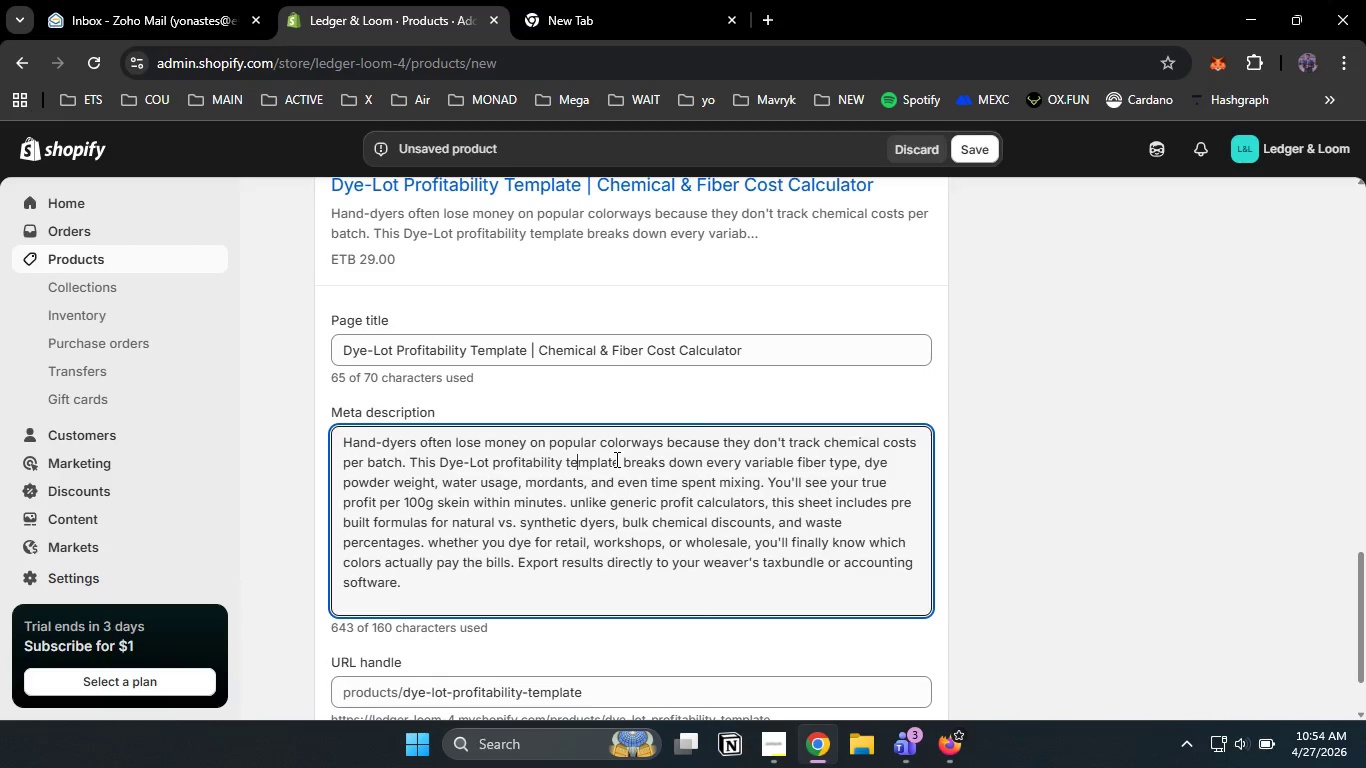 
key(Control+A)
 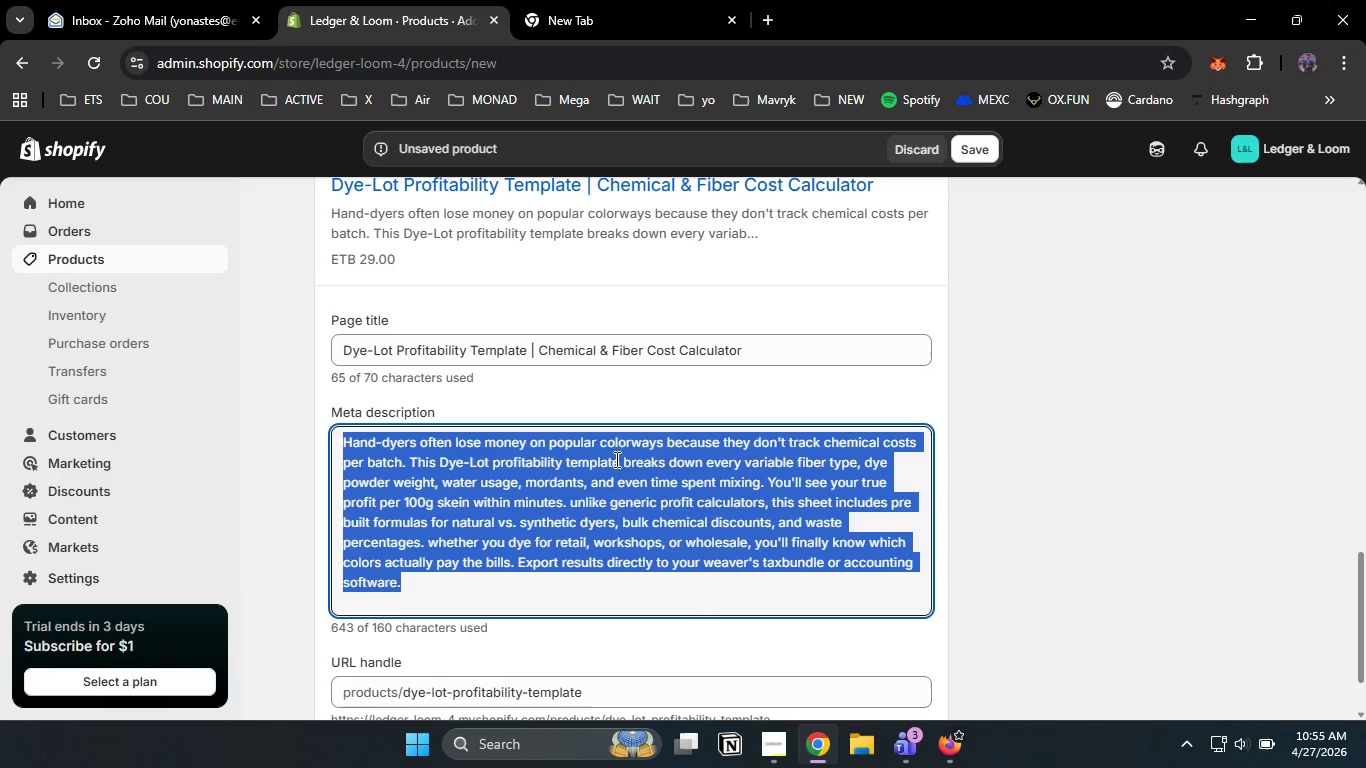 
key(Backspace)
type(Calcy)
key(Backspace)
type(u)
 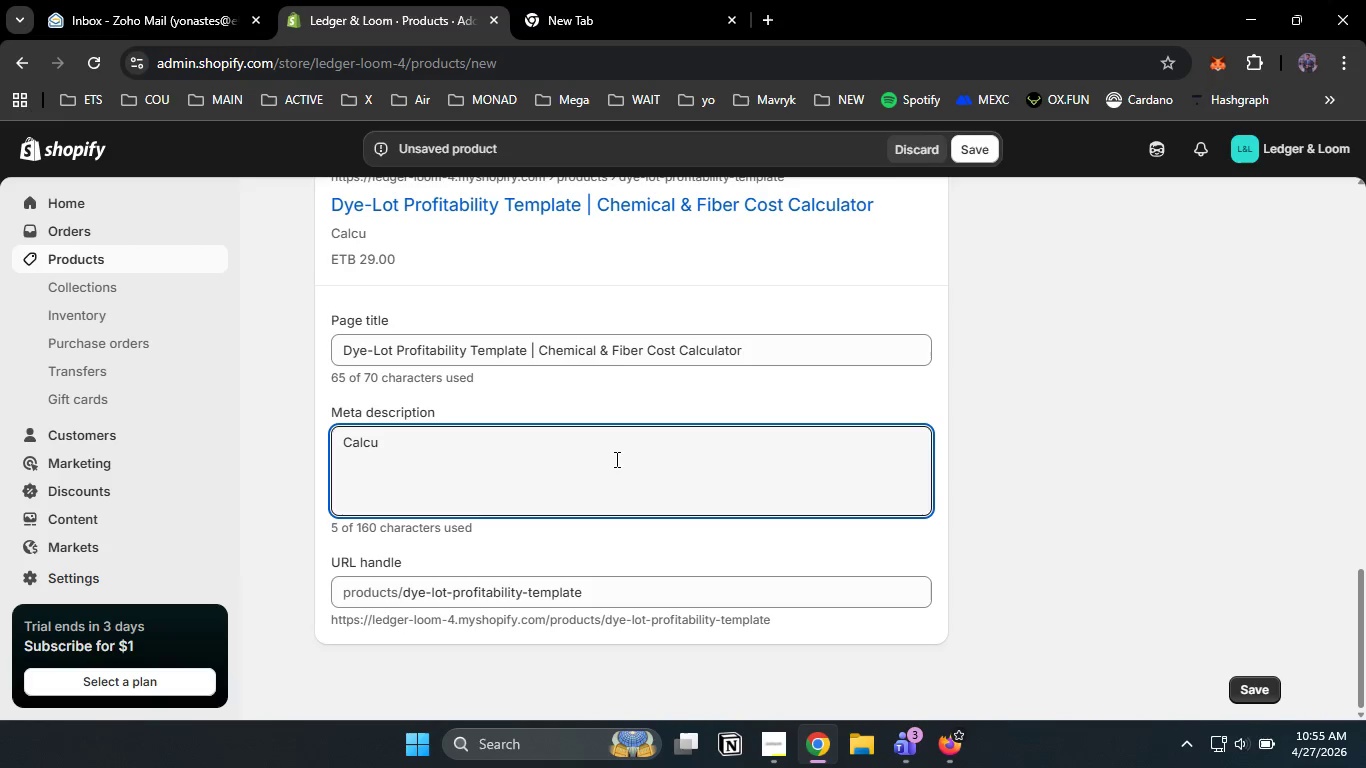 
wait(15.3)
 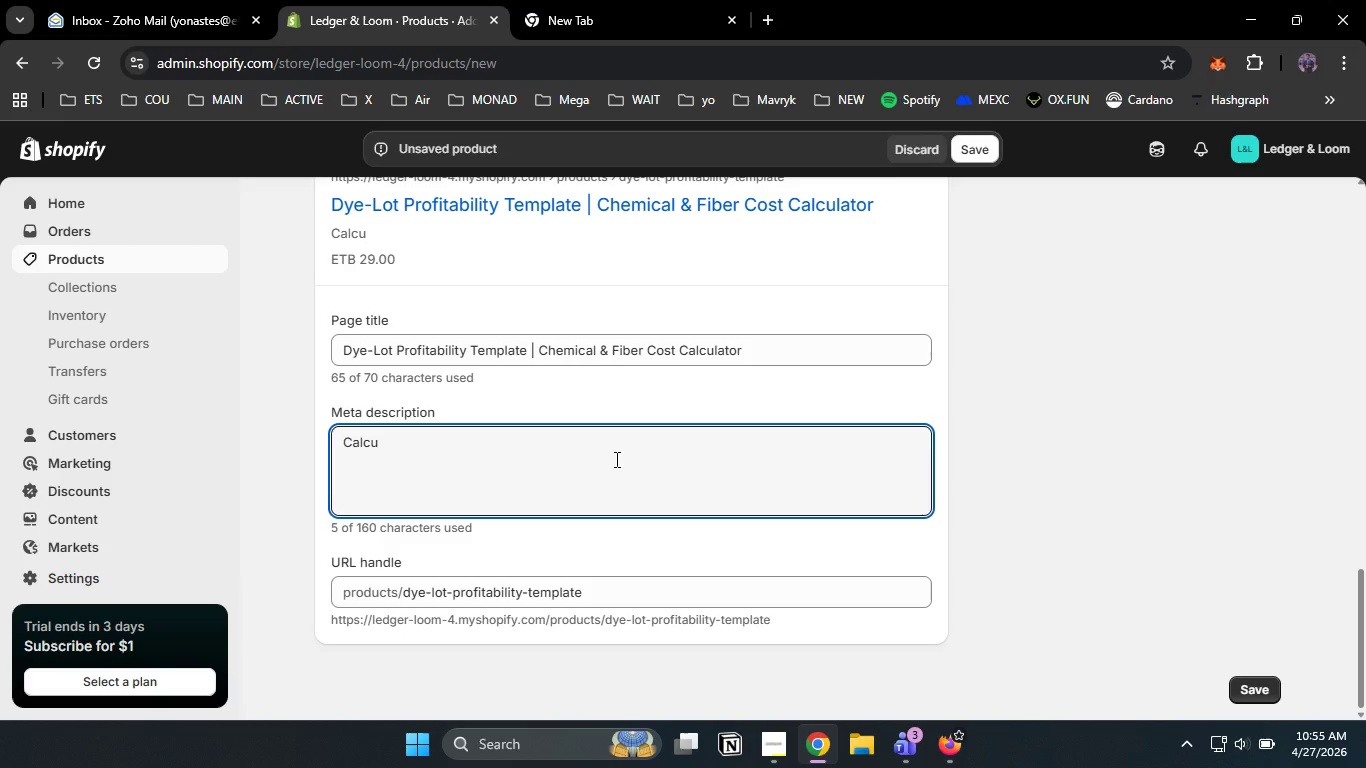 
type(ulate )
key(Backspace)
key(Backspace)
key(Backspace)
key(Backspace)
key(Backspace)
key(Backspace)
type(late true profit per dye batch )
key(Backspace)
type(. Track chemo)
key(Backspace)
type(ical )
key(Backspace)
type(, fiv)
key(Backspace)
type(ber)
 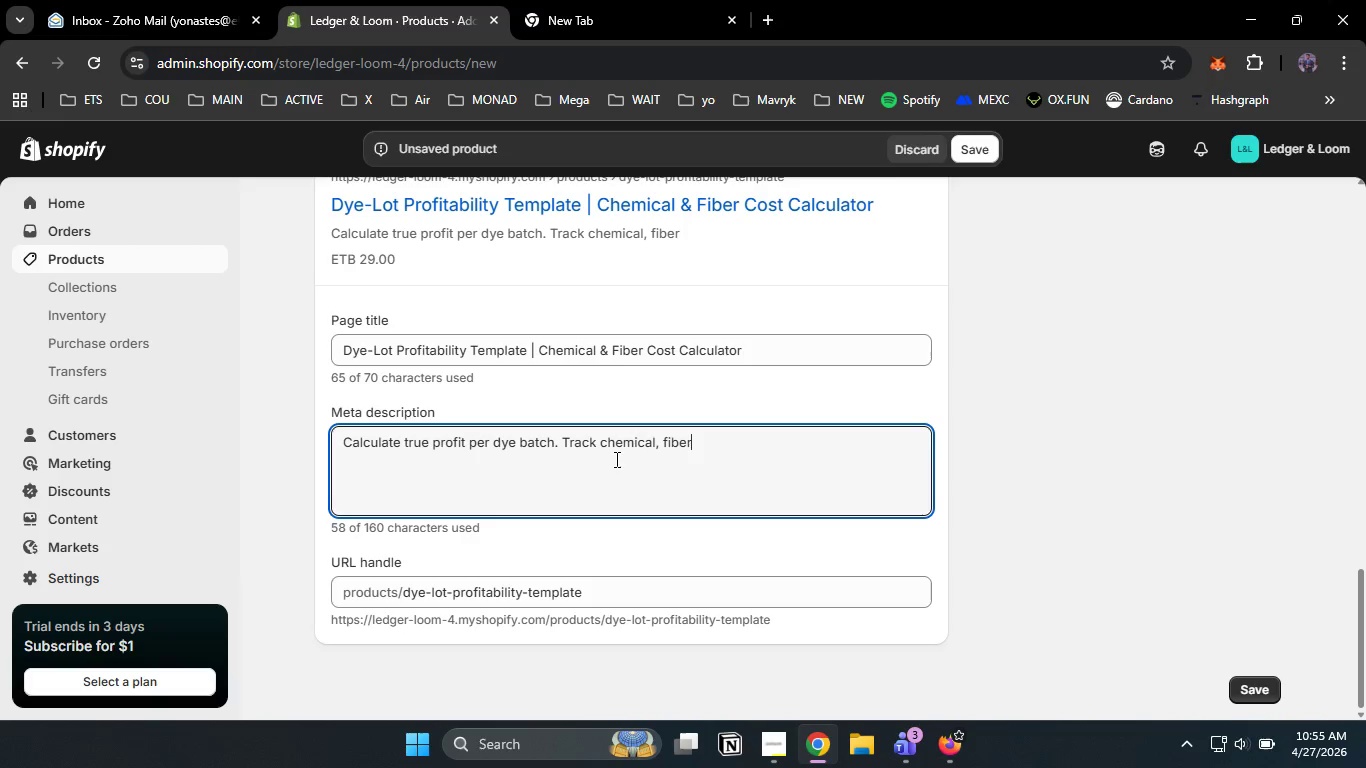 
type( & waste costs)
 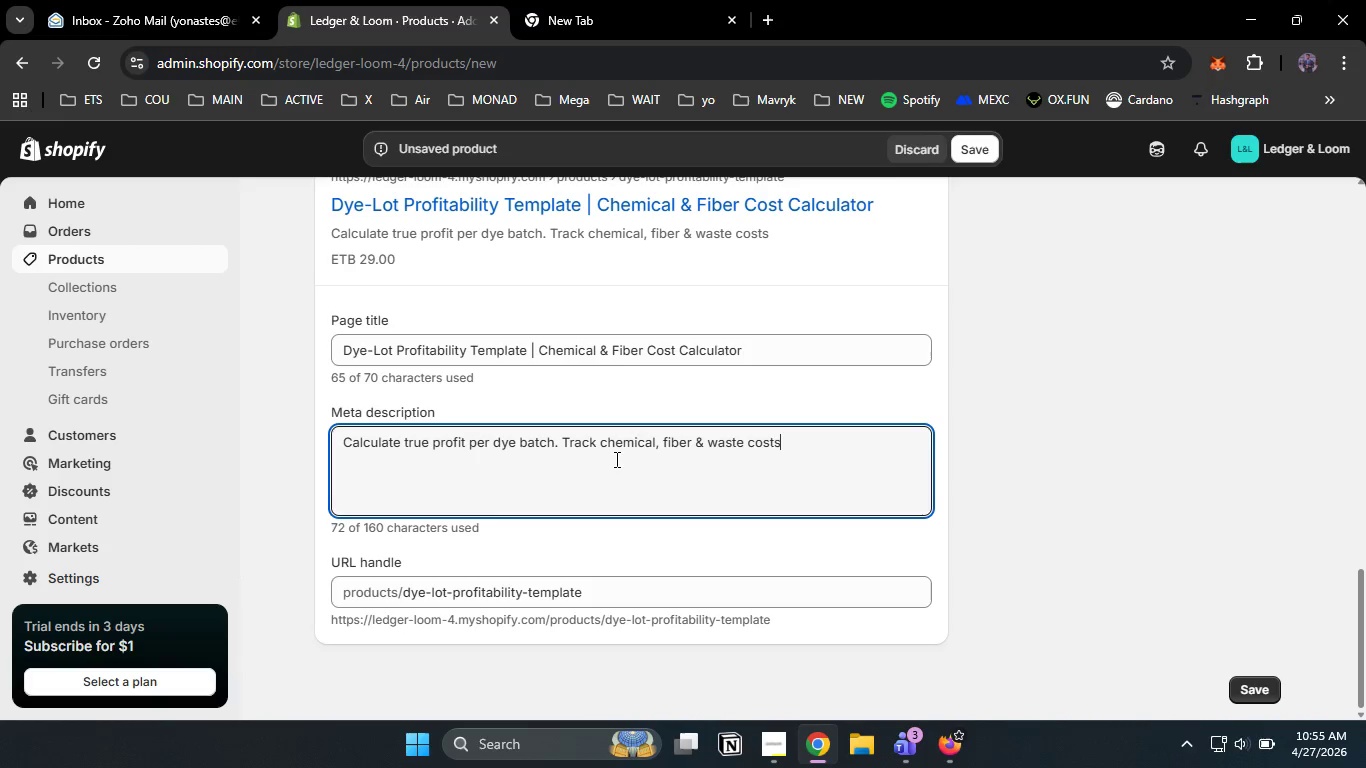 
key(Backspace)
type(s. Built for hand dyers & )
 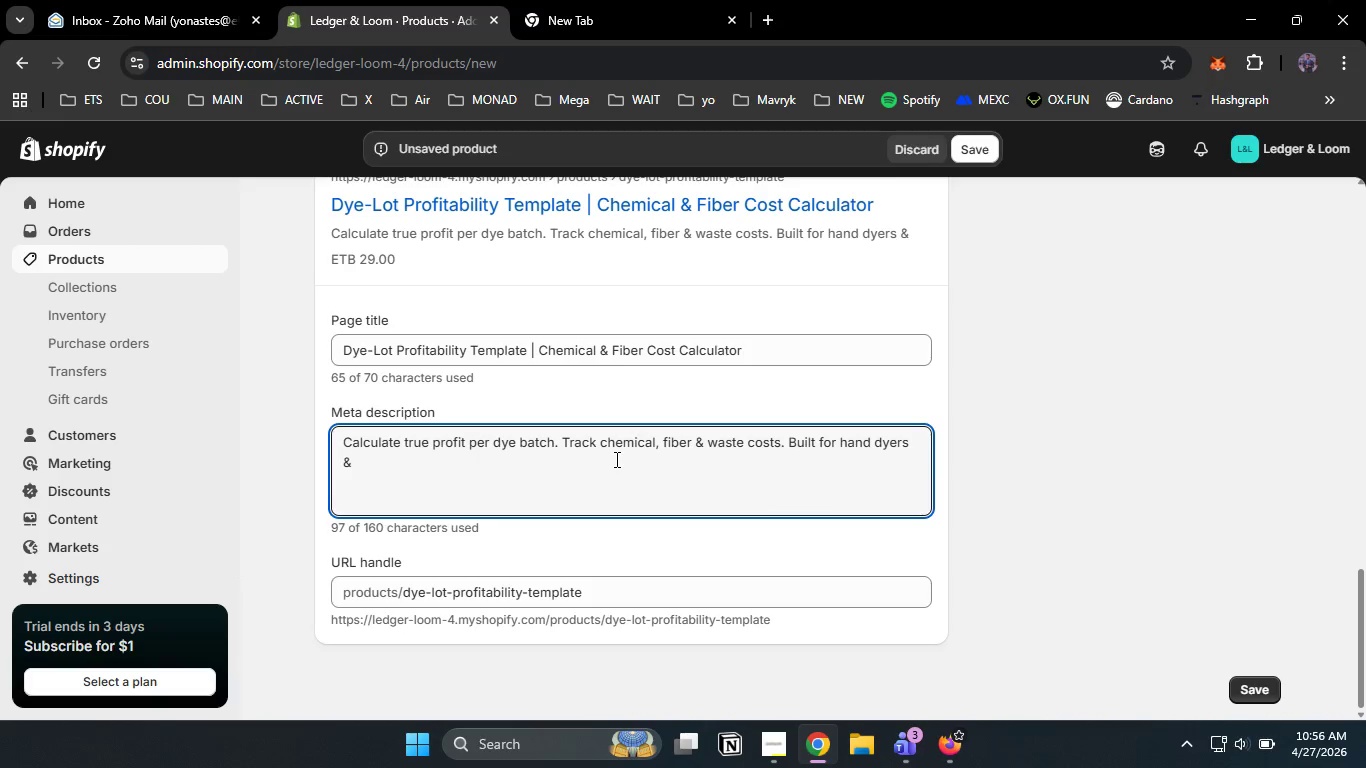 
type(weaving studios. Download now.)
 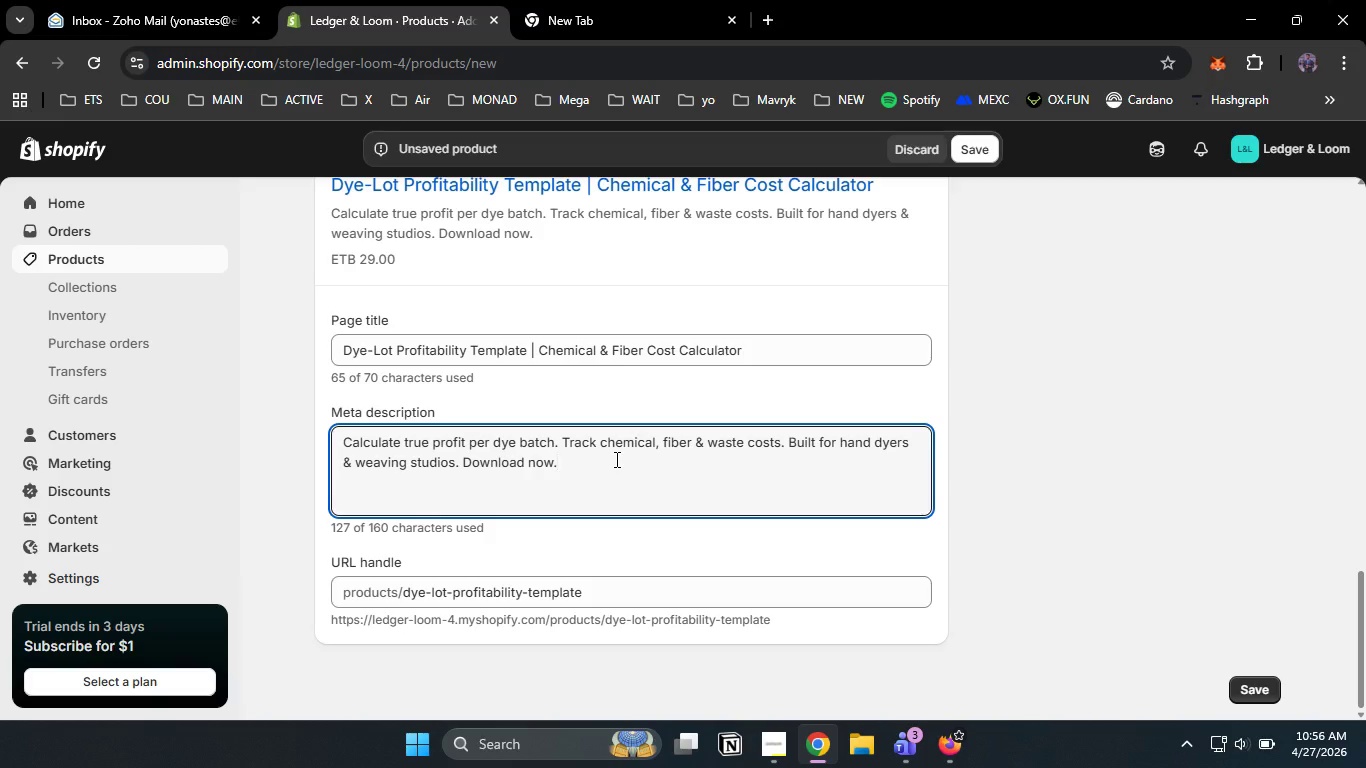 
scroll: coordinate [637, 526], scroll_direction: down, amount: 1.0
 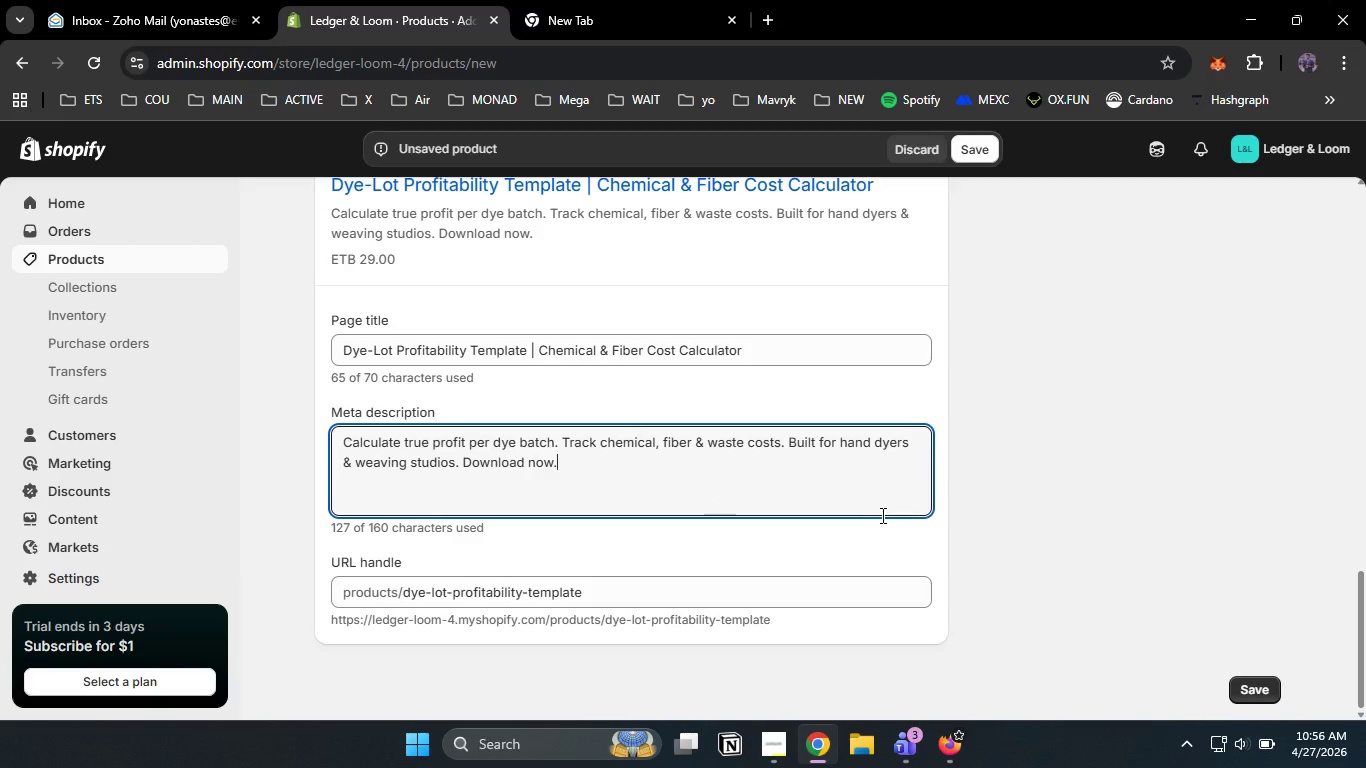 
scroll: coordinate [1107, 478], scroll_direction: up, amount: 7.0
 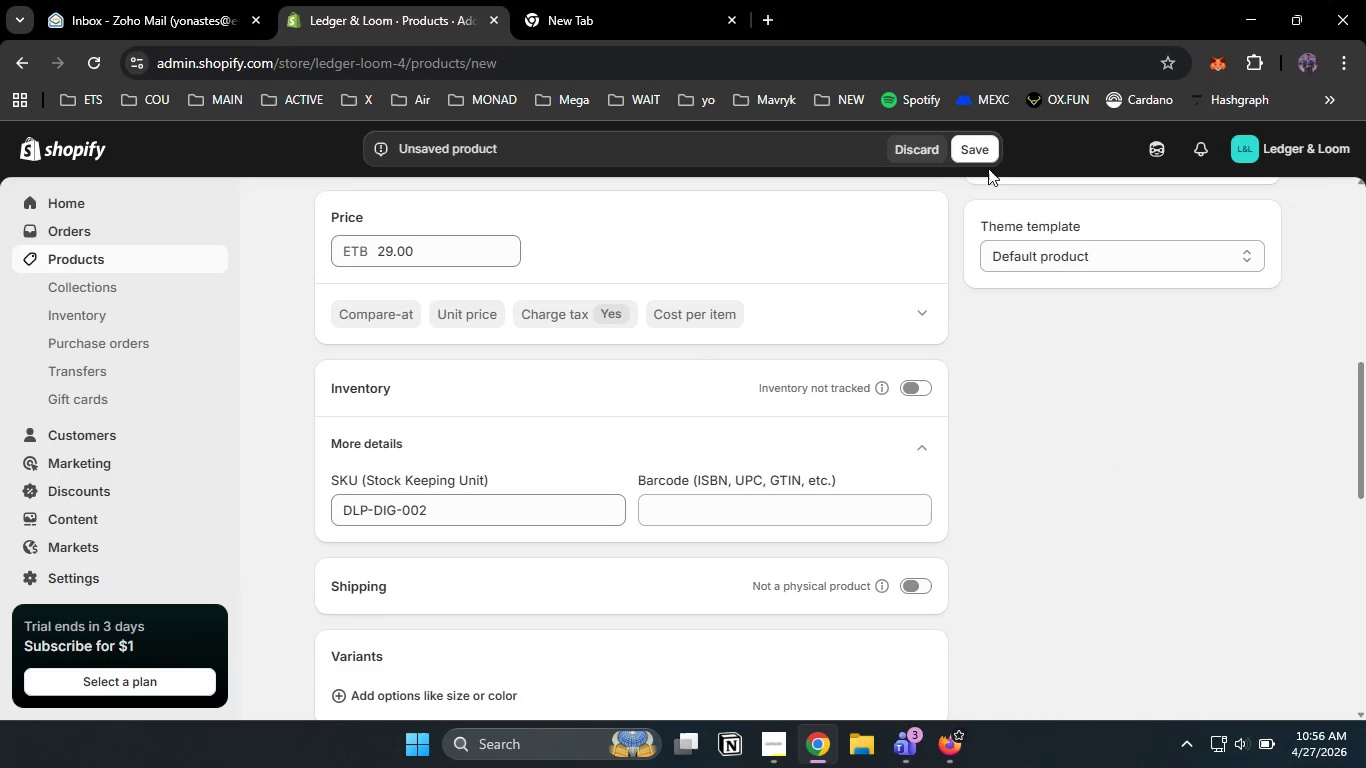 
left_click([978, 161])
 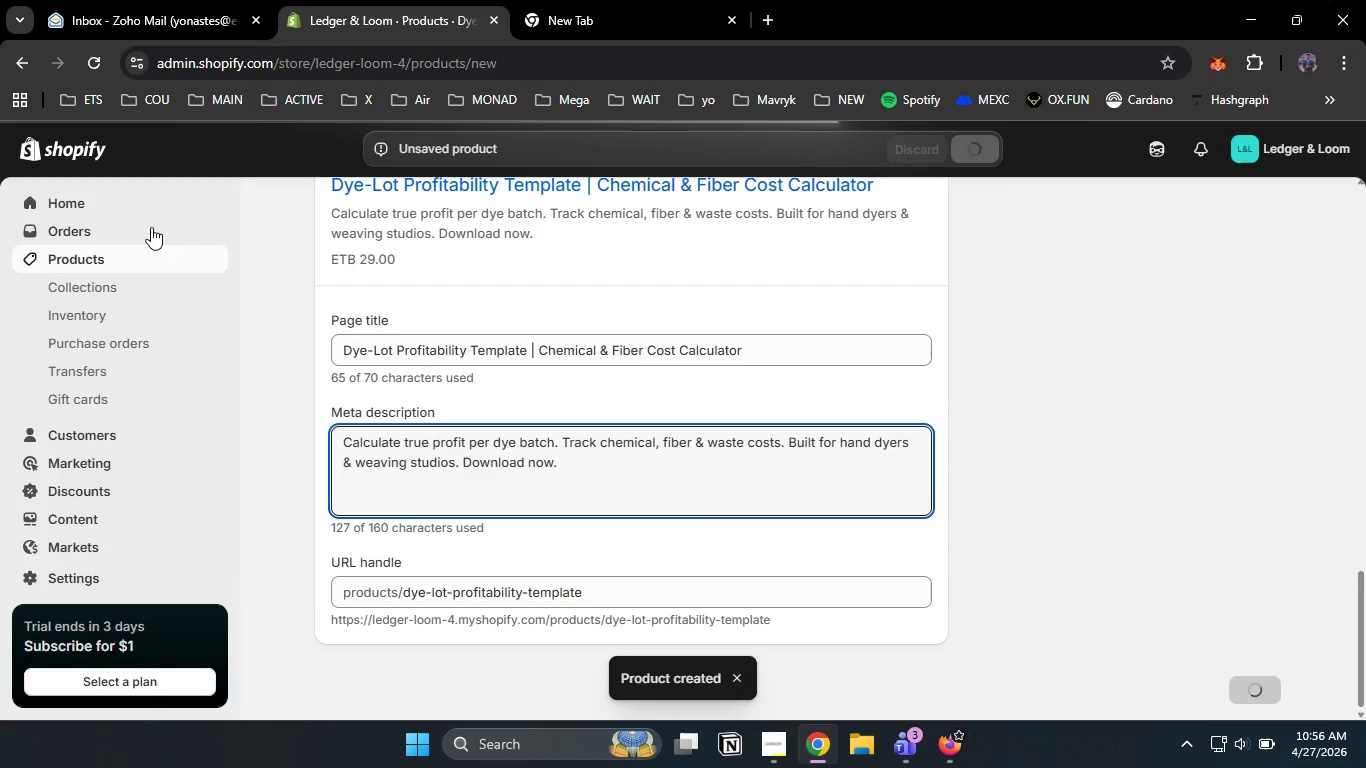 
wait(10.03)
 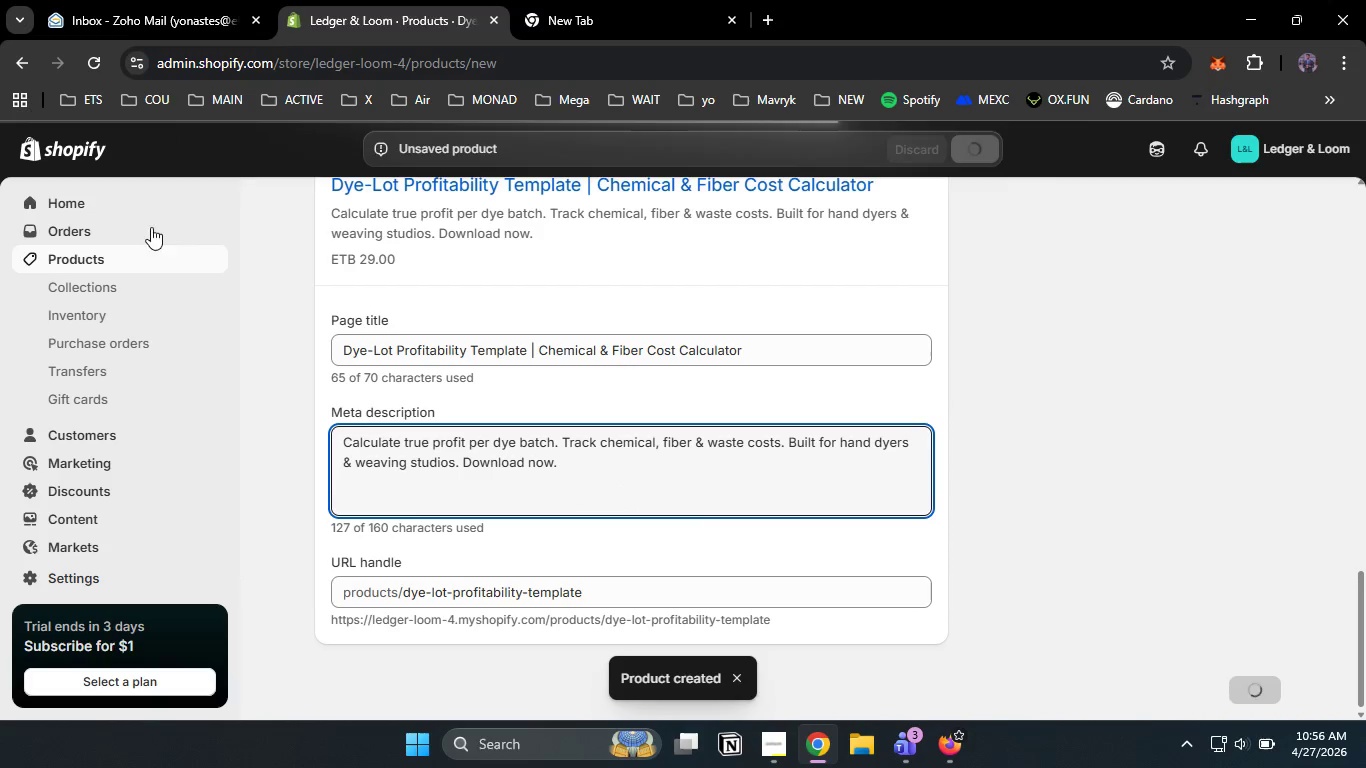 
left_click([114, 260])
 